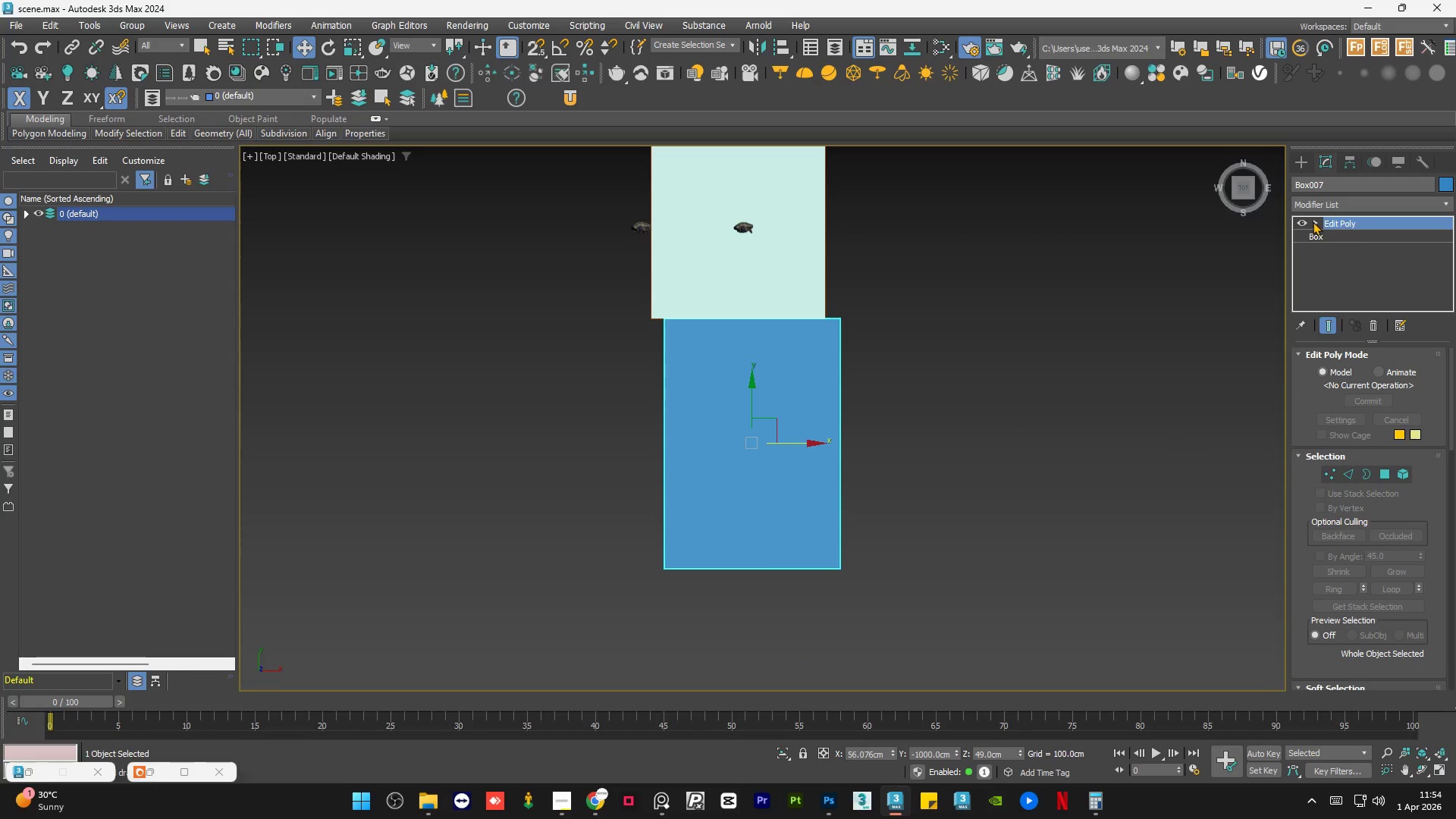 
double_click([1342, 237])
 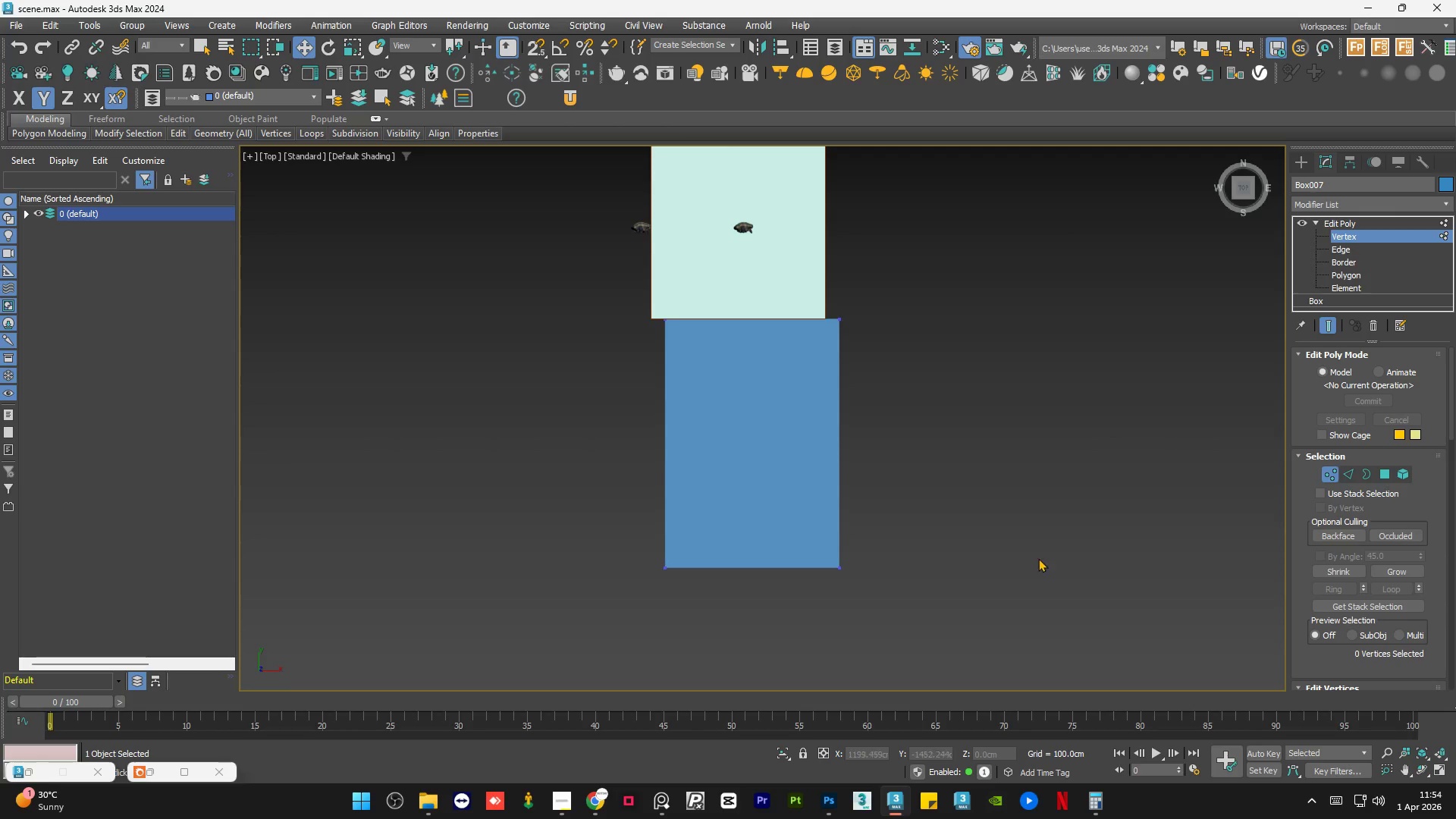 
left_click_drag(start_coordinate=[991, 595], to_coordinate=[592, 536])
 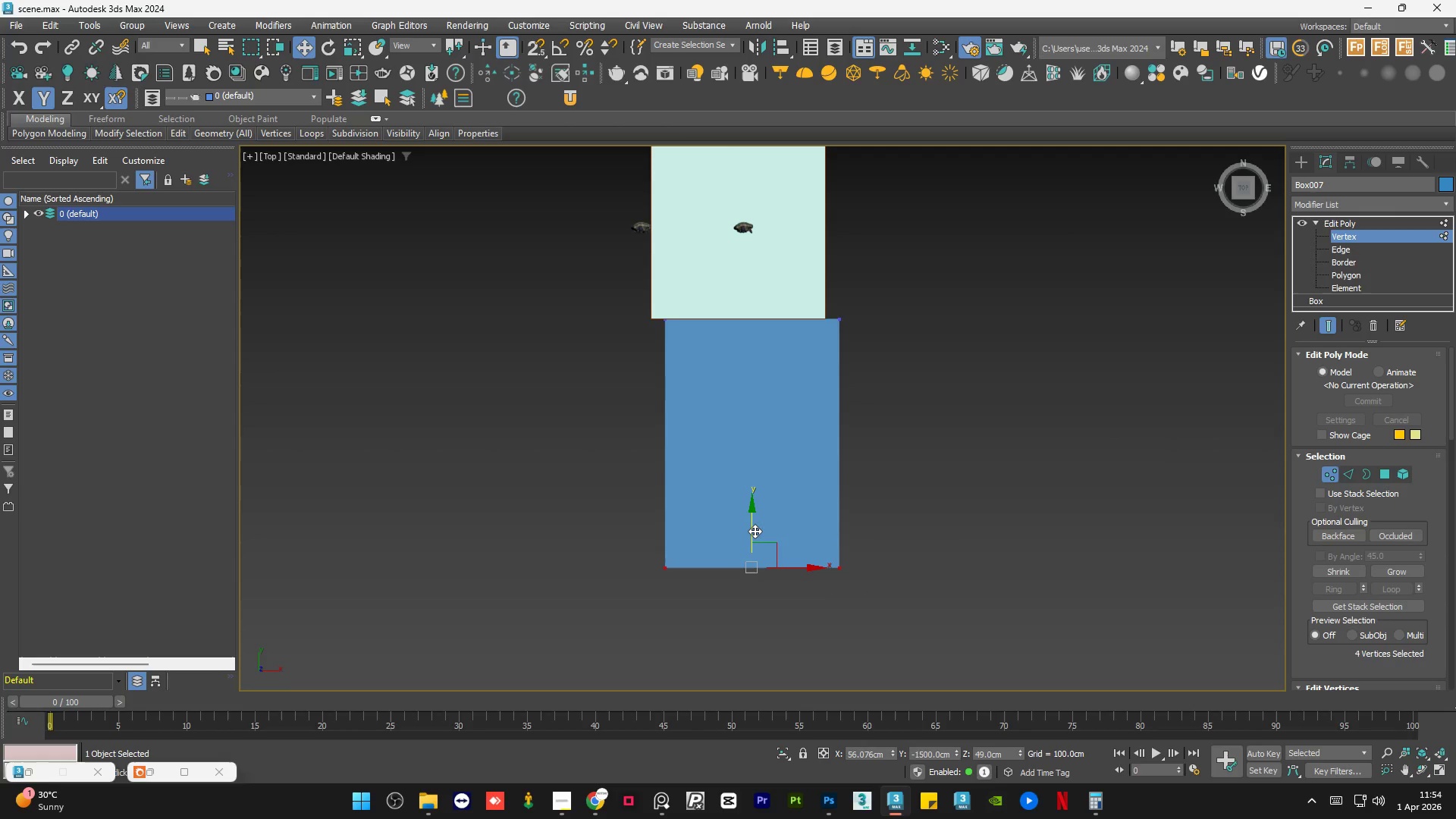 
left_click_drag(start_coordinate=[755, 531], to_coordinate=[764, 303])
 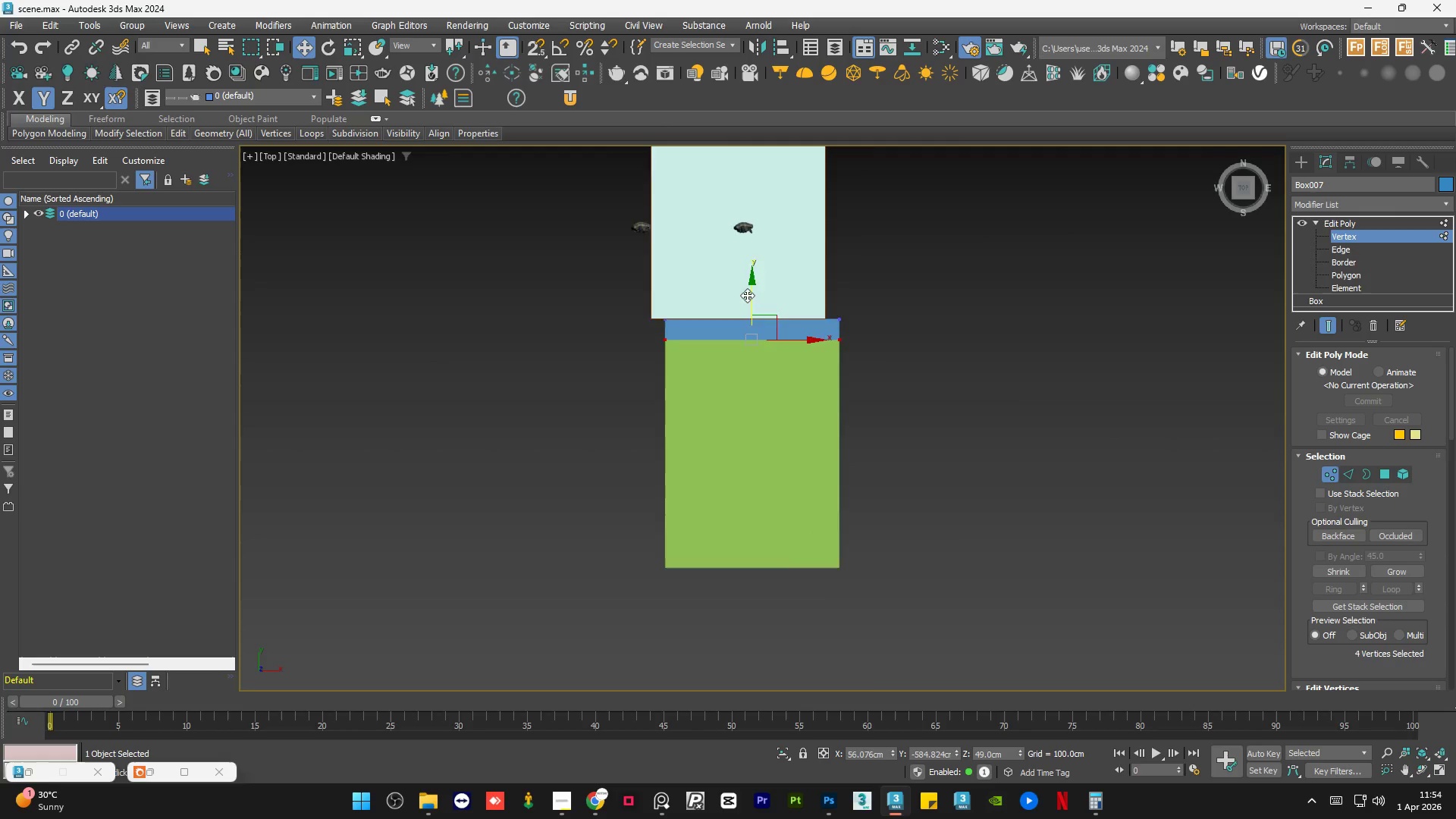 
scroll: coordinate [744, 292], scroll_direction: up, amount: 3.0
 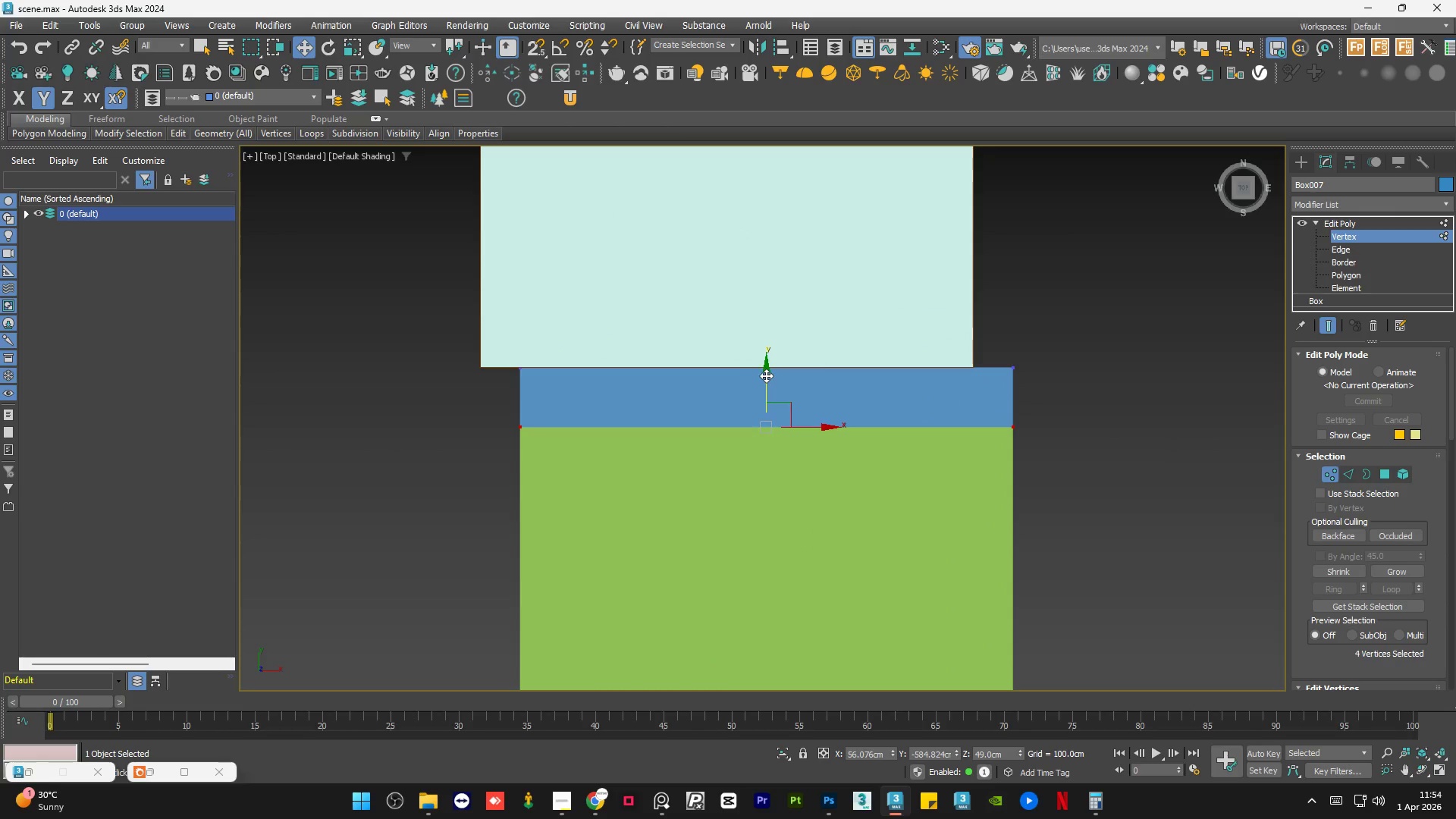 
left_click_drag(start_coordinate=[766, 375], to_coordinate=[774, 349])
 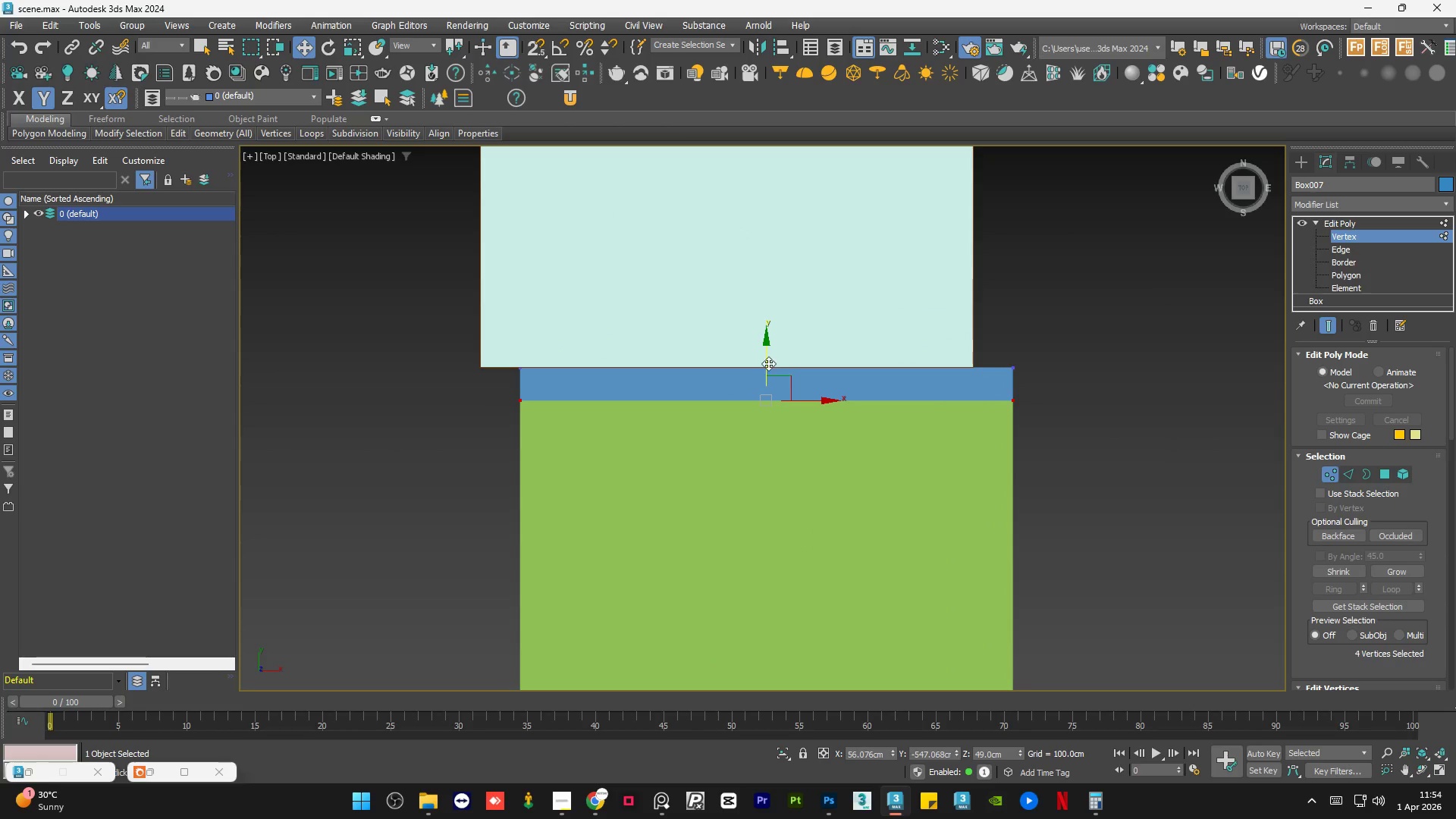 
hold_key(key=AltLeft, duration=1.52)
 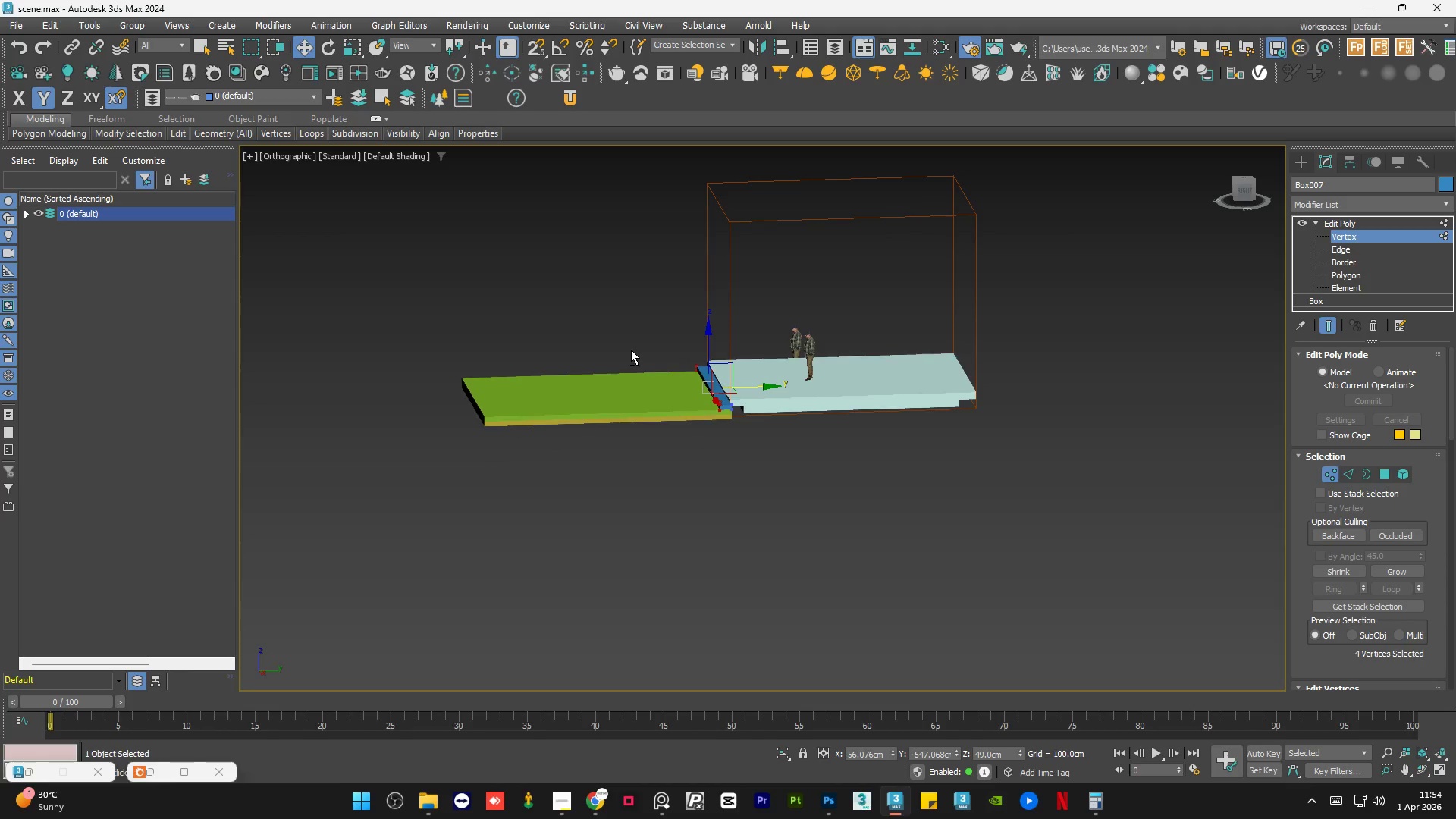 
scroll: coordinate [676, 381], scroll_direction: down, amount: 3.0
 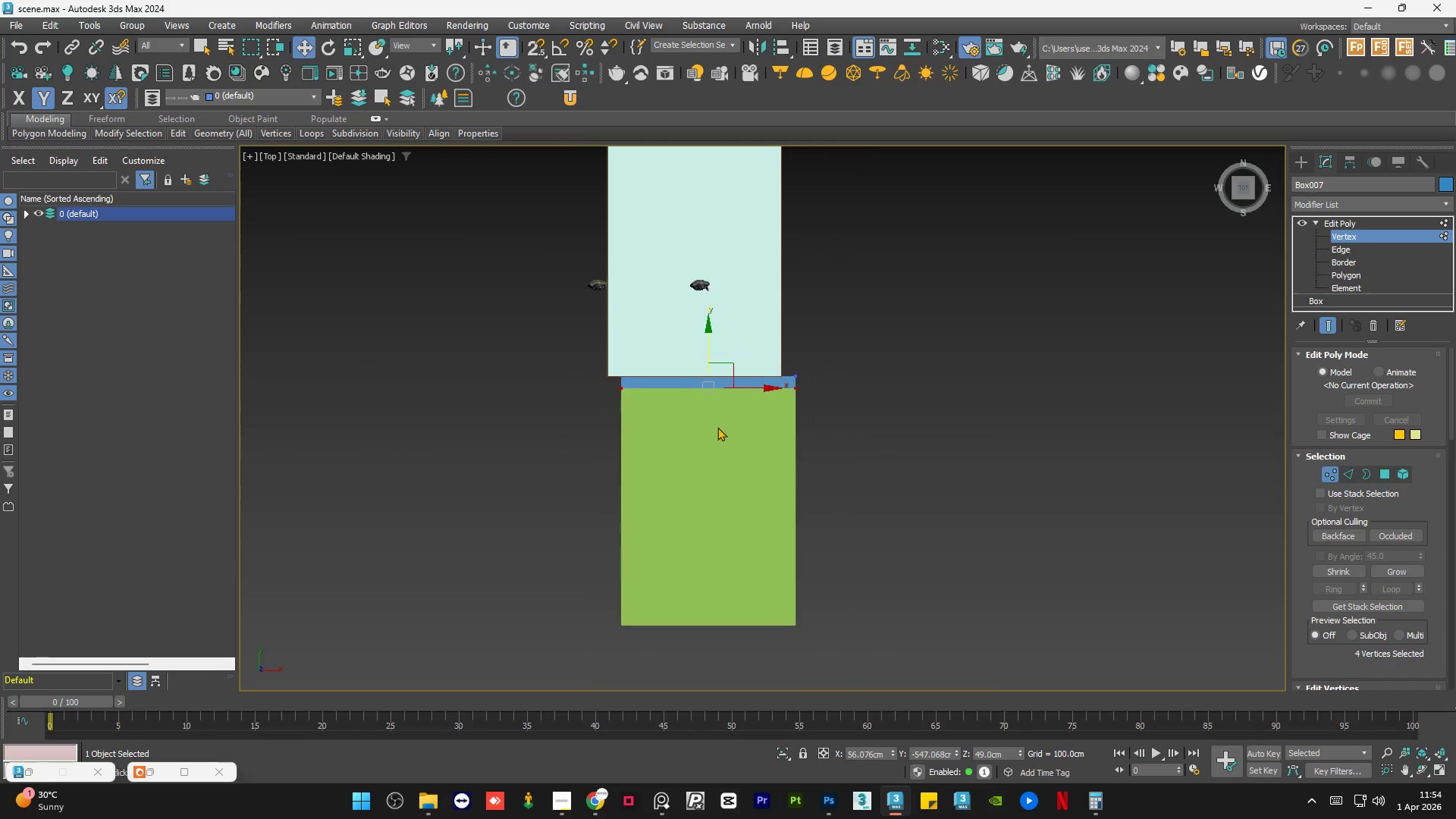 
key(Alt+AltLeft)
 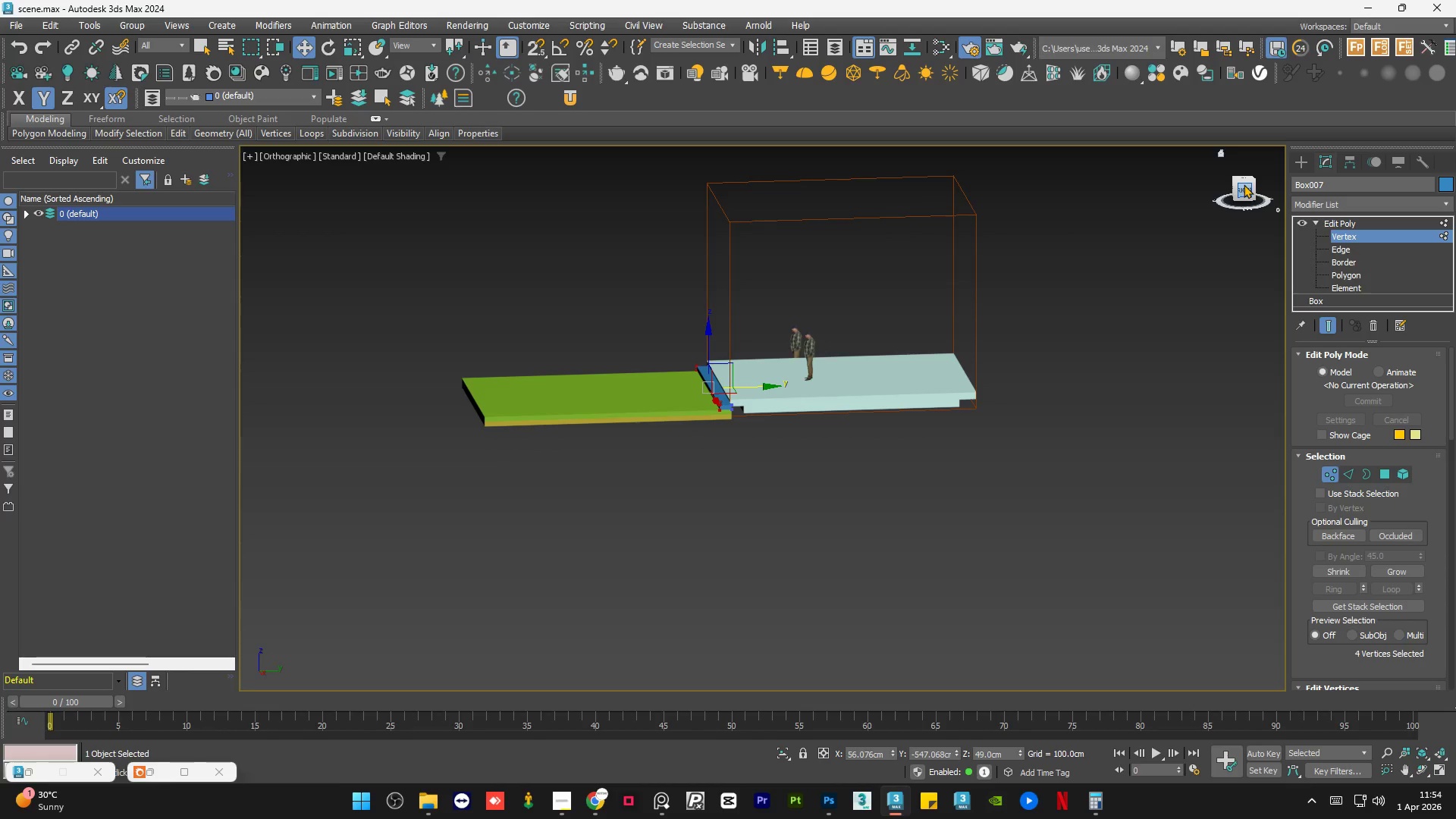 
left_click([1244, 184])
 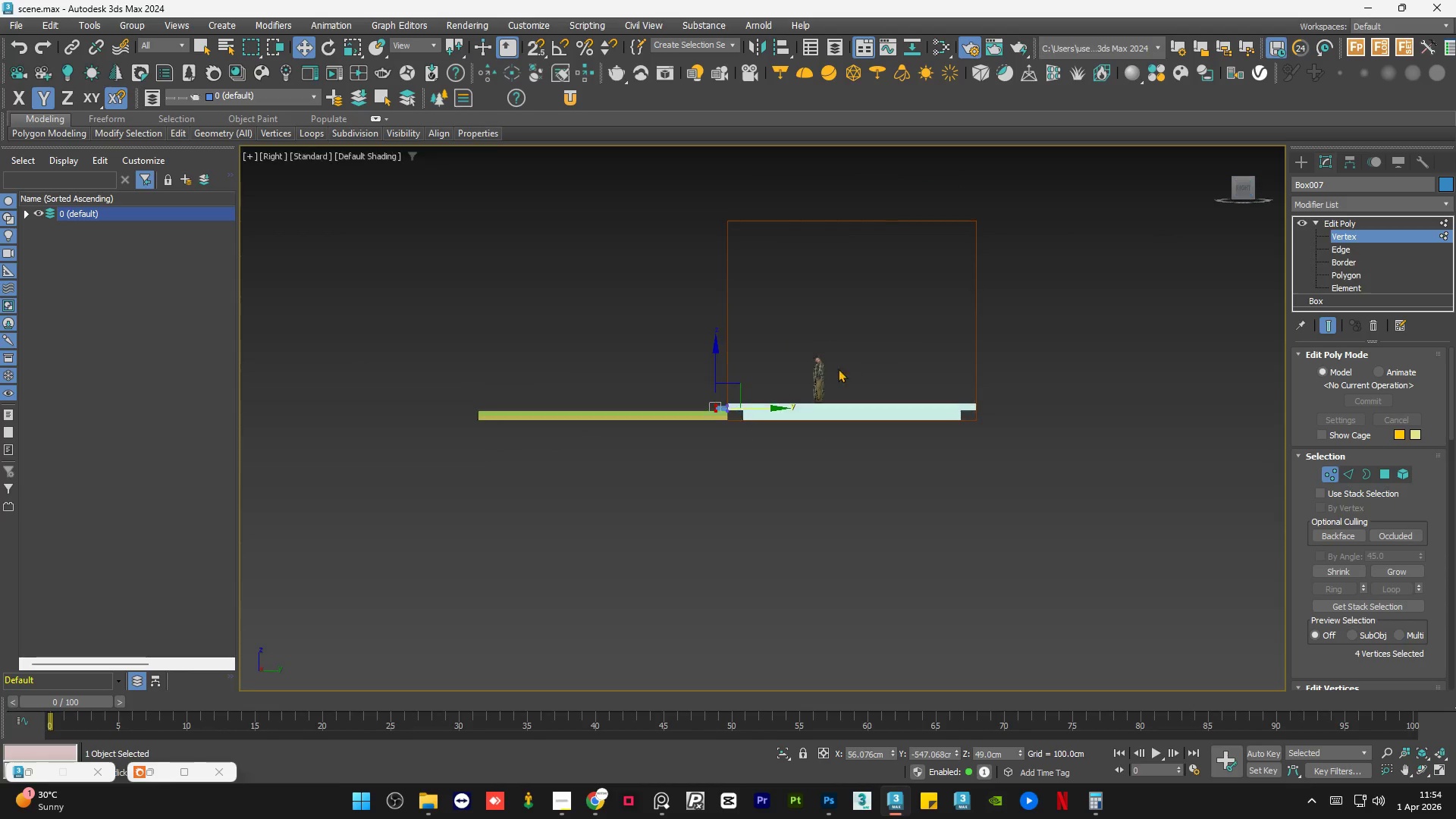 
scroll: coordinate [780, 383], scroll_direction: up, amount: 3.0
 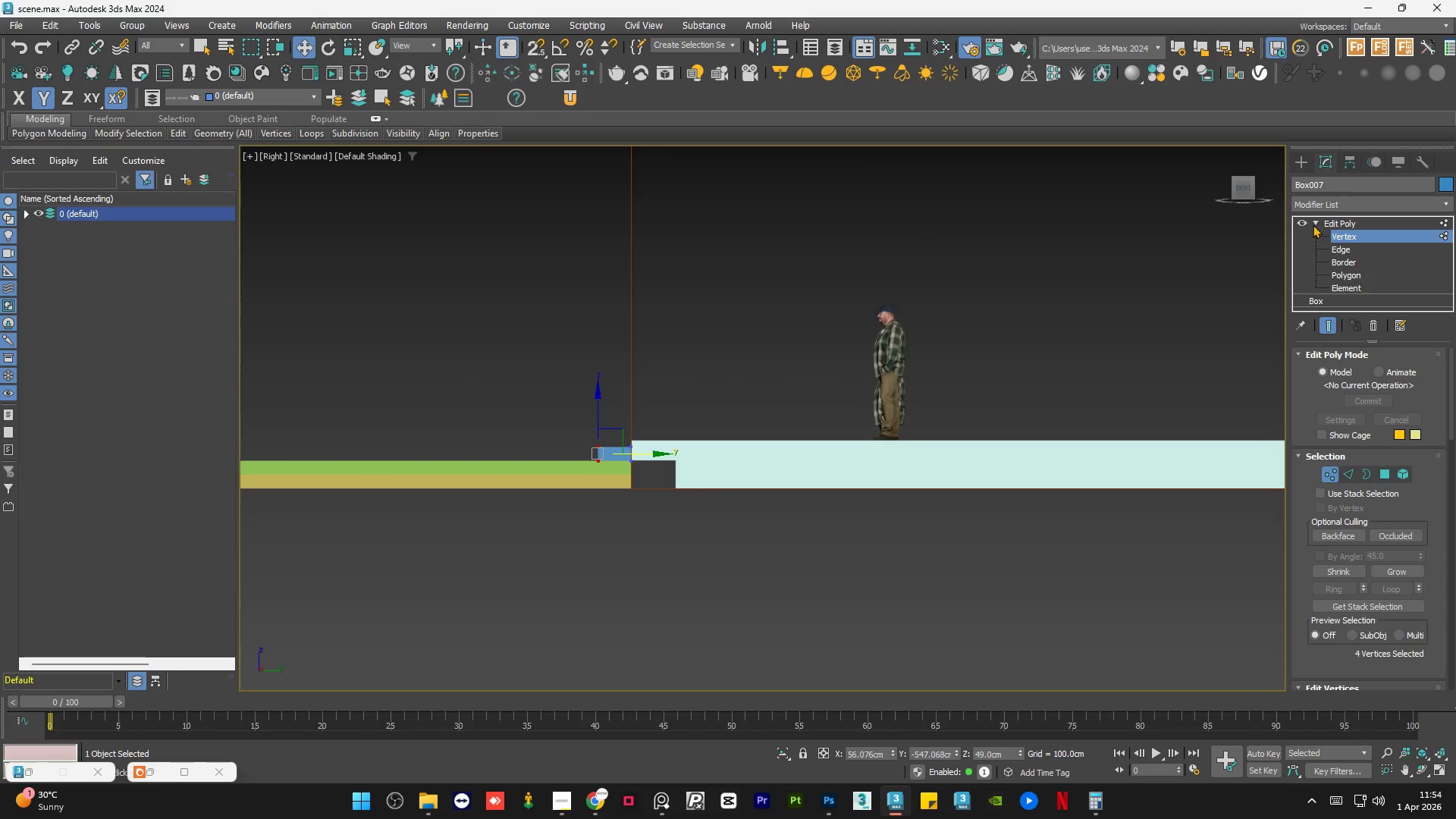 
left_click([1348, 217])
 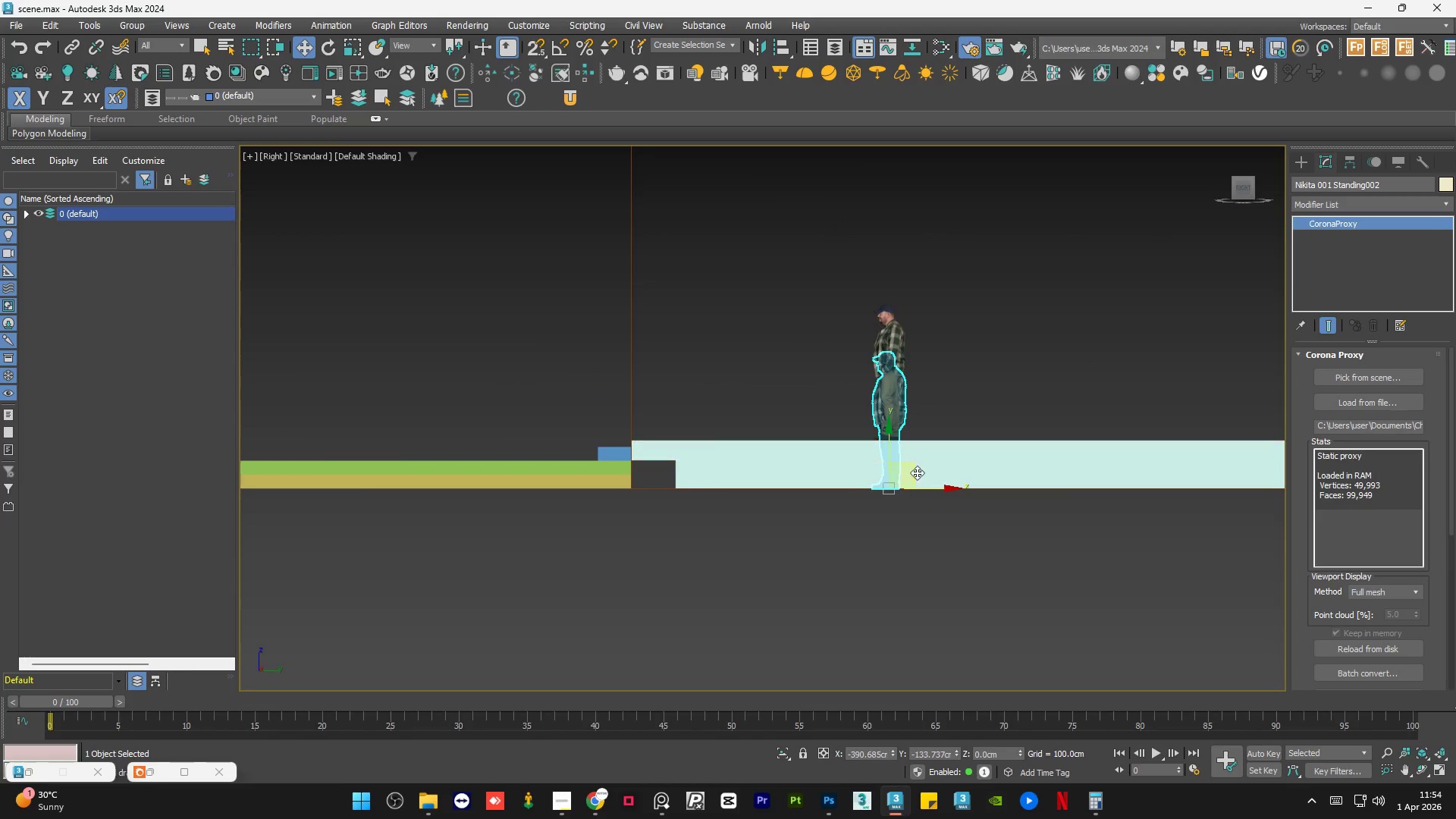 
left_click_drag(start_coordinate=[927, 487], to_coordinate=[647, 497])
 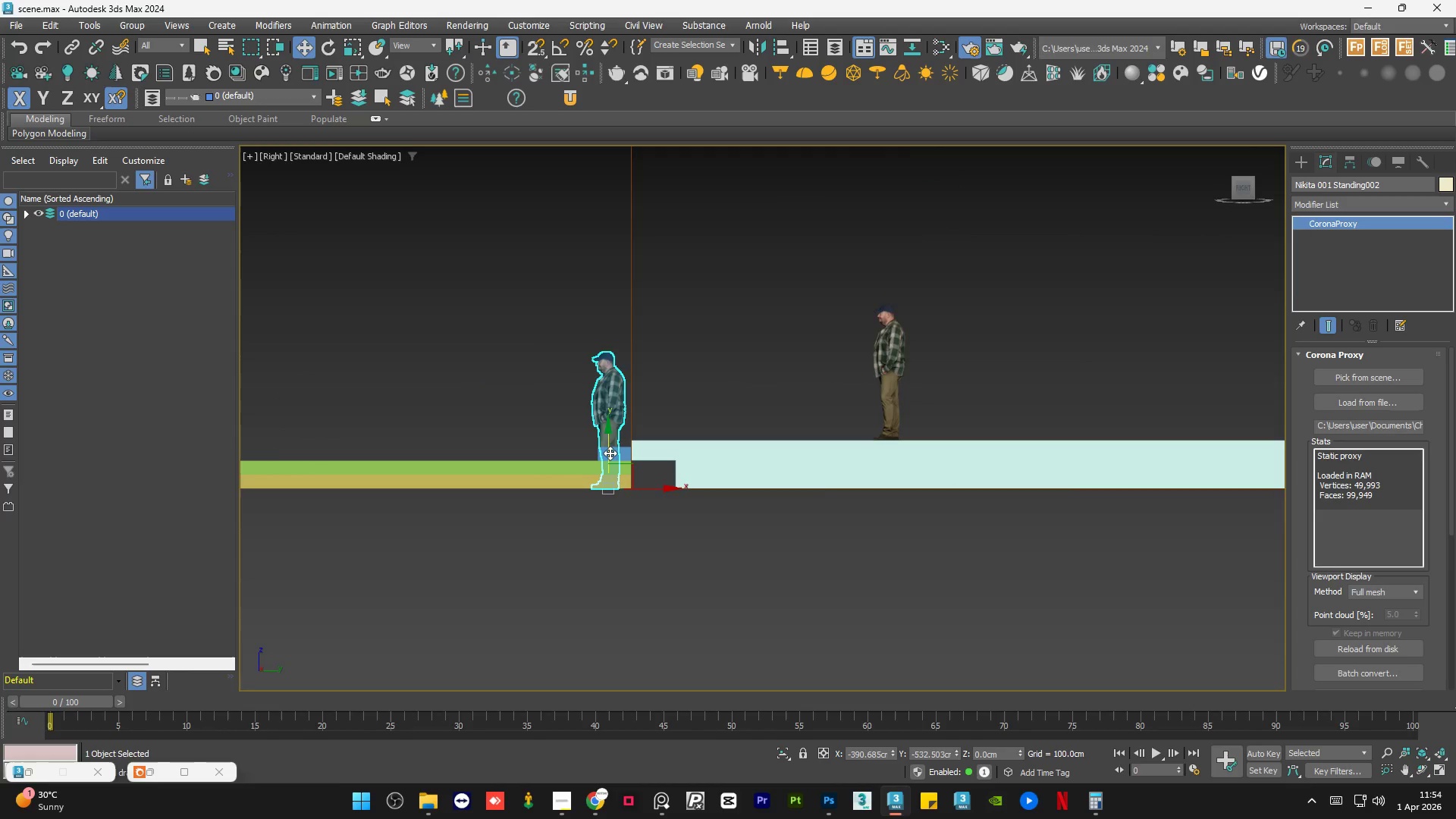 
scroll: coordinate [610, 453], scroll_direction: up, amount: 3.0
 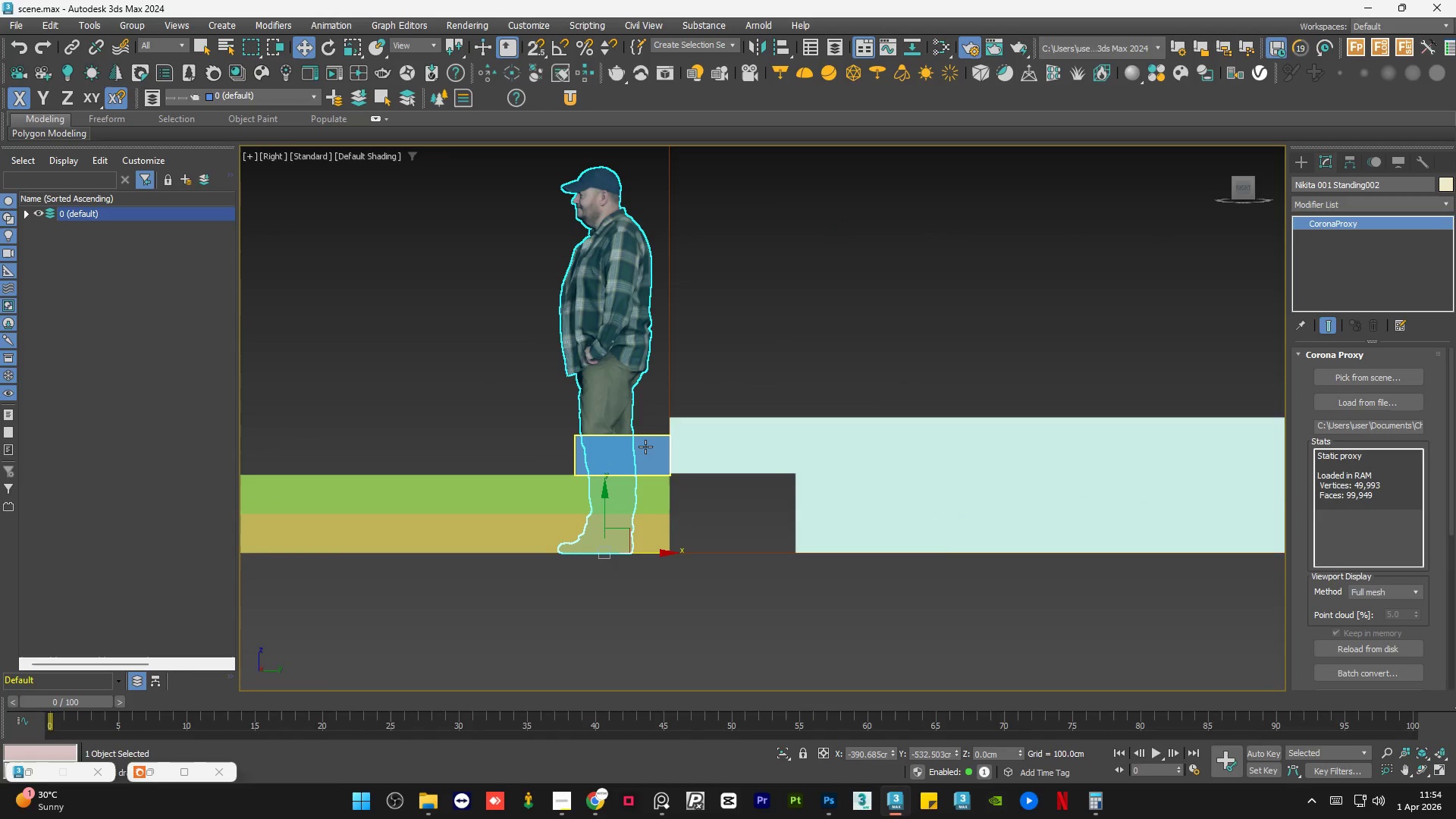 
left_click([645, 446])
 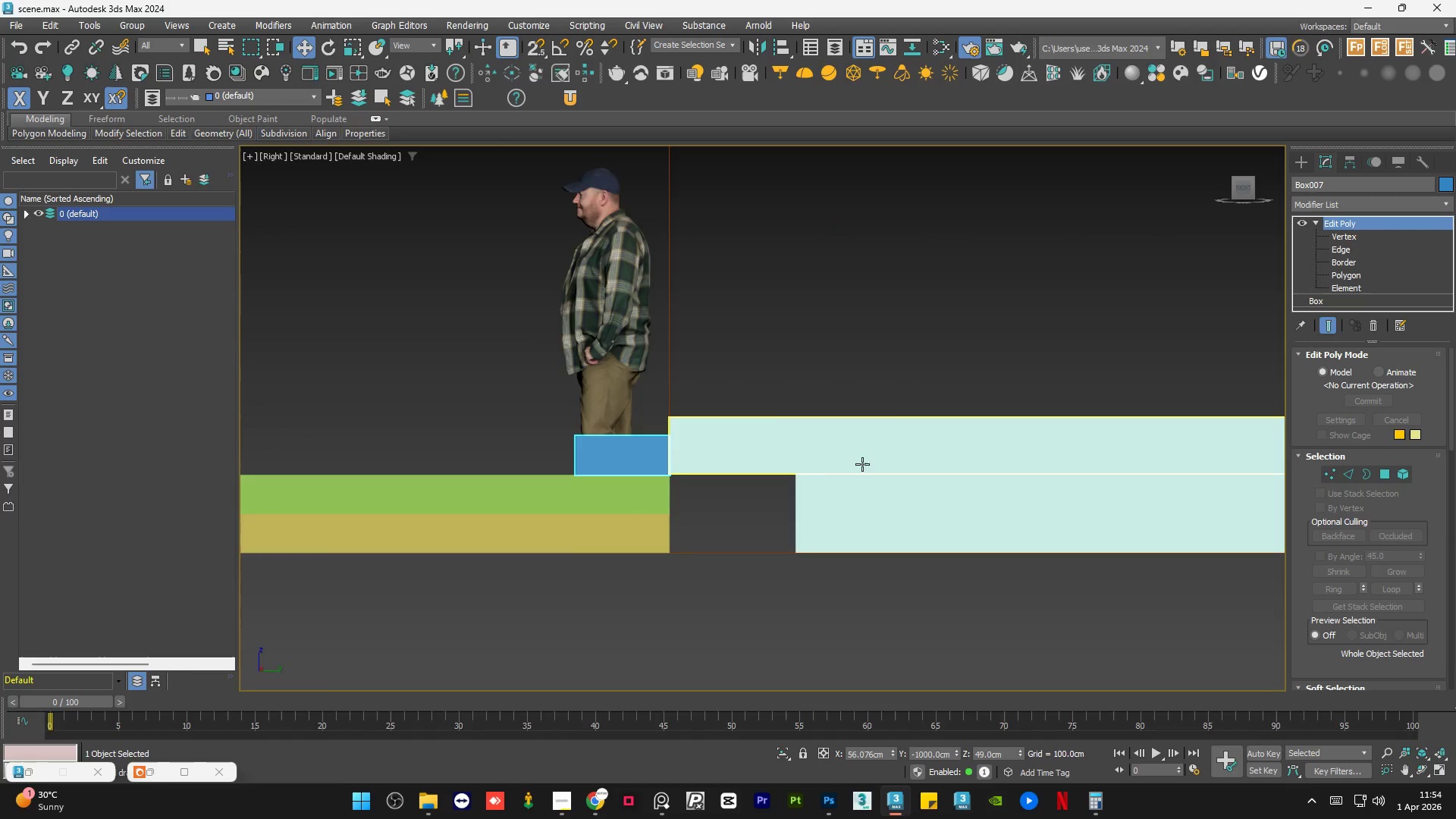 
scroll: coordinate [871, 468], scroll_direction: down, amount: 2.0
 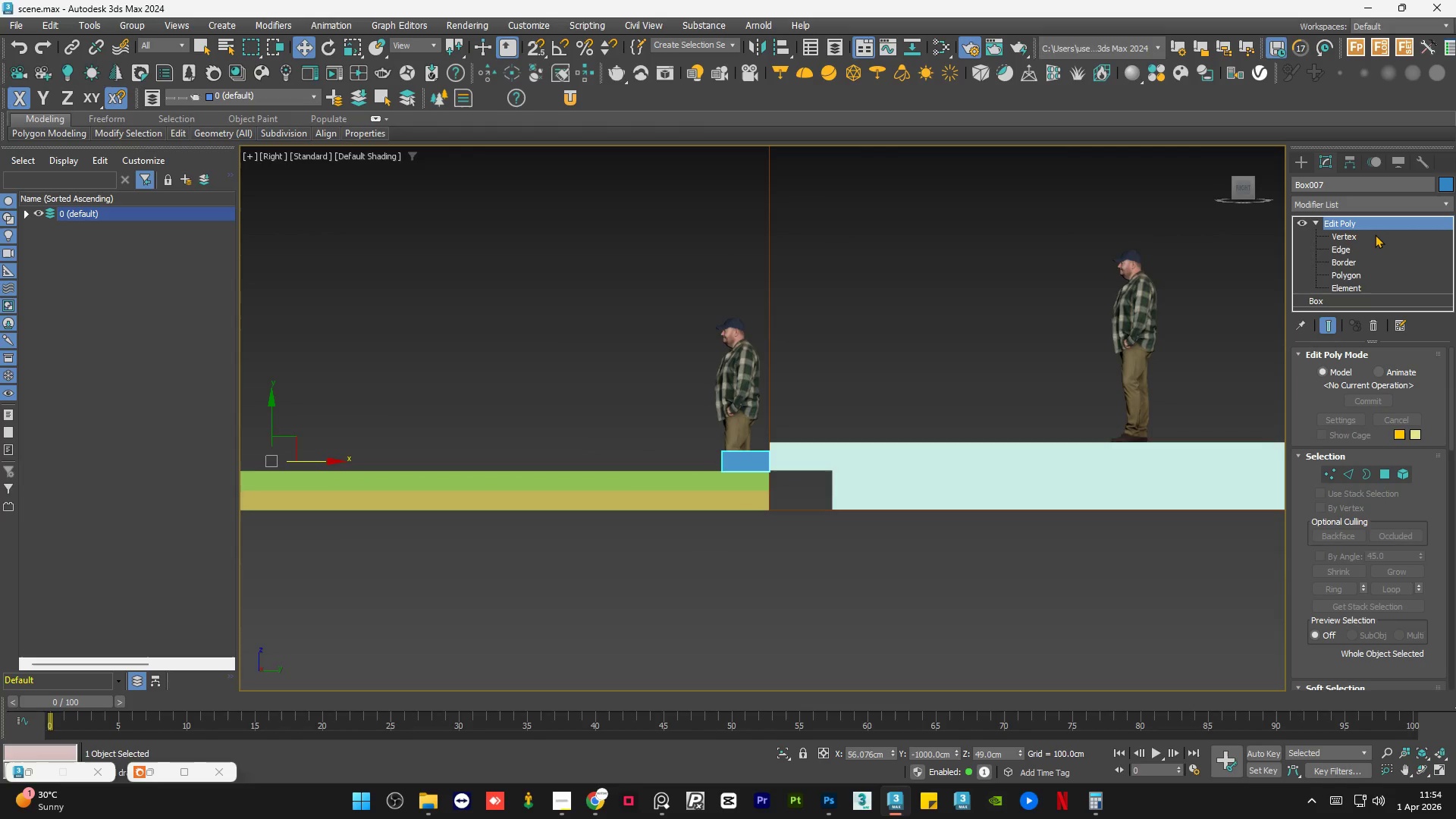 
left_click([1375, 234])
 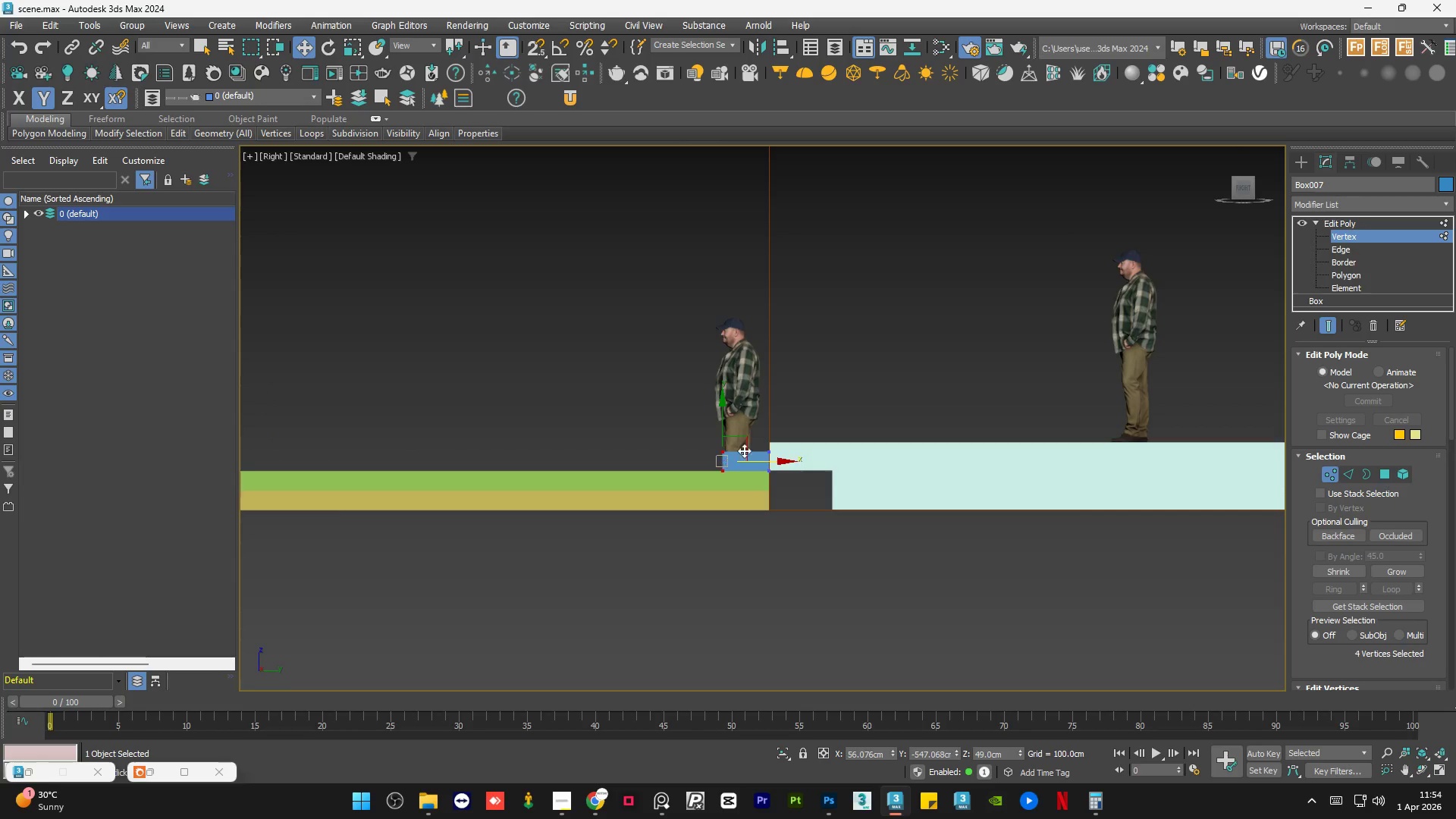 
left_click_drag(start_coordinate=[748, 467], to_coordinate=[726, 468])
 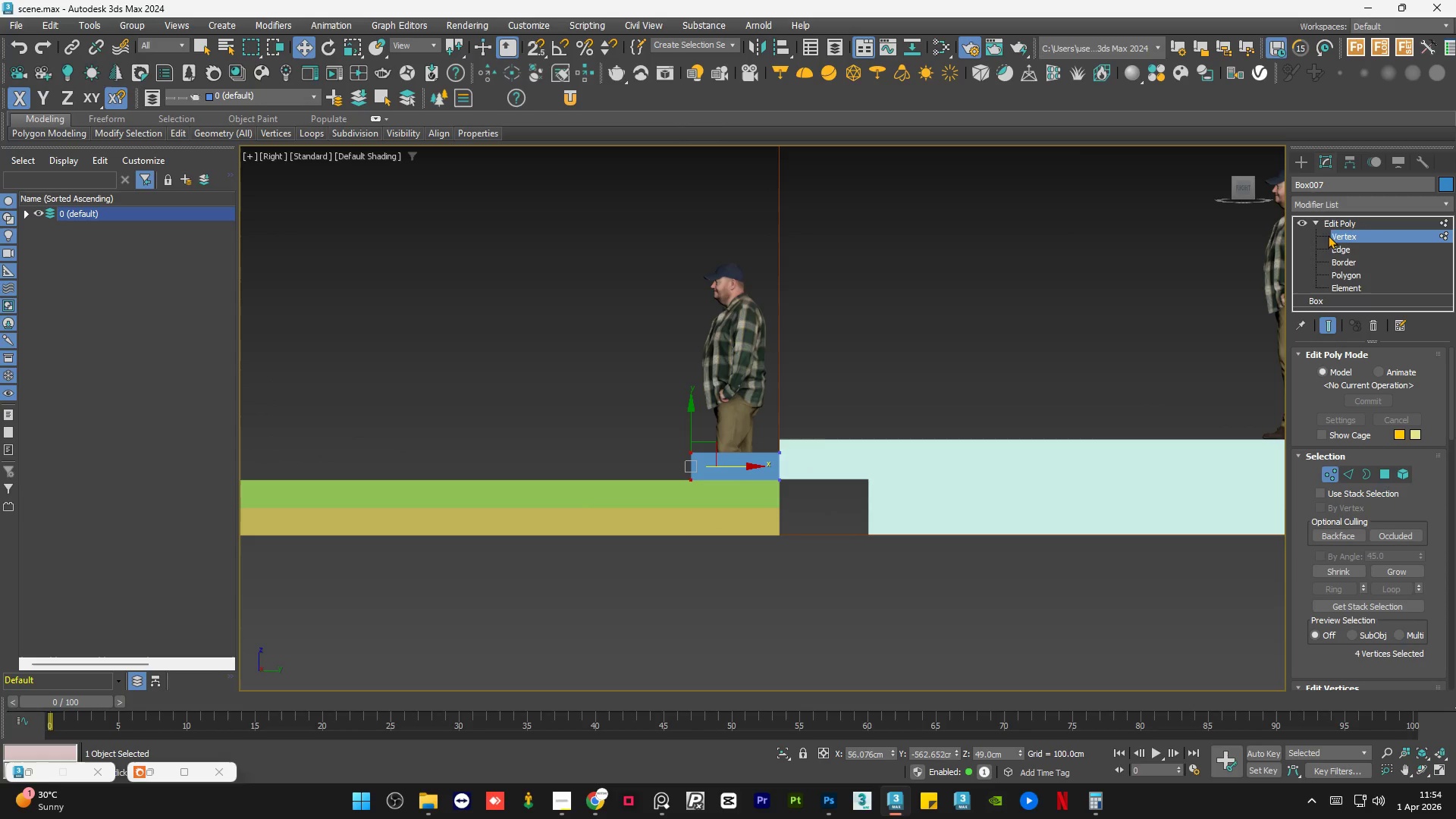 
scroll: coordinate [745, 449], scroll_direction: up, amount: 1.0
 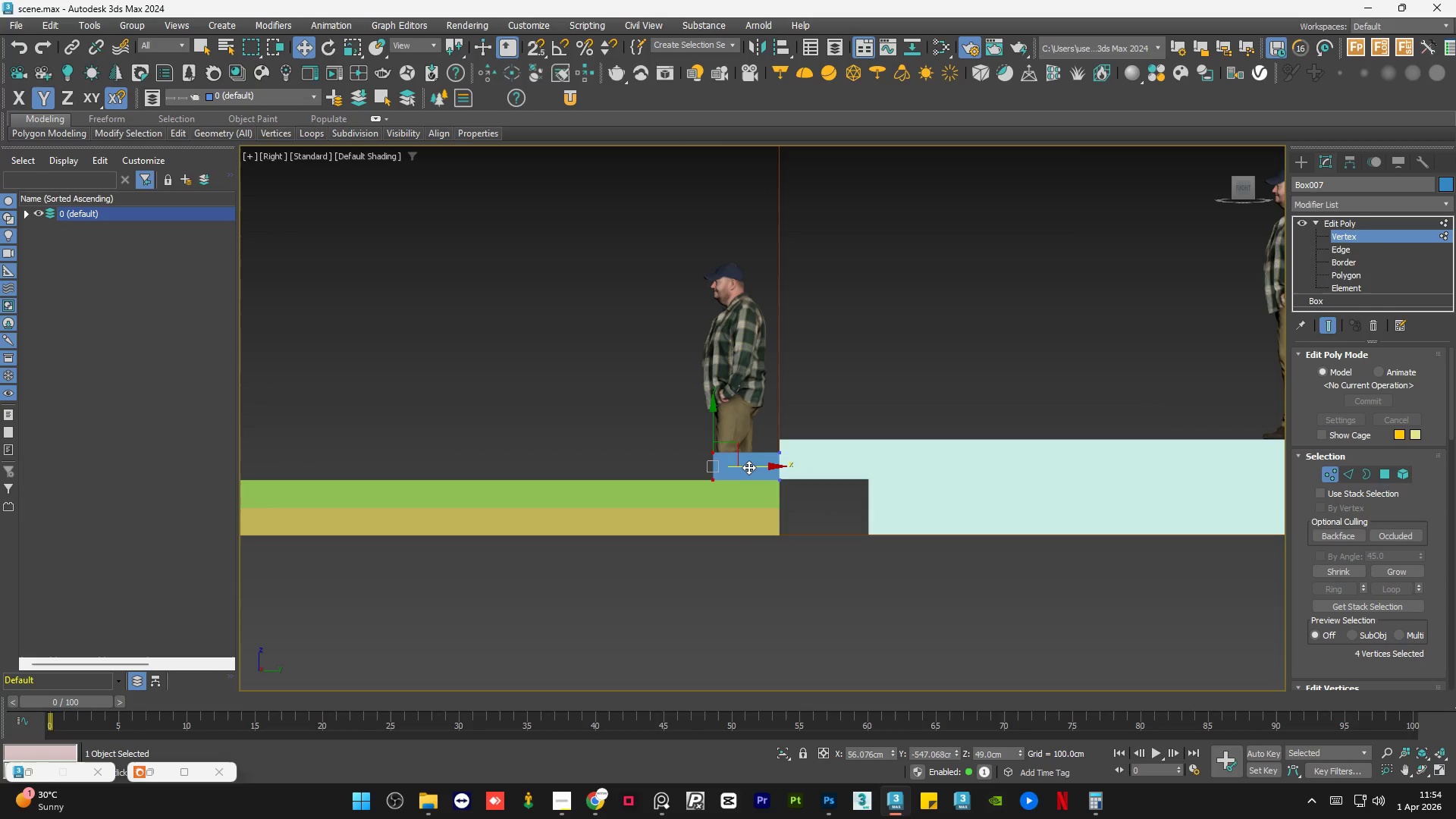 
left_click([1335, 224])
 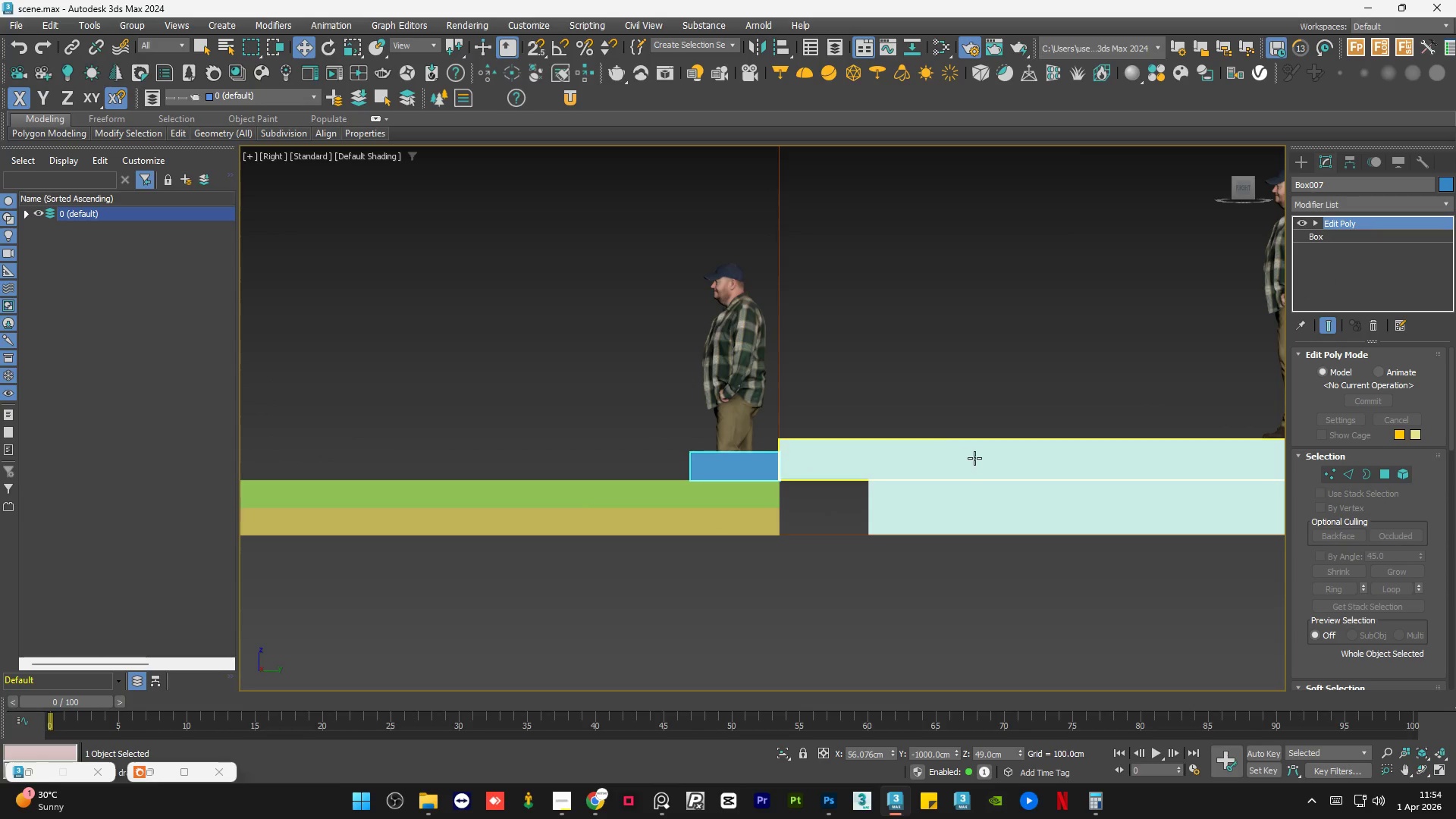 
scroll: coordinate [993, 466], scroll_direction: down, amount: 1.0
 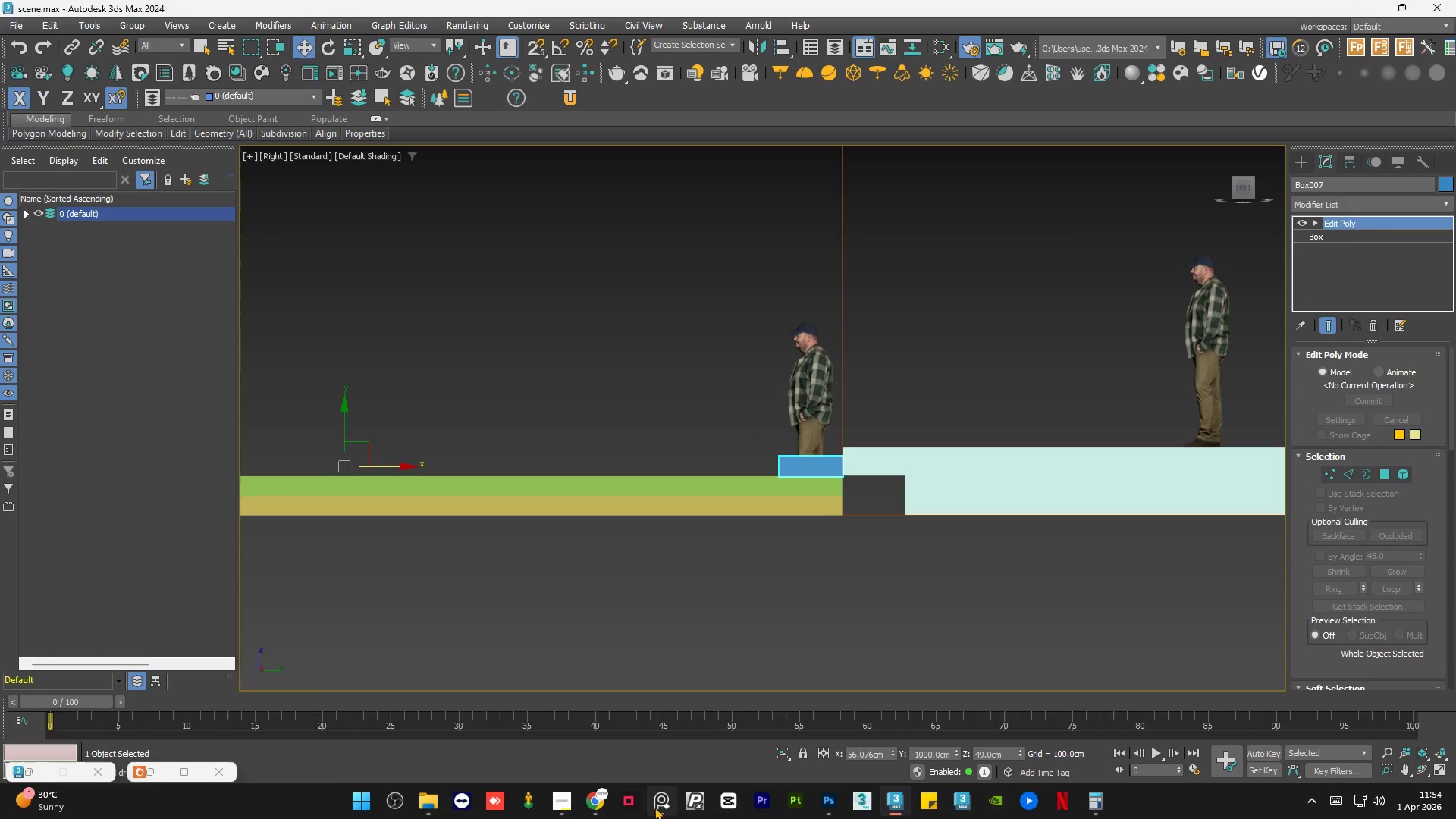 
left_click([661, 805])
 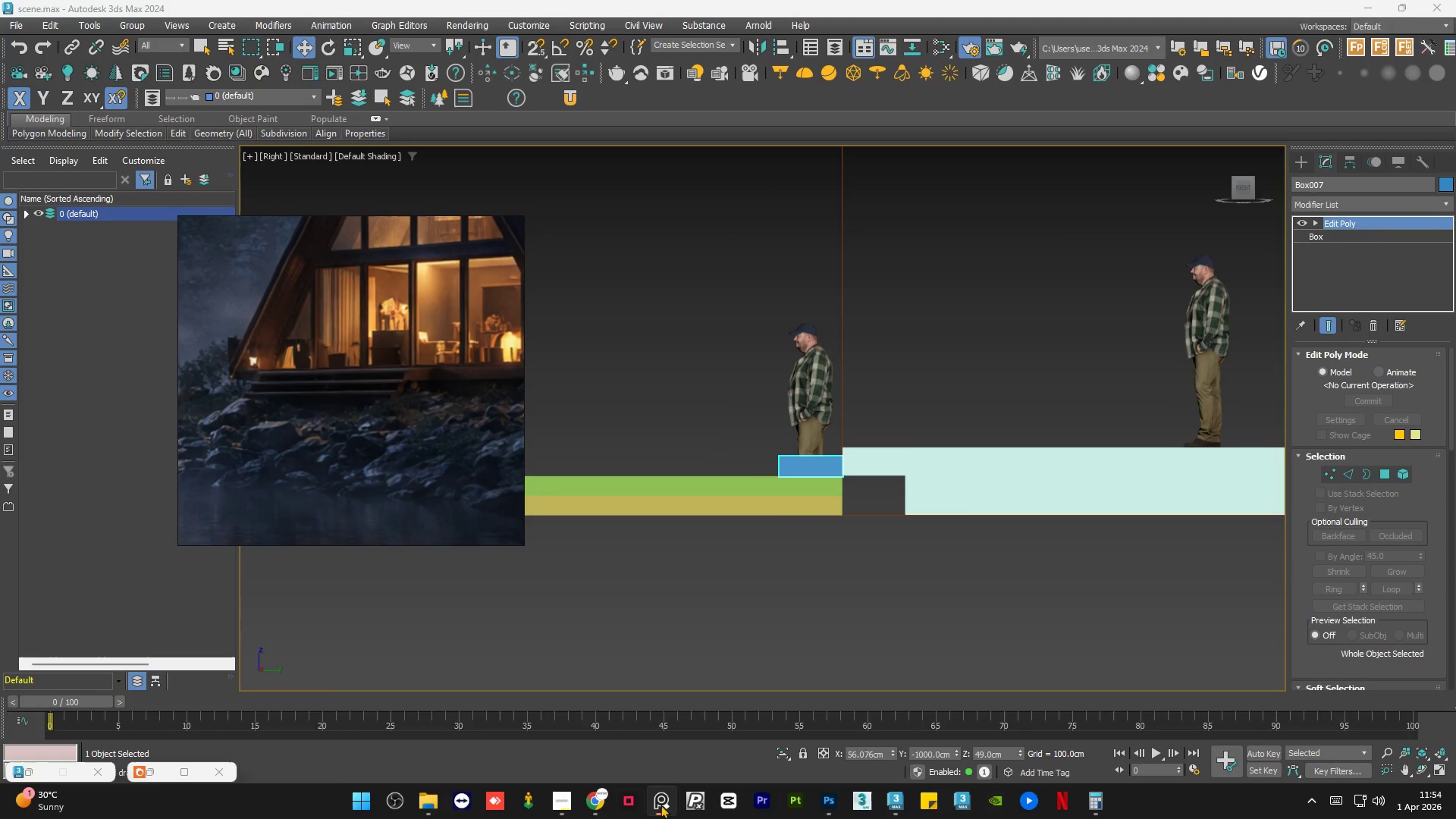 
left_click([661, 805])
 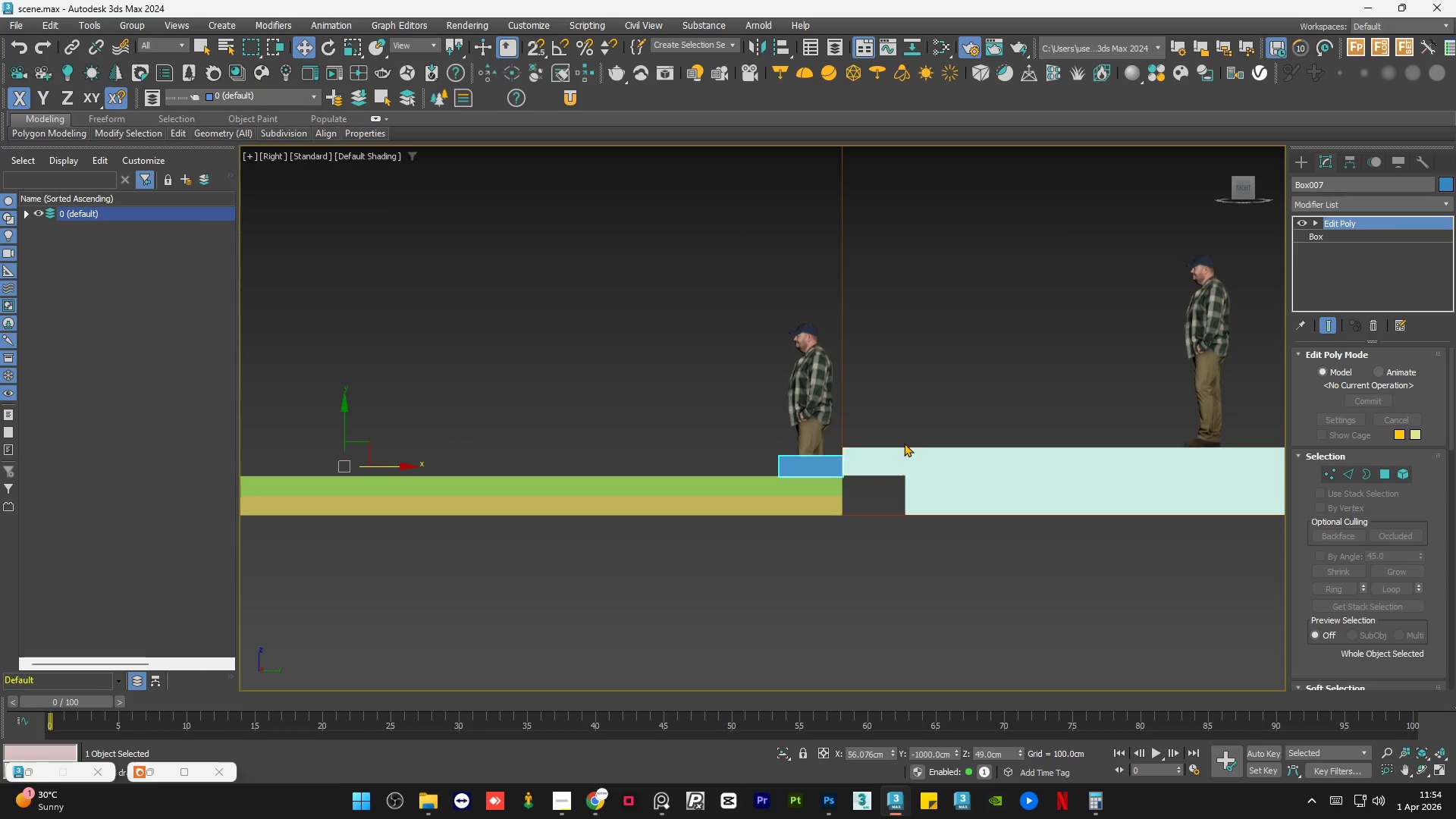 
scroll: coordinate [919, 442], scroll_direction: down, amount: 1.0
 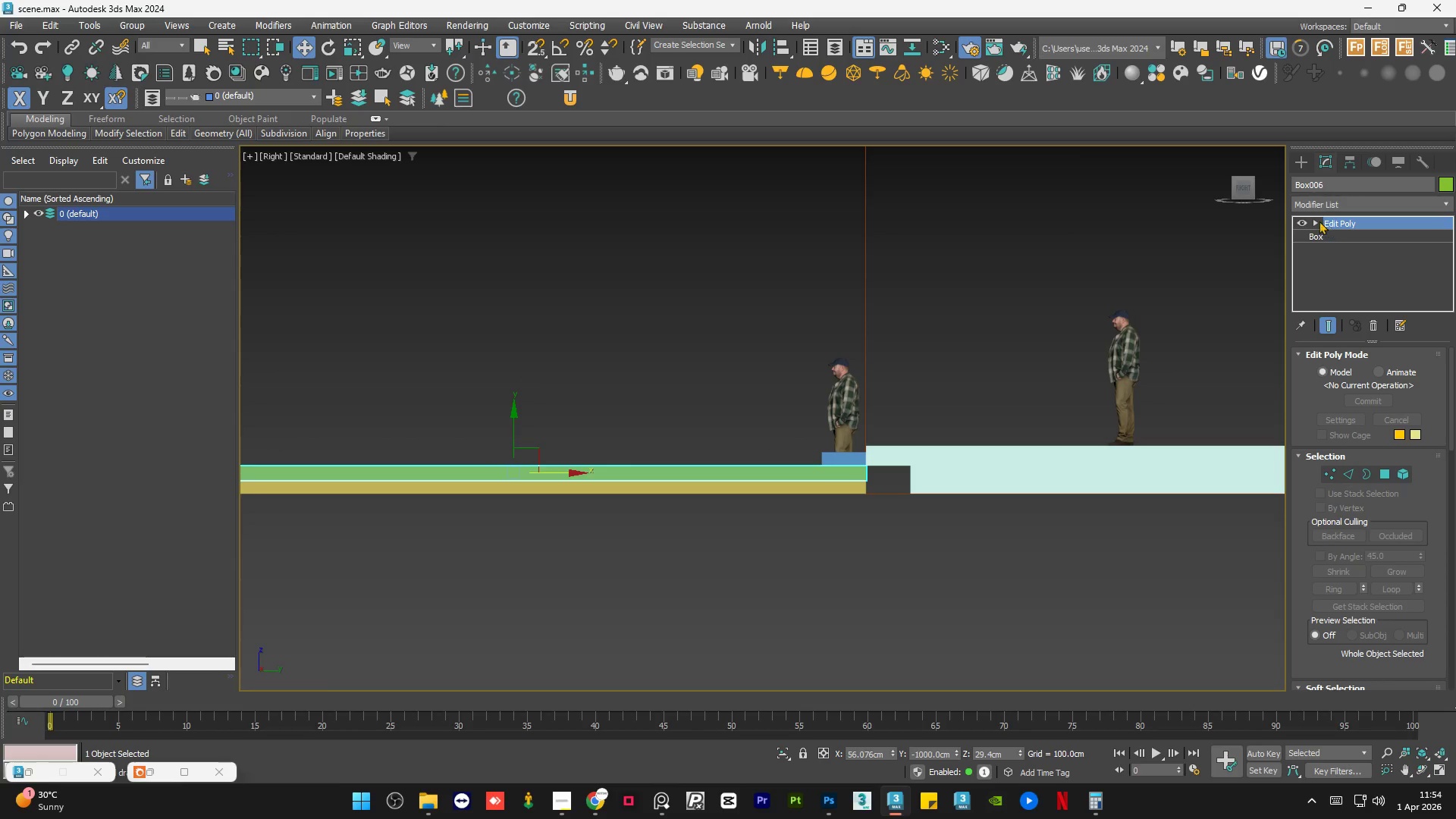 
double_click([1349, 237])
 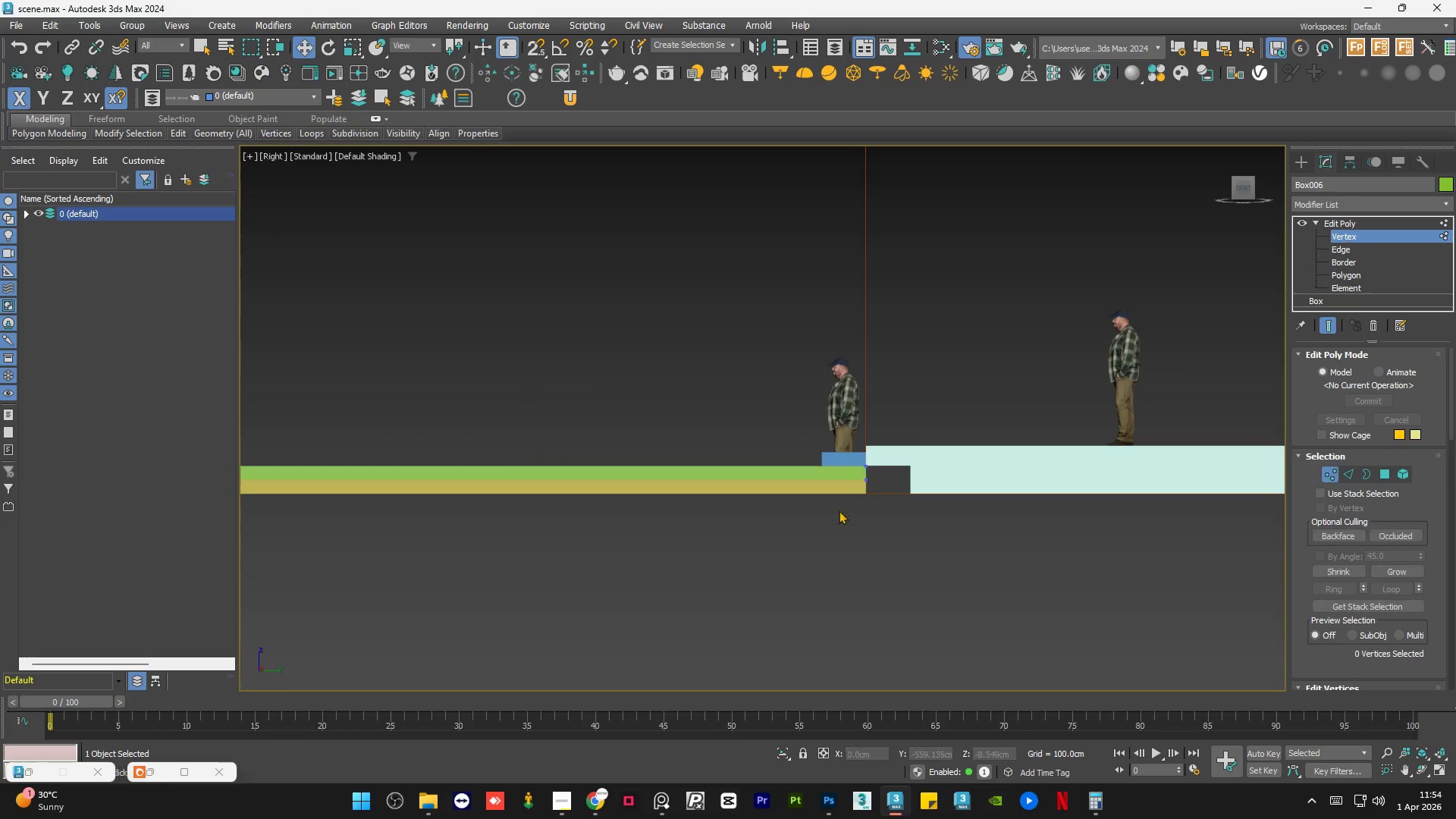 
left_click_drag(start_coordinate=[625, 497], to_coordinate=[510, 562])
 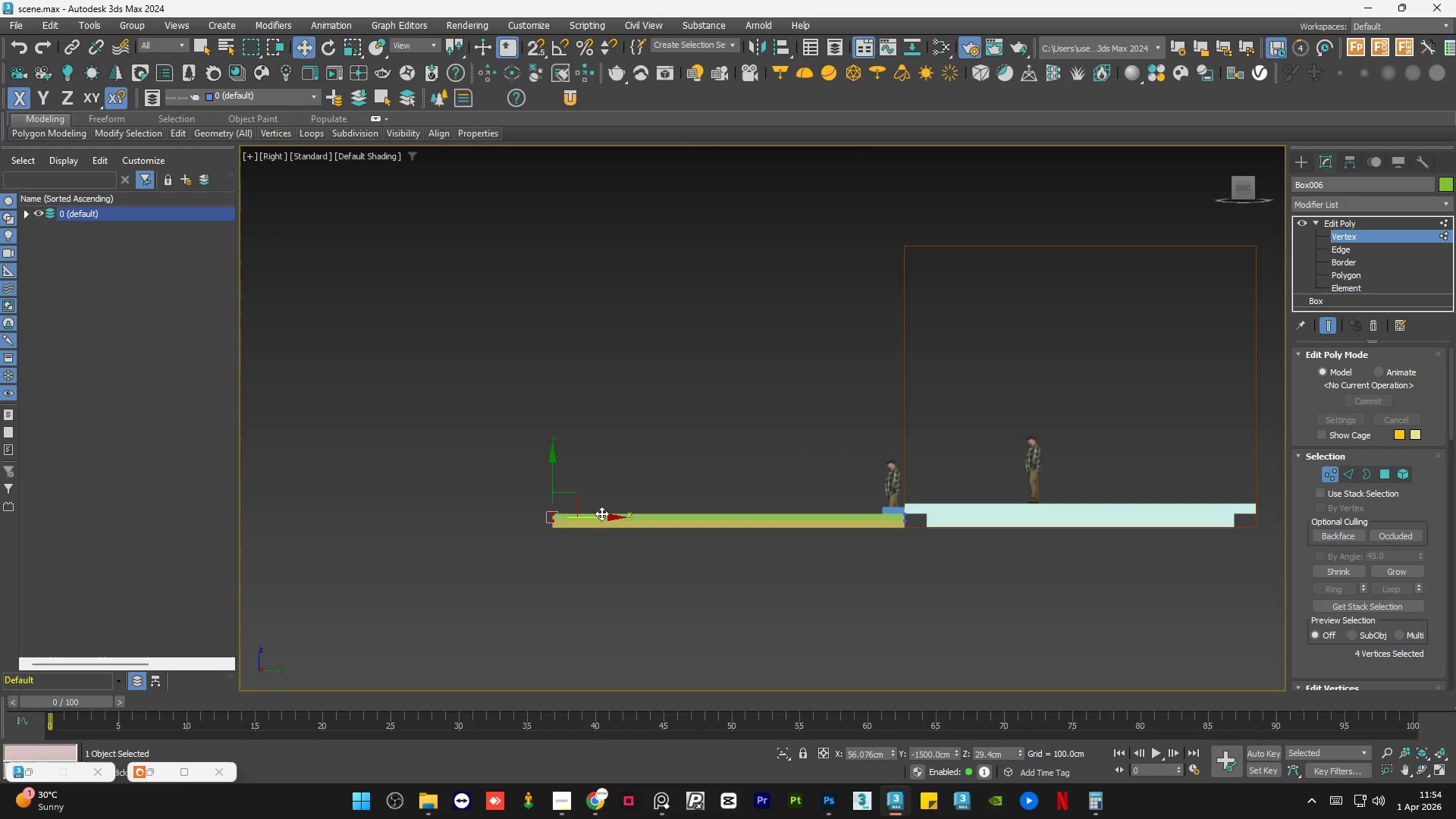 
scroll: coordinate [948, 563], scroll_direction: down, amount: 2.0
 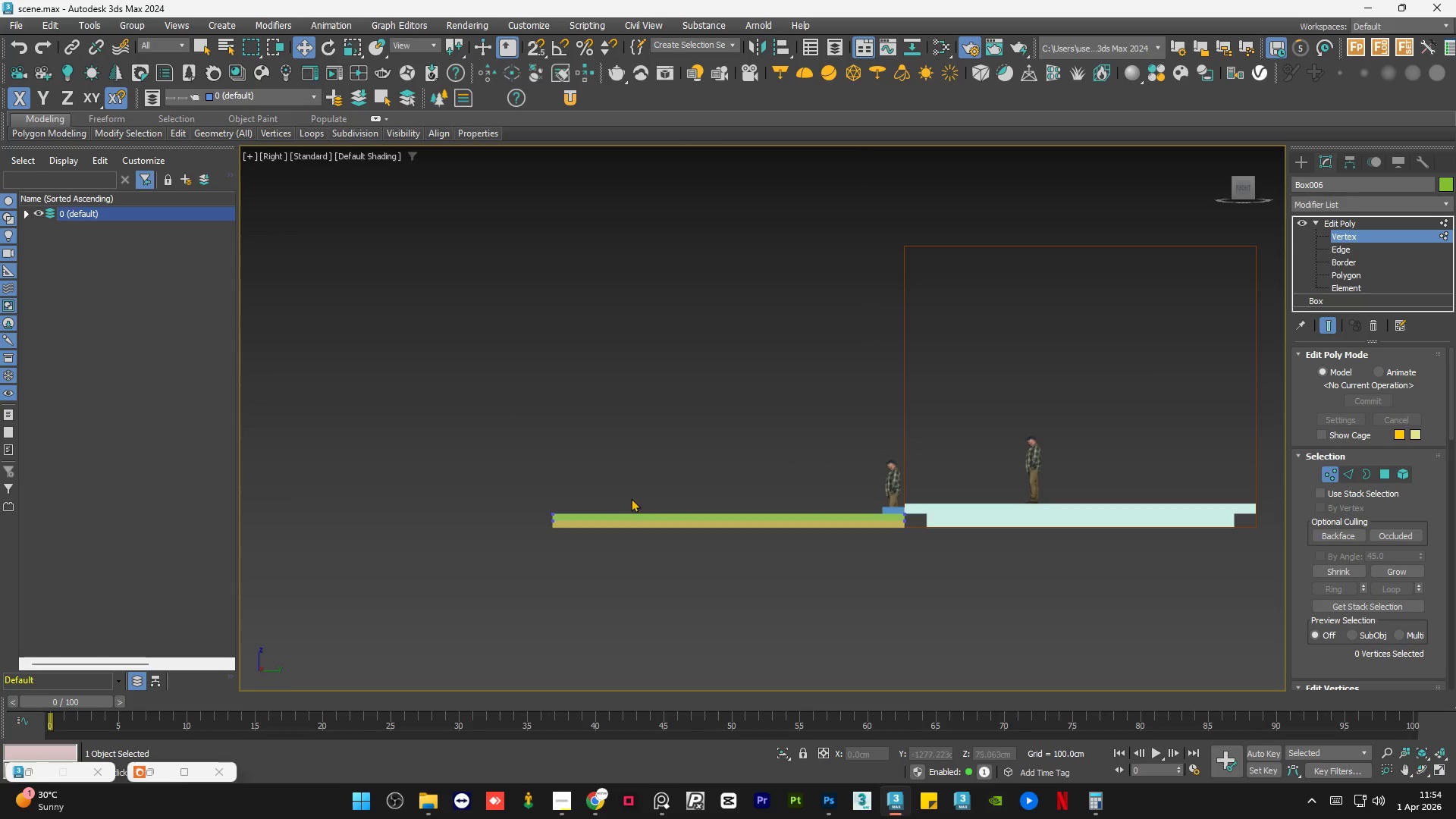 
left_click_drag(start_coordinate=[601, 513], to_coordinate=[824, 514])
 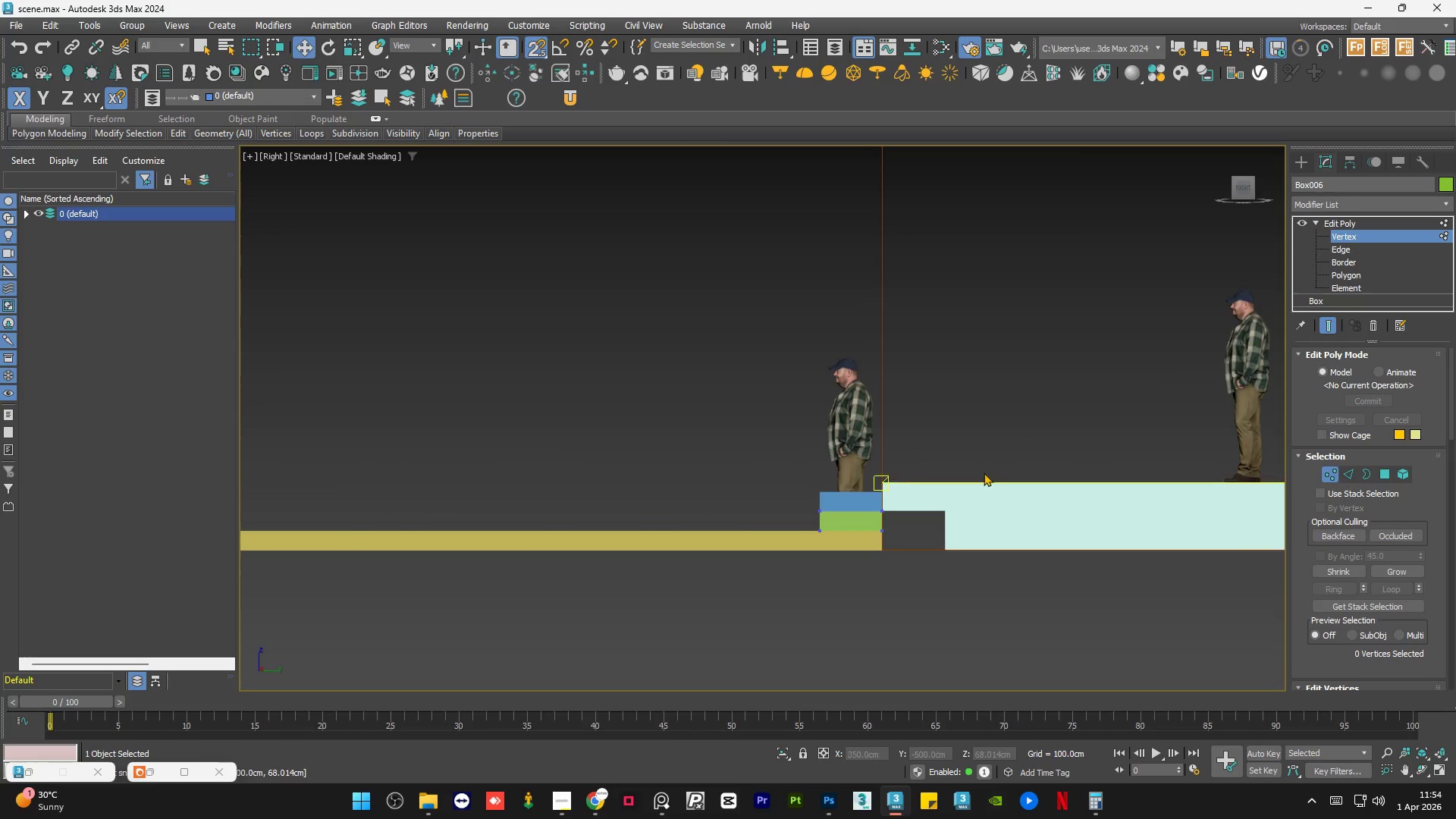 
scroll: coordinate [906, 512], scroll_direction: up, amount: 3.0
 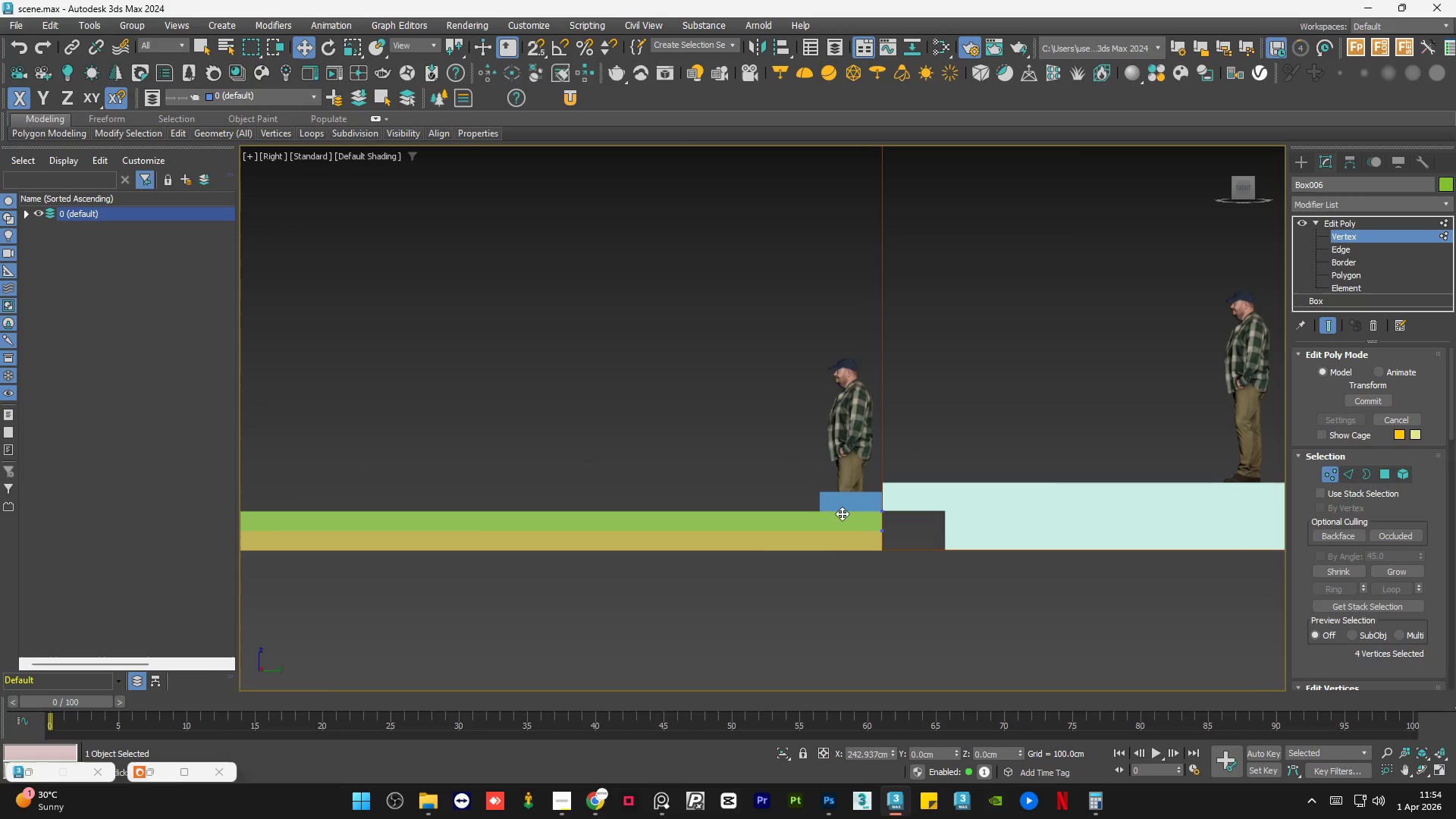 
key(S)
 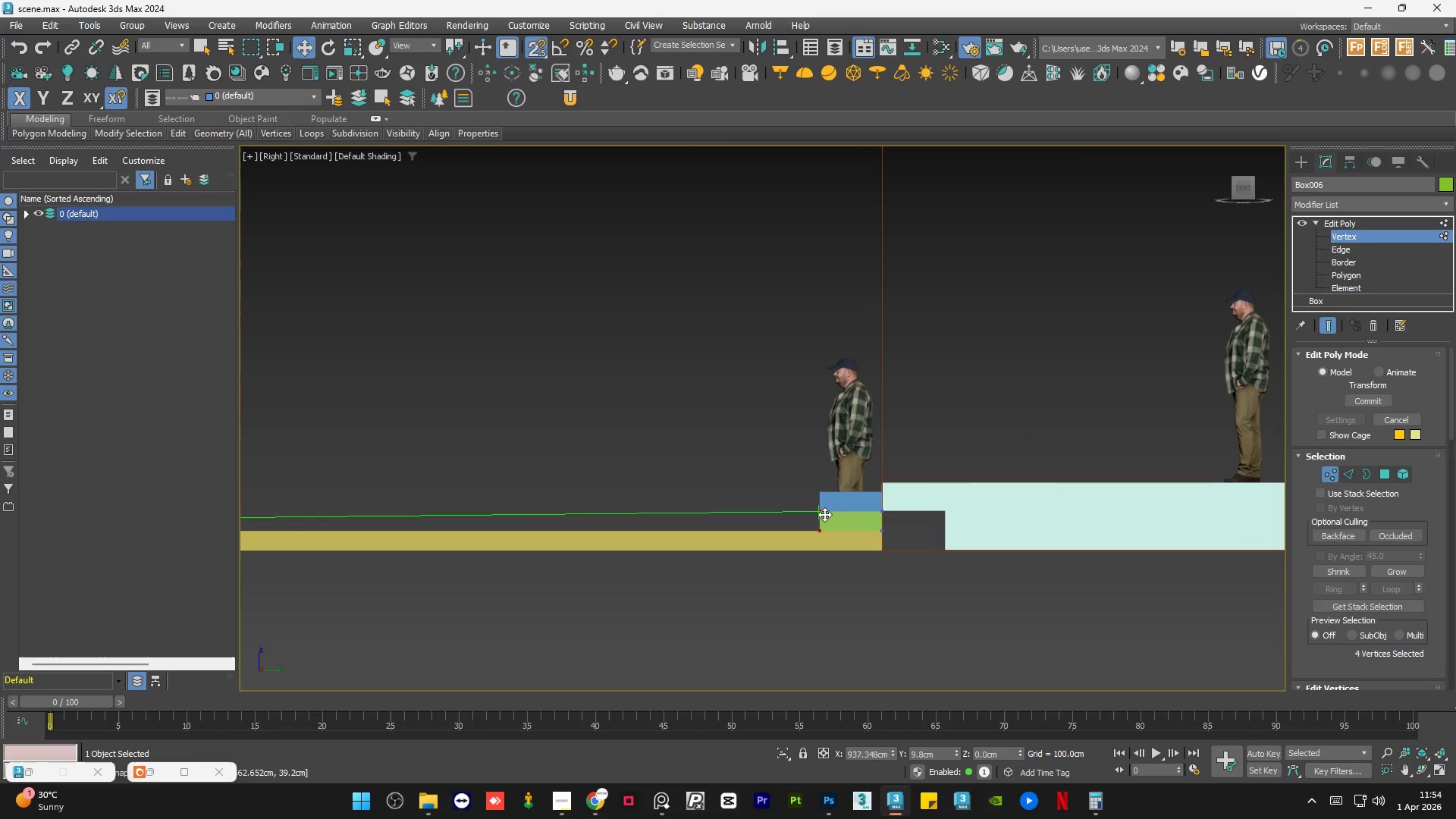 
left_click([776, 431])
 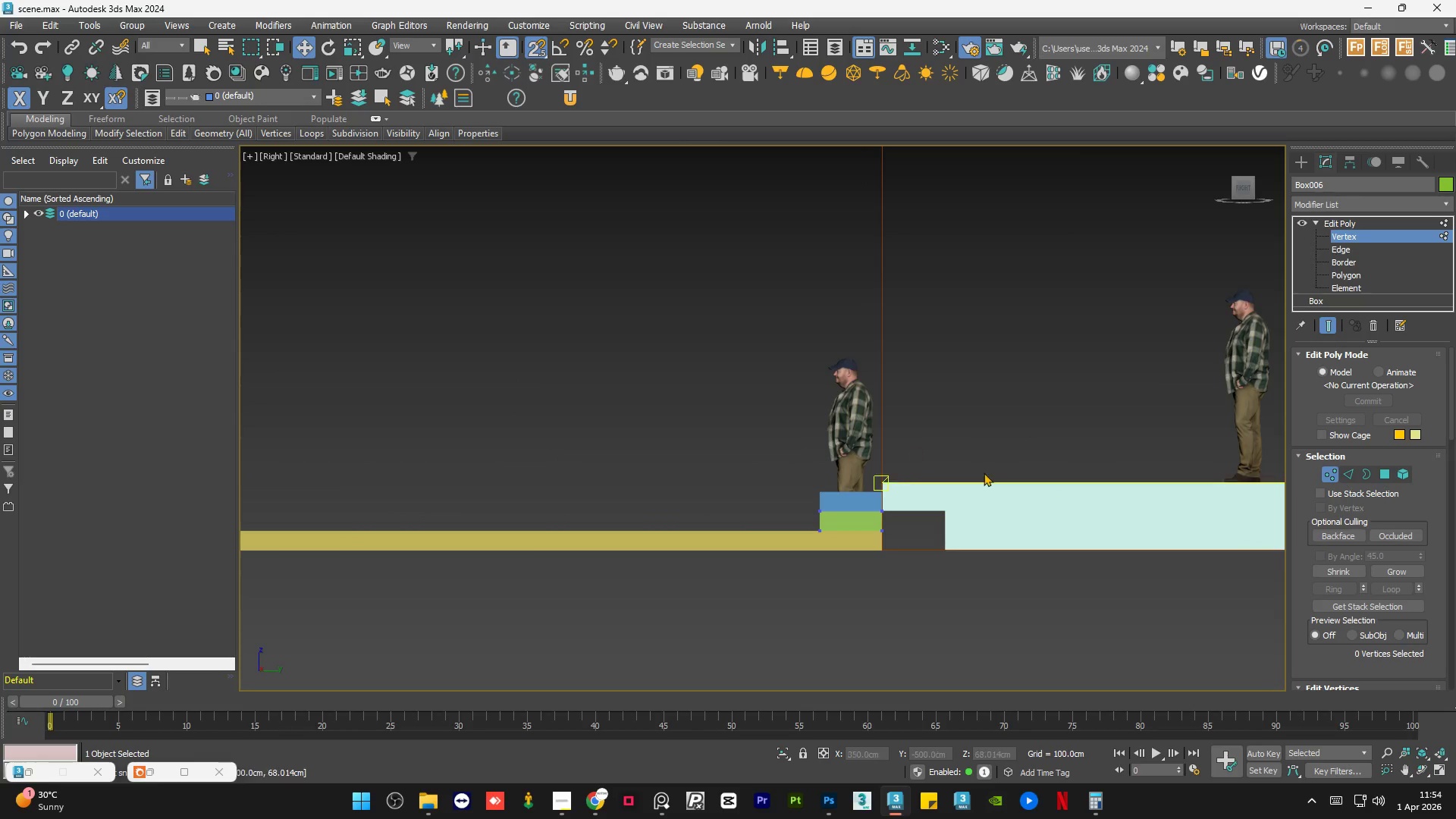 
scroll: coordinate [984, 473], scroll_direction: down, amount: 1.0
 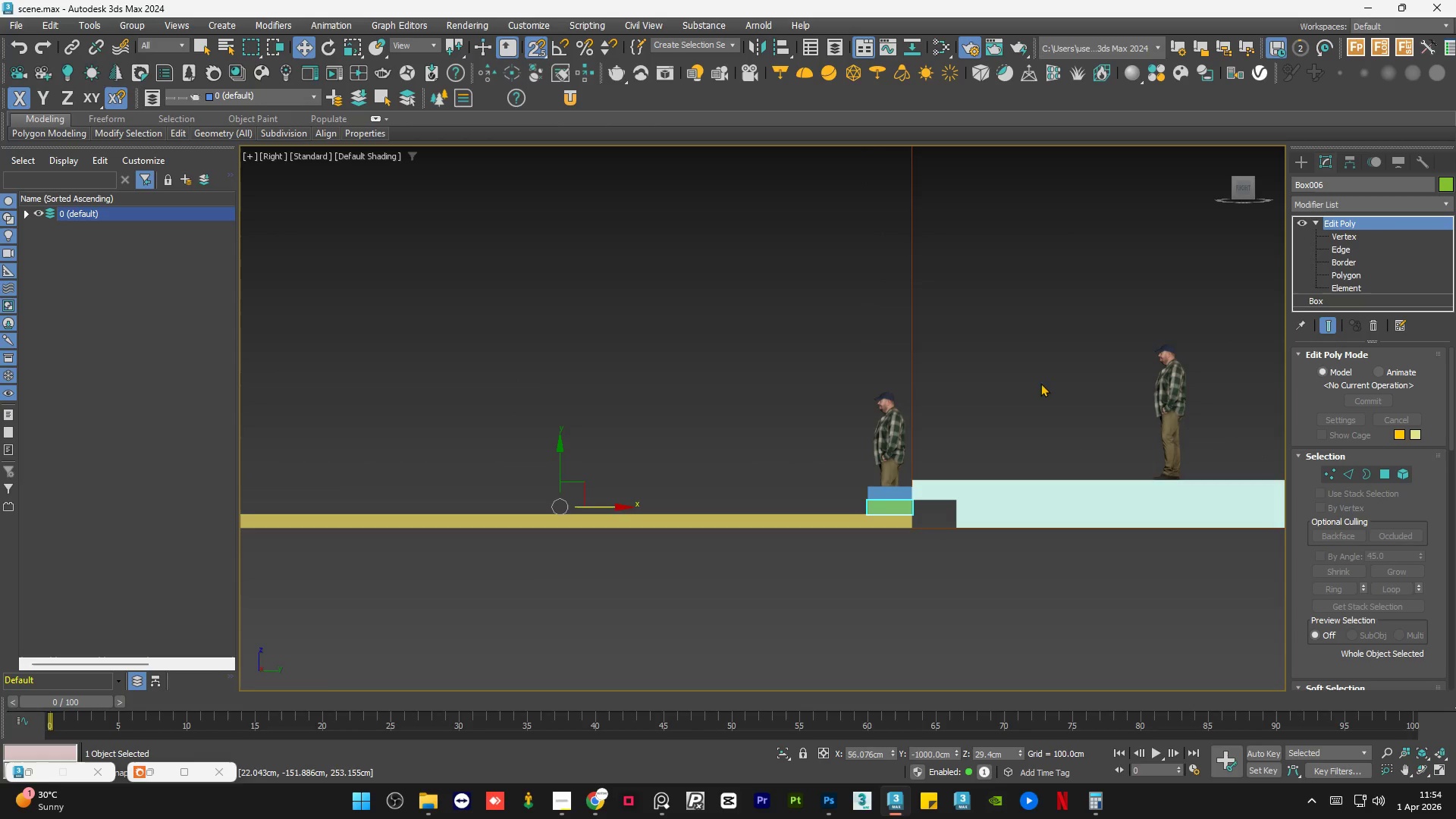 
left_click([809, 522])
 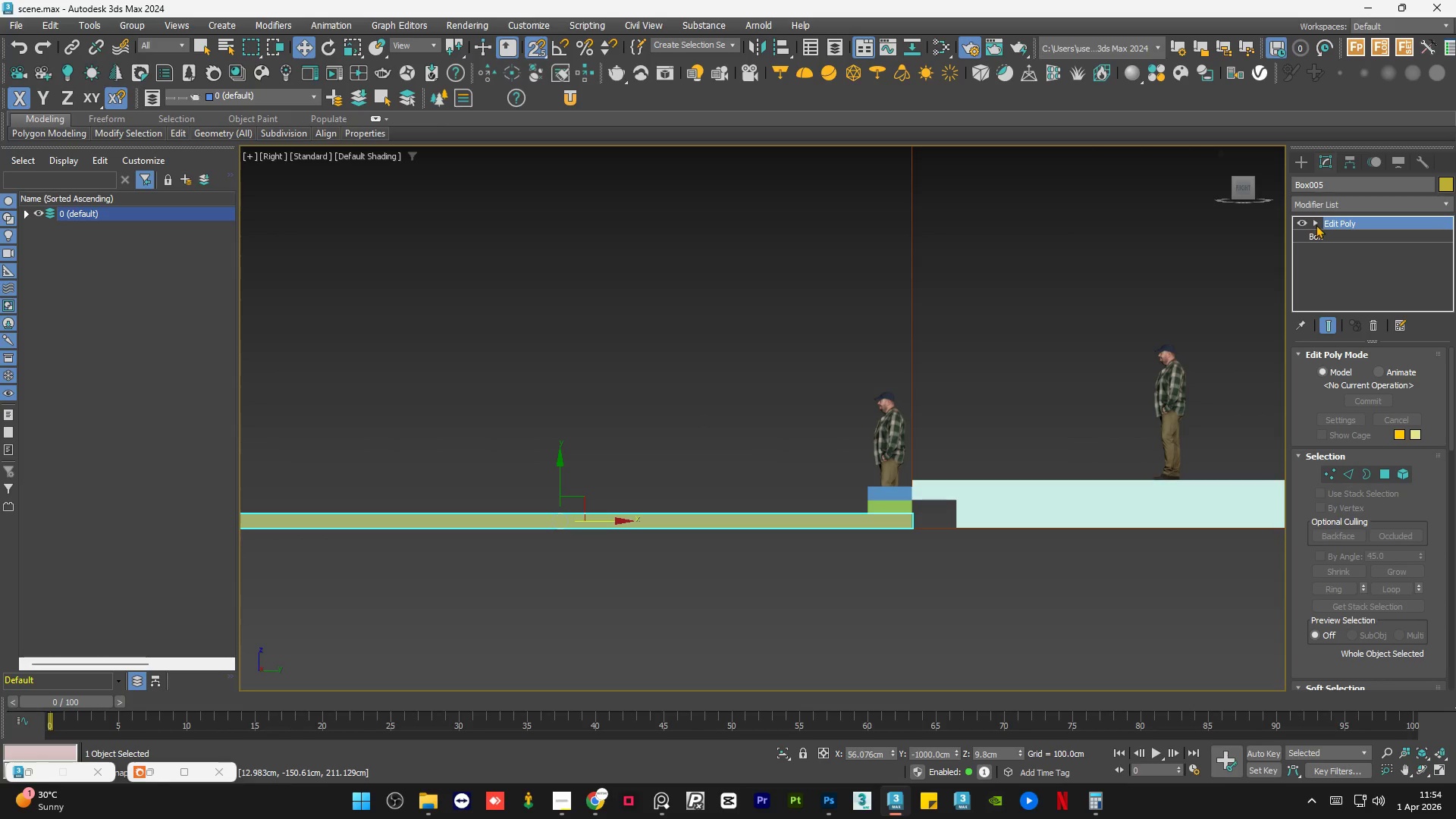 
double_click([1342, 235])
 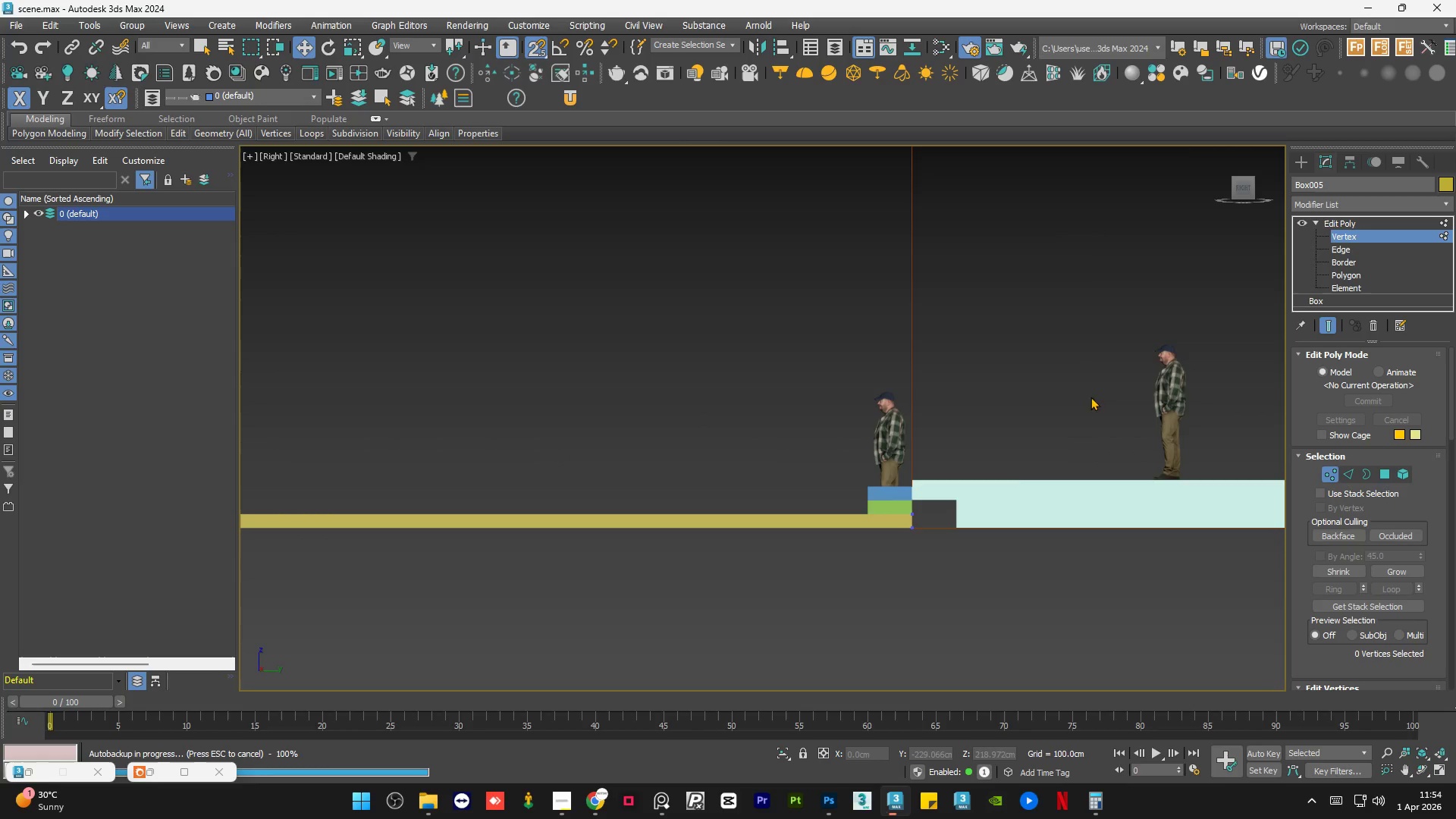 
scroll: coordinate [1087, 444], scroll_direction: down, amount: 2.0
 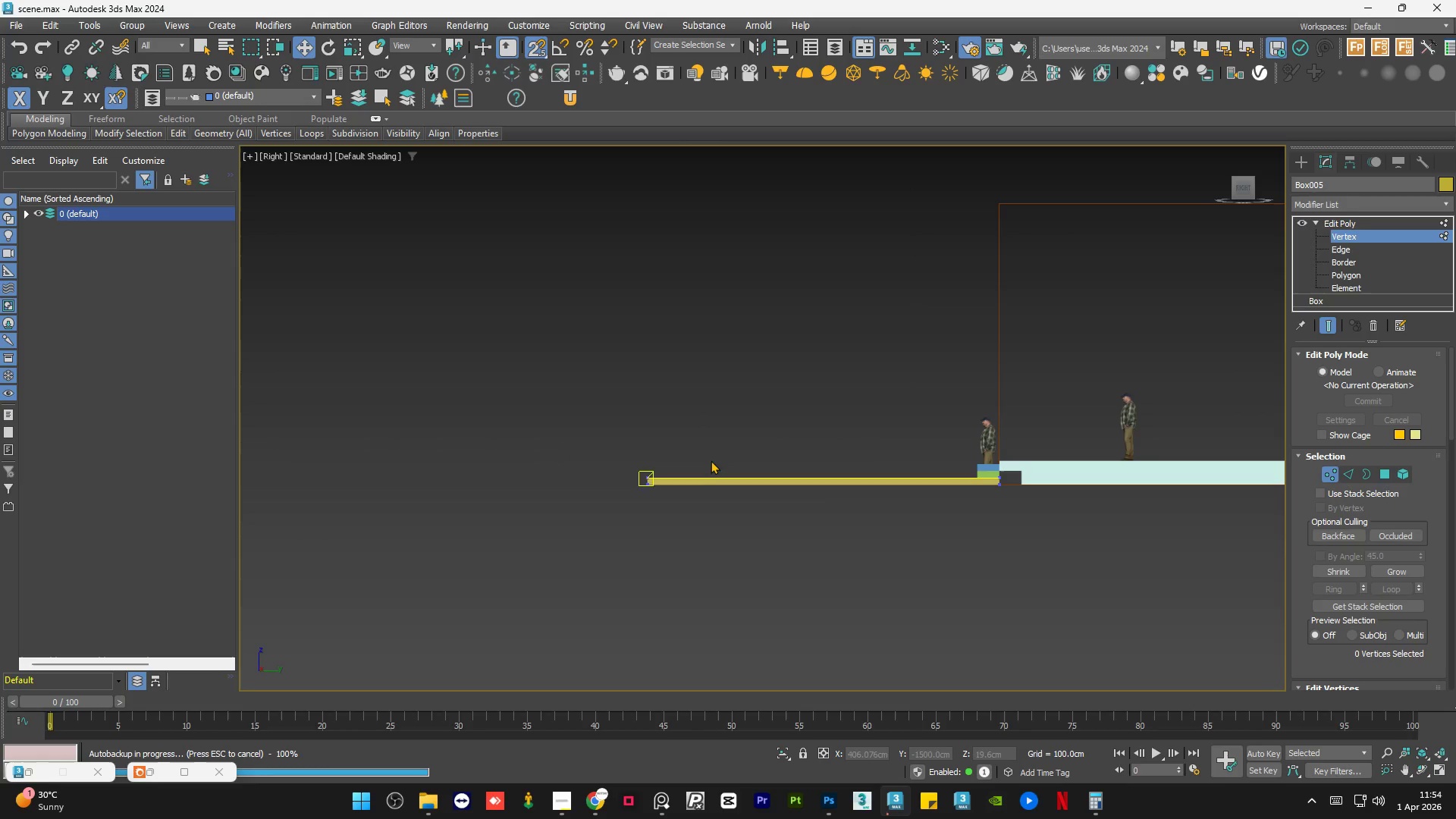 
left_click_drag(start_coordinate=[707, 438], to_coordinate=[620, 551])
 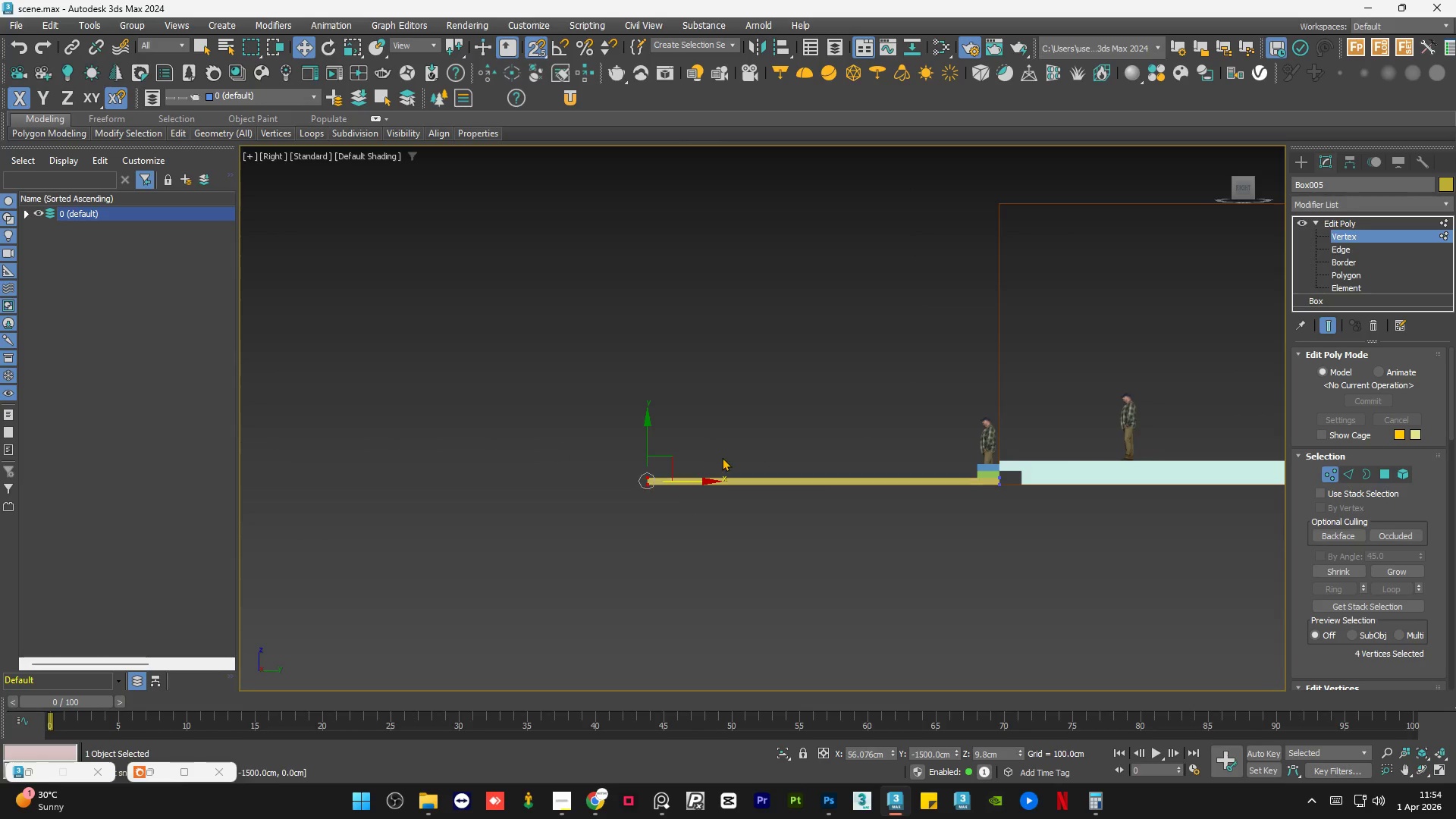 
scroll: coordinate [726, 454], scroll_direction: up, amount: 1.0
 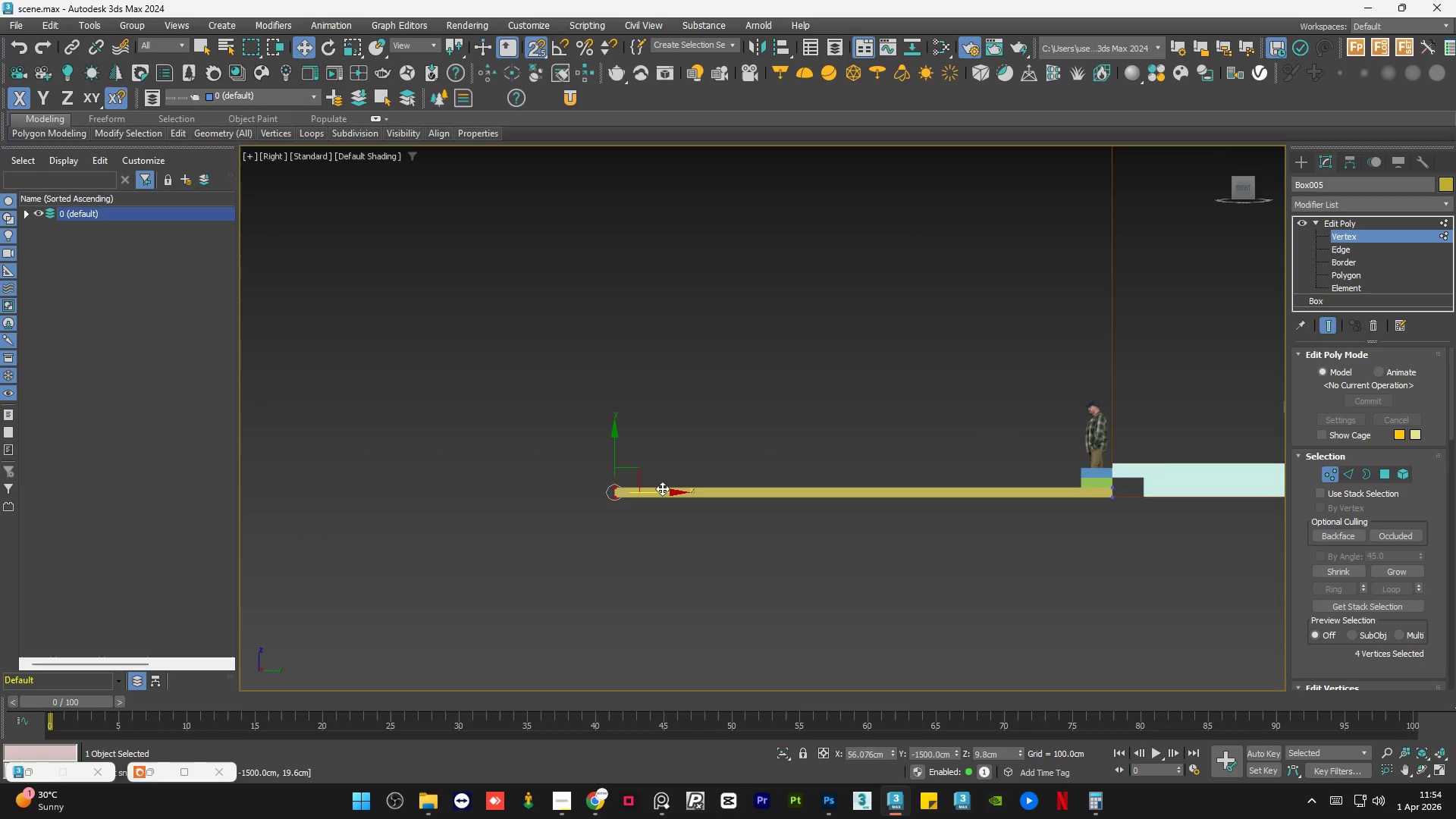 
left_click_drag(start_coordinate=[663, 490], to_coordinate=[1041, 509])
 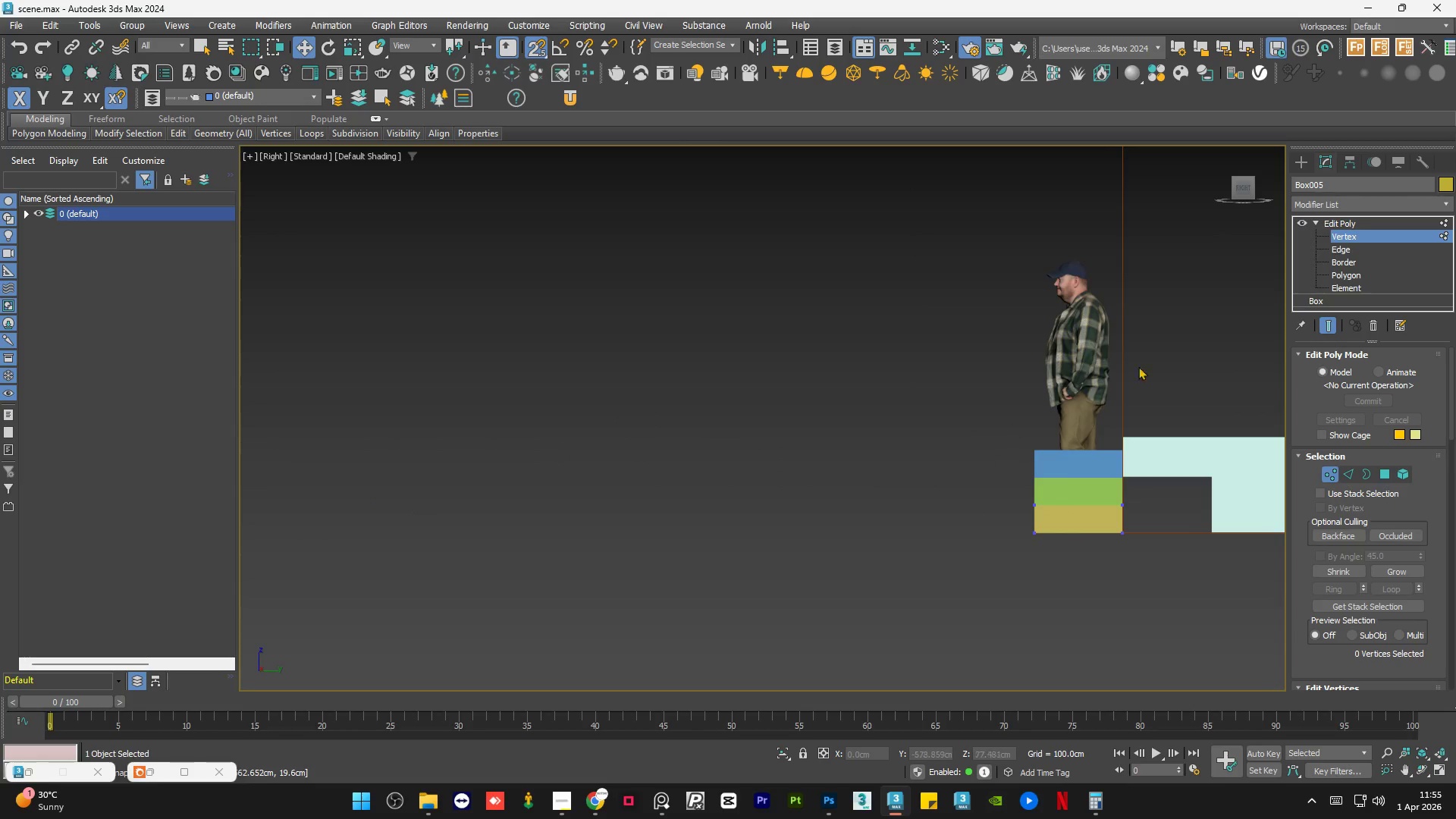 
scroll: coordinate [1108, 478], scroll_direction: up, amount: 5.0
 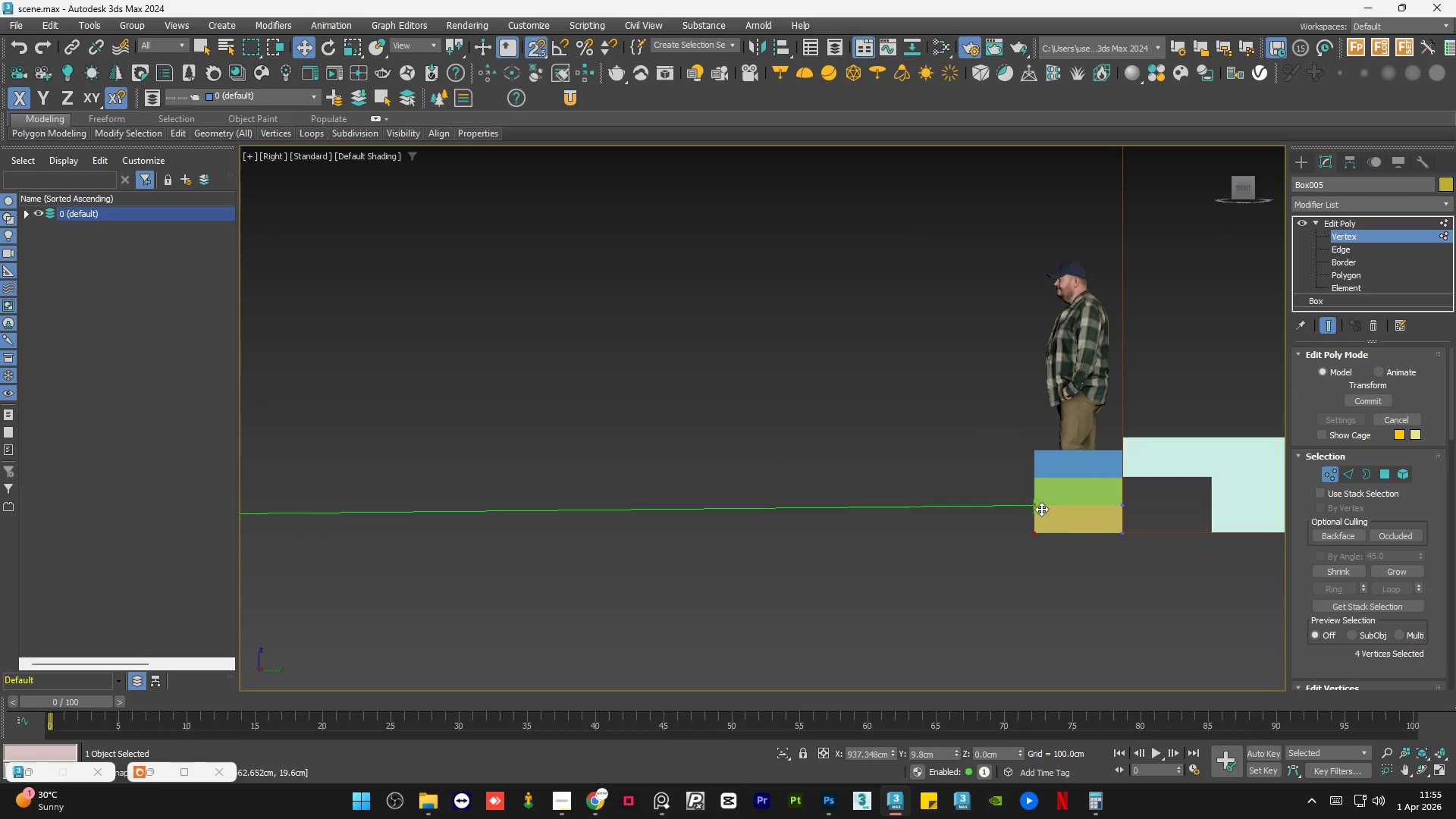 
left_click([978, 452])
 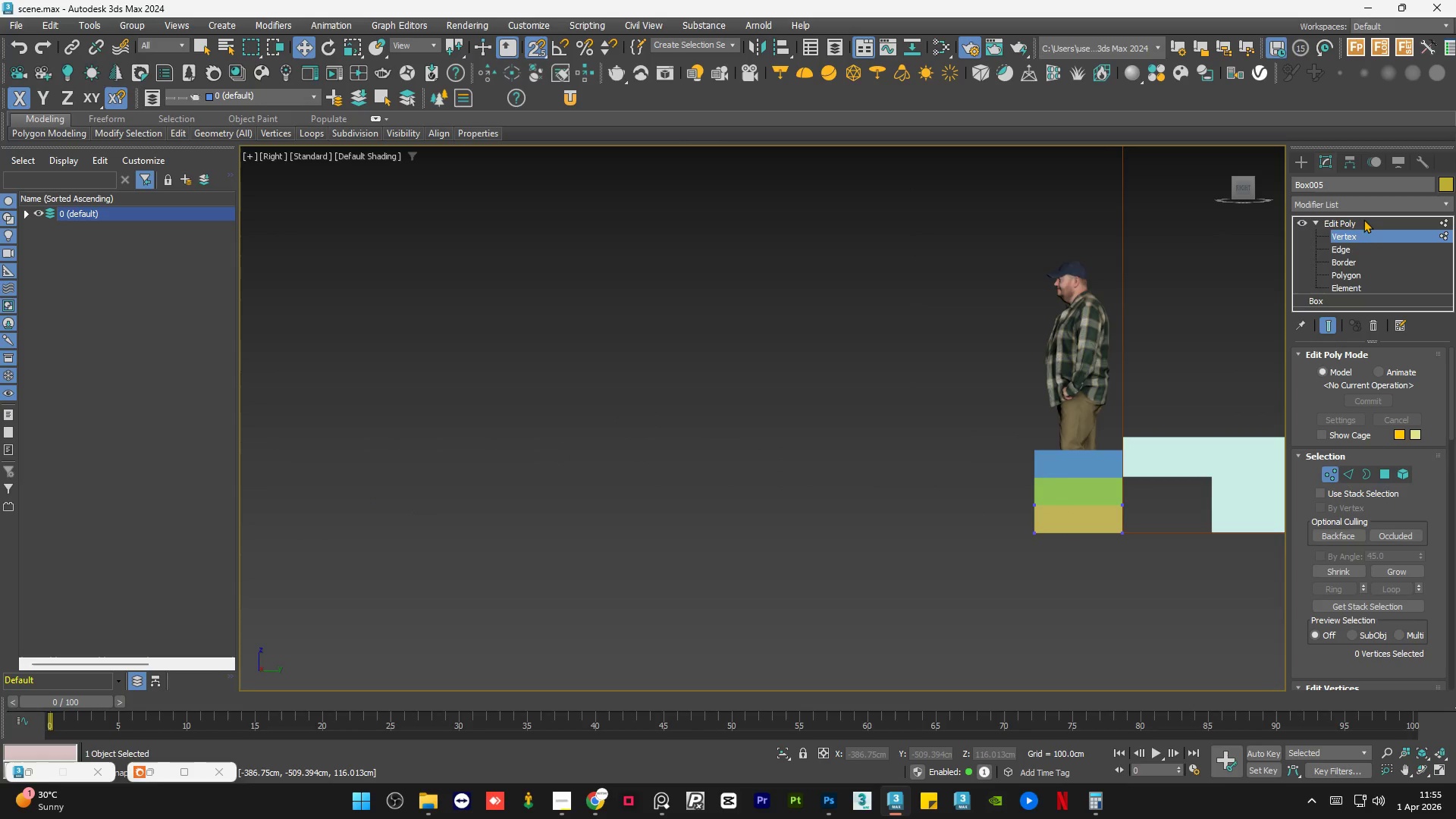 
left_click([1353, 219])
 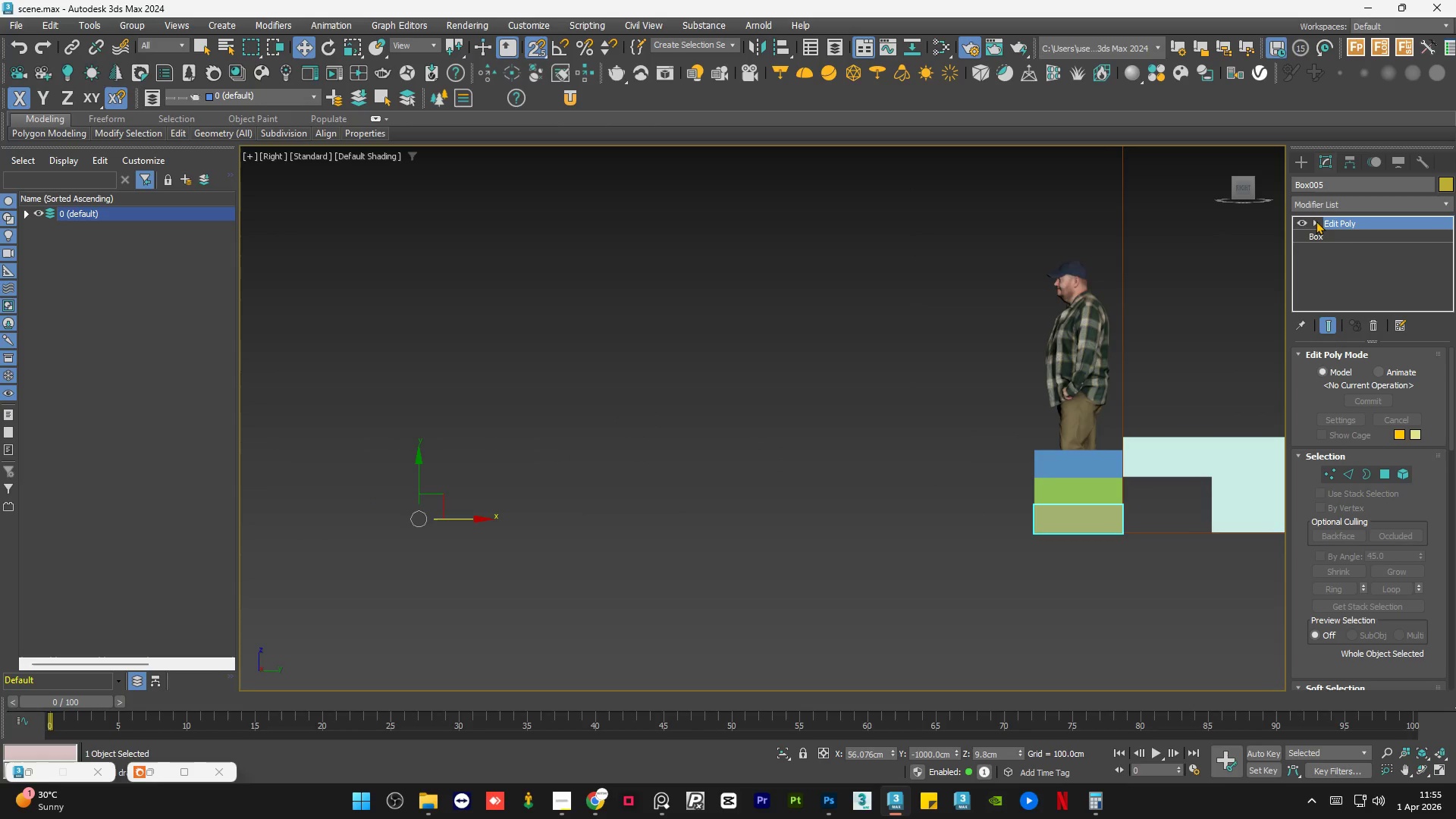 
double_click([867, 421])
 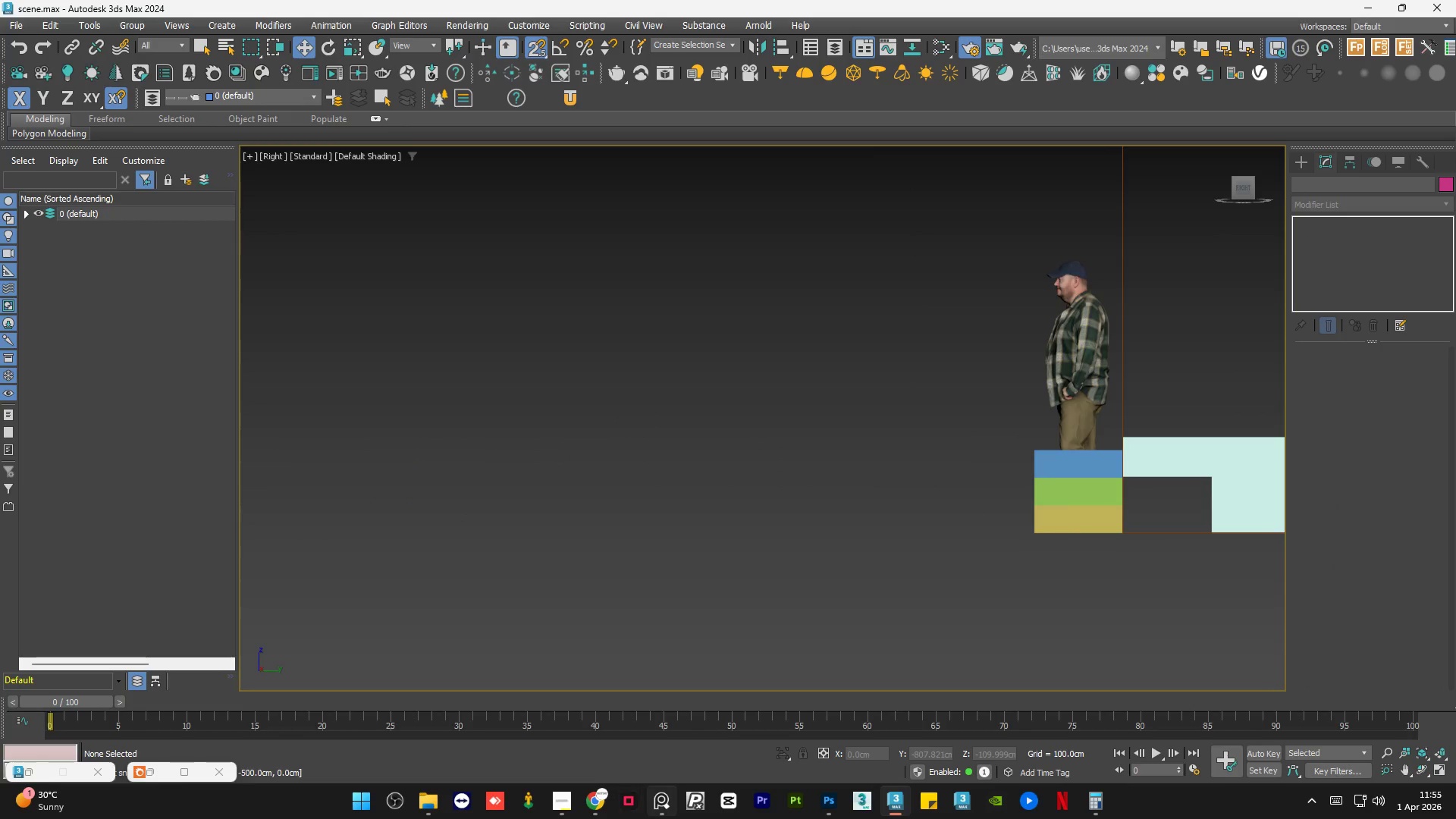 
left_click([659, 802])
 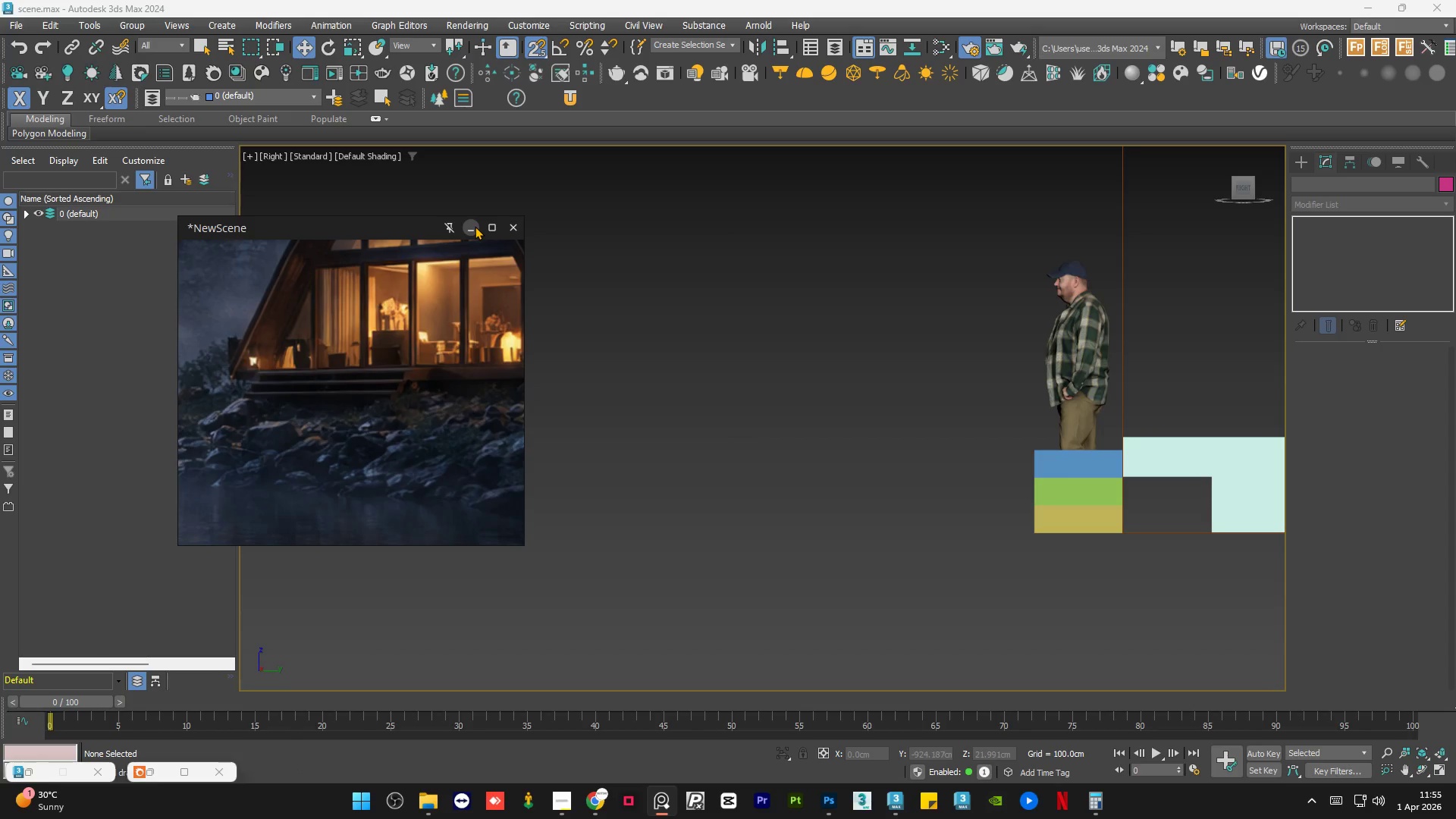 
left_click([475, 226])
 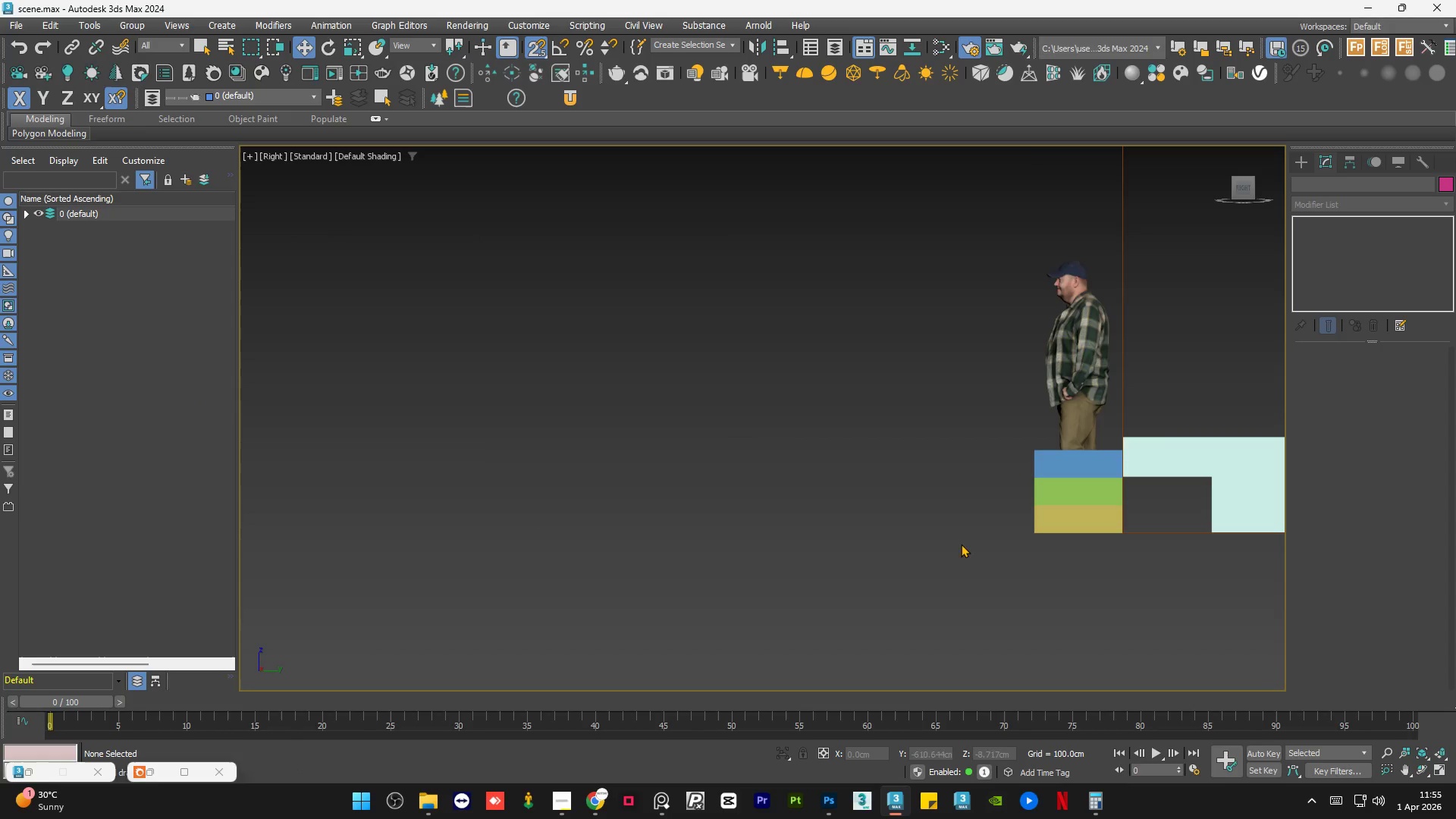 
scroll: coordinate [1065, 491], scroll_direction: up, amount: 2.0
 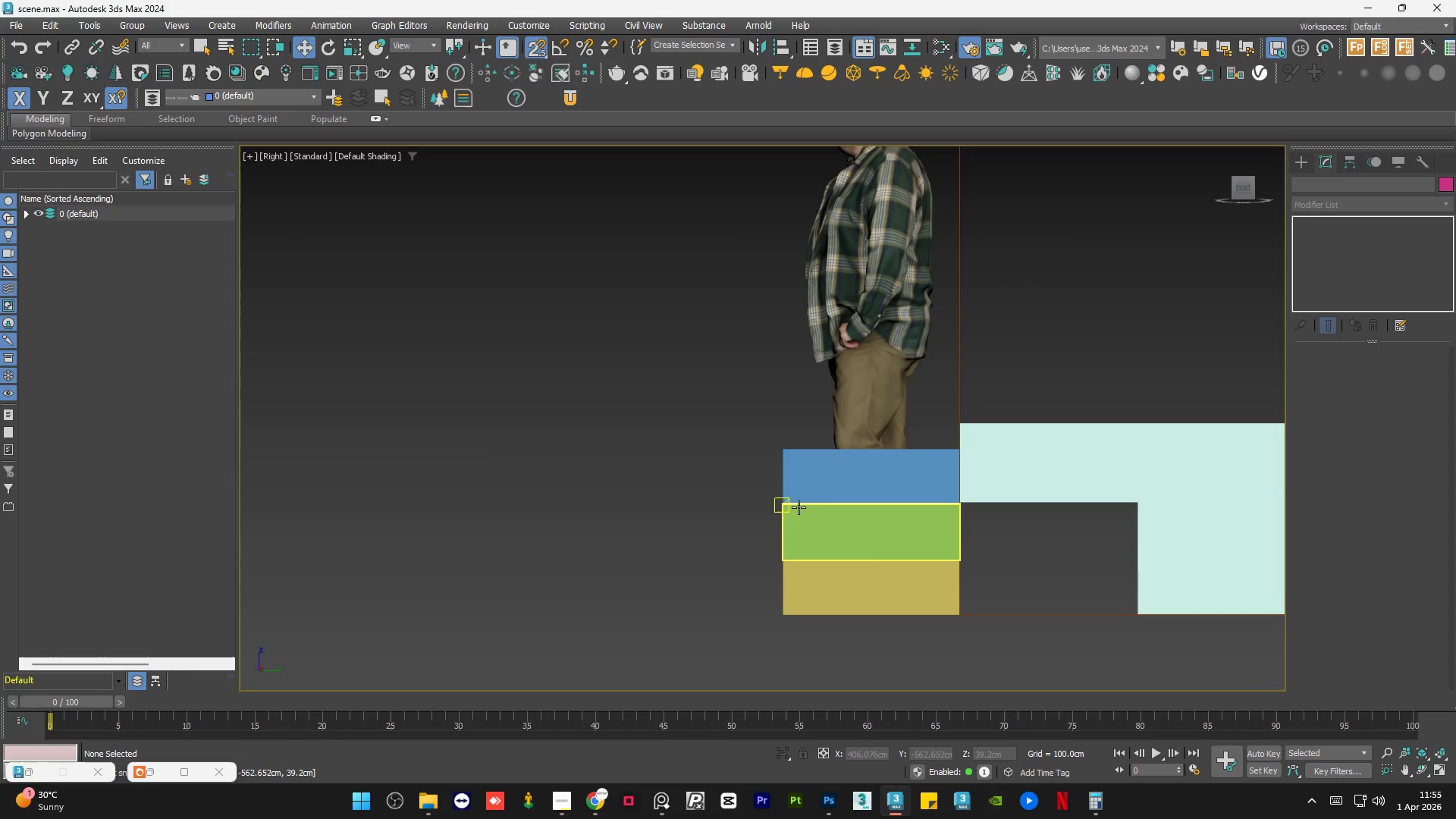 
scroll: coordinate [830, 463], scroll_direction: down, amount: 2.0
 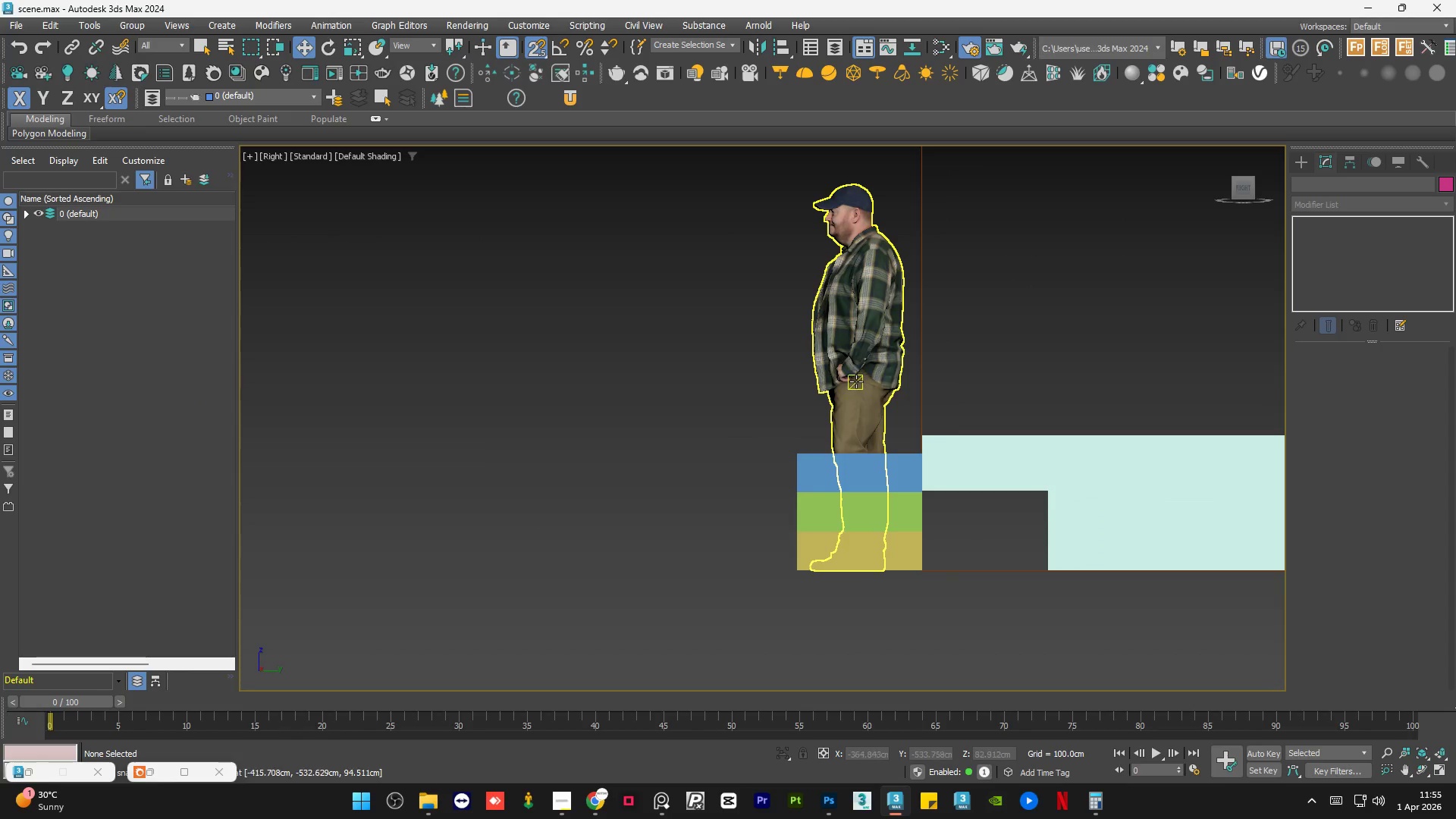 
left_click([856, 381])
 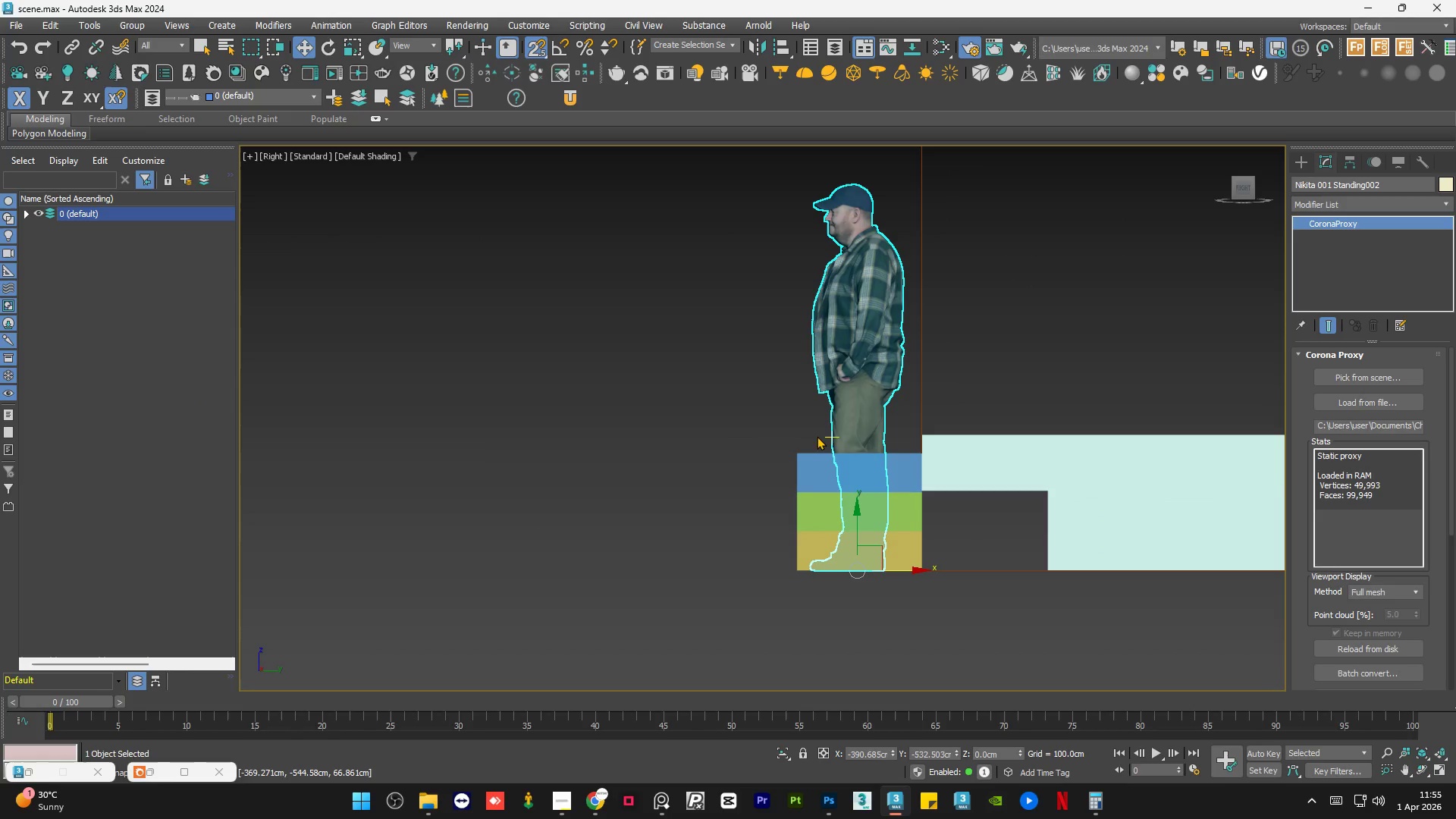 
key(S)
 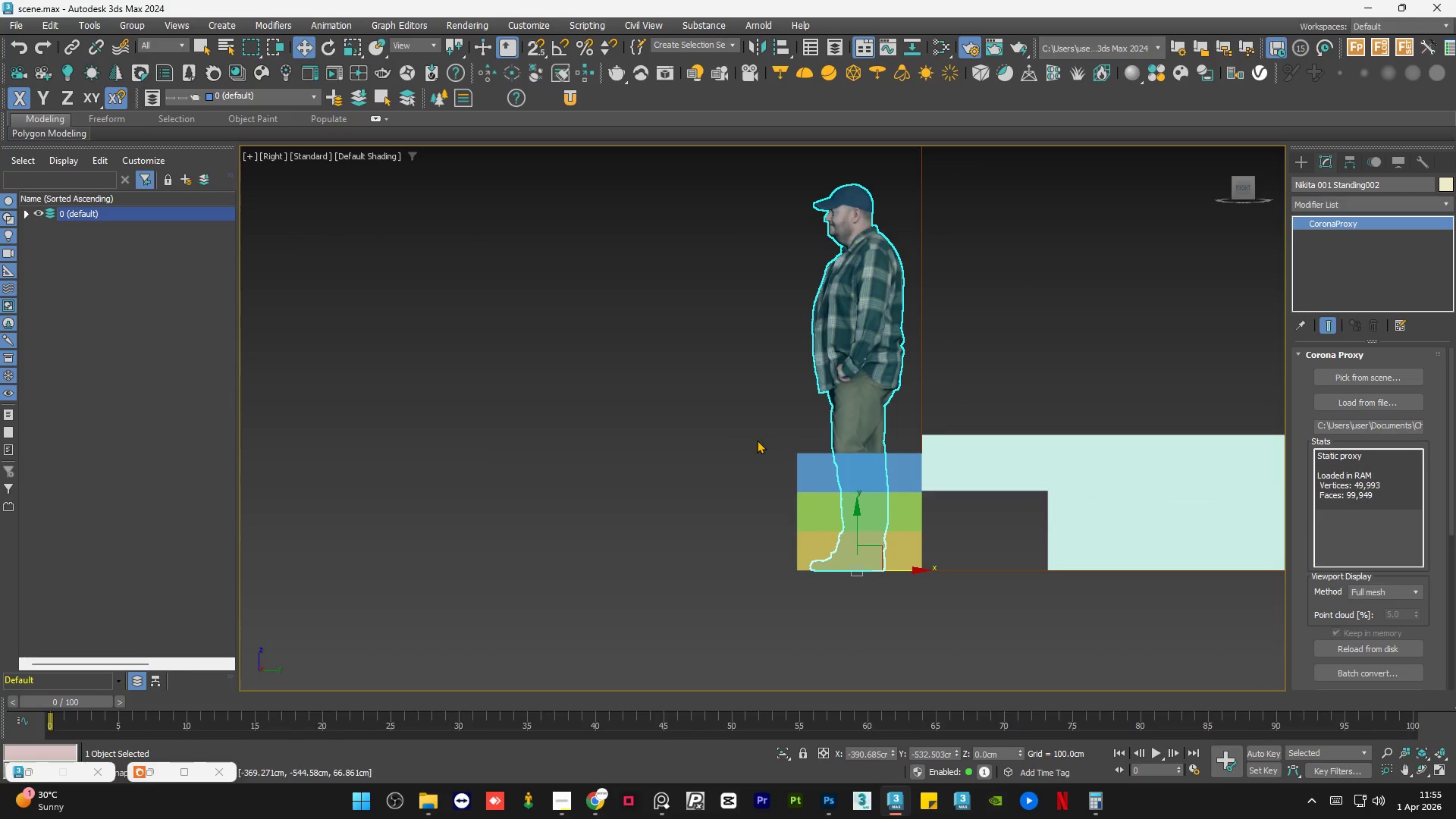 
left_click([757, 440])
 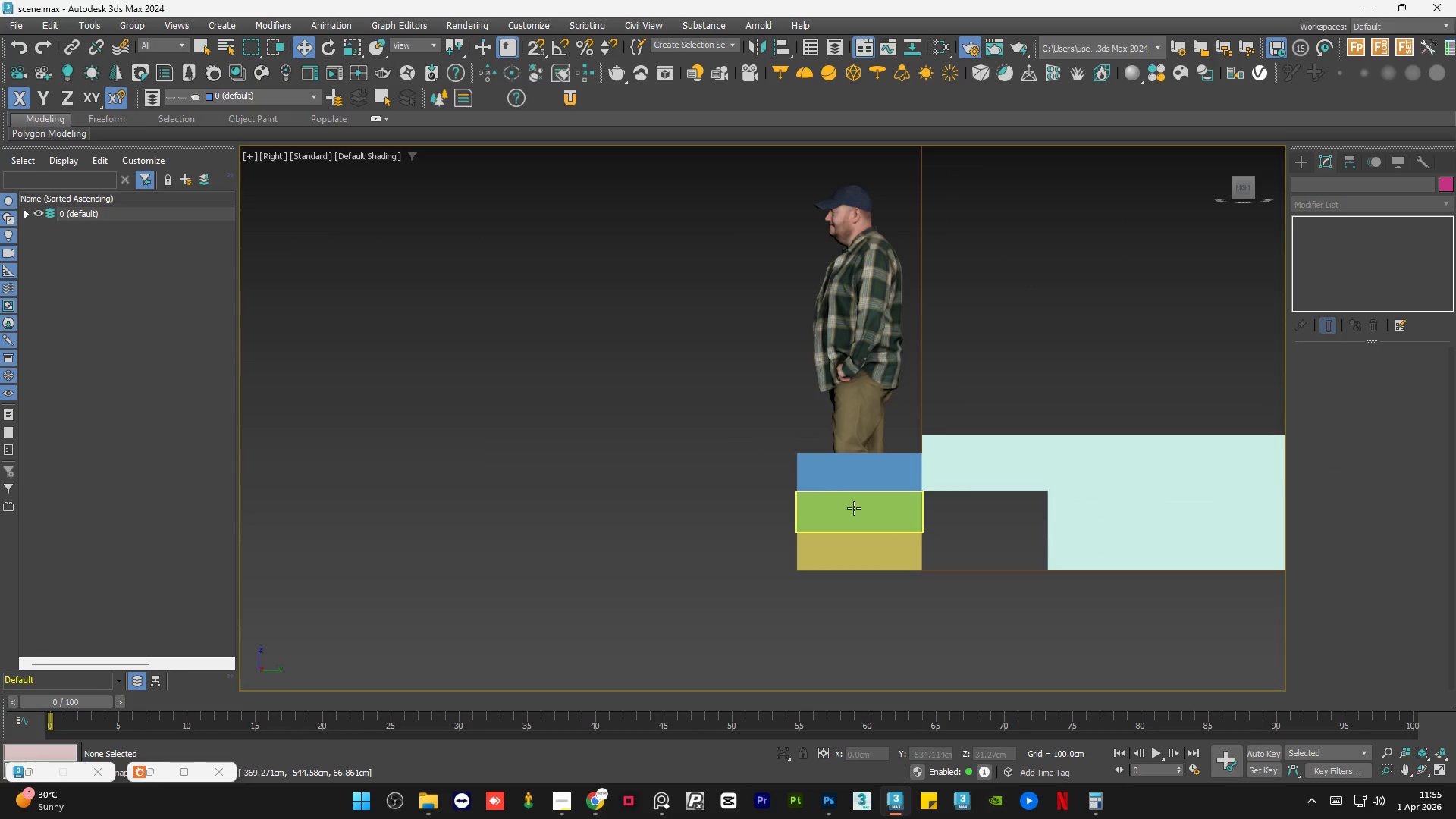 
left_click([854, 508])
 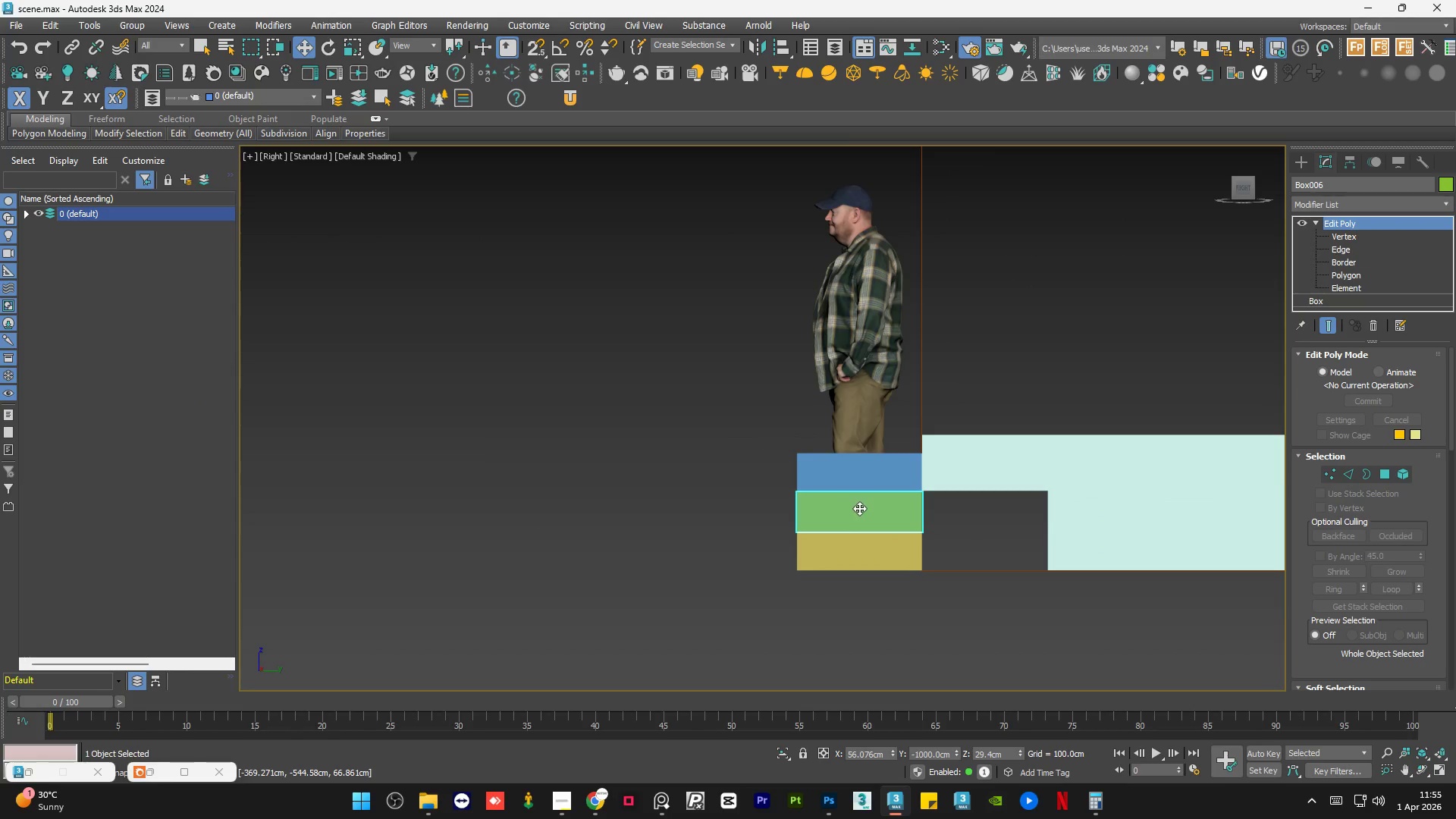 
scroll: coordinate [871, 510], scroll_direction: up, amount: 1.0
 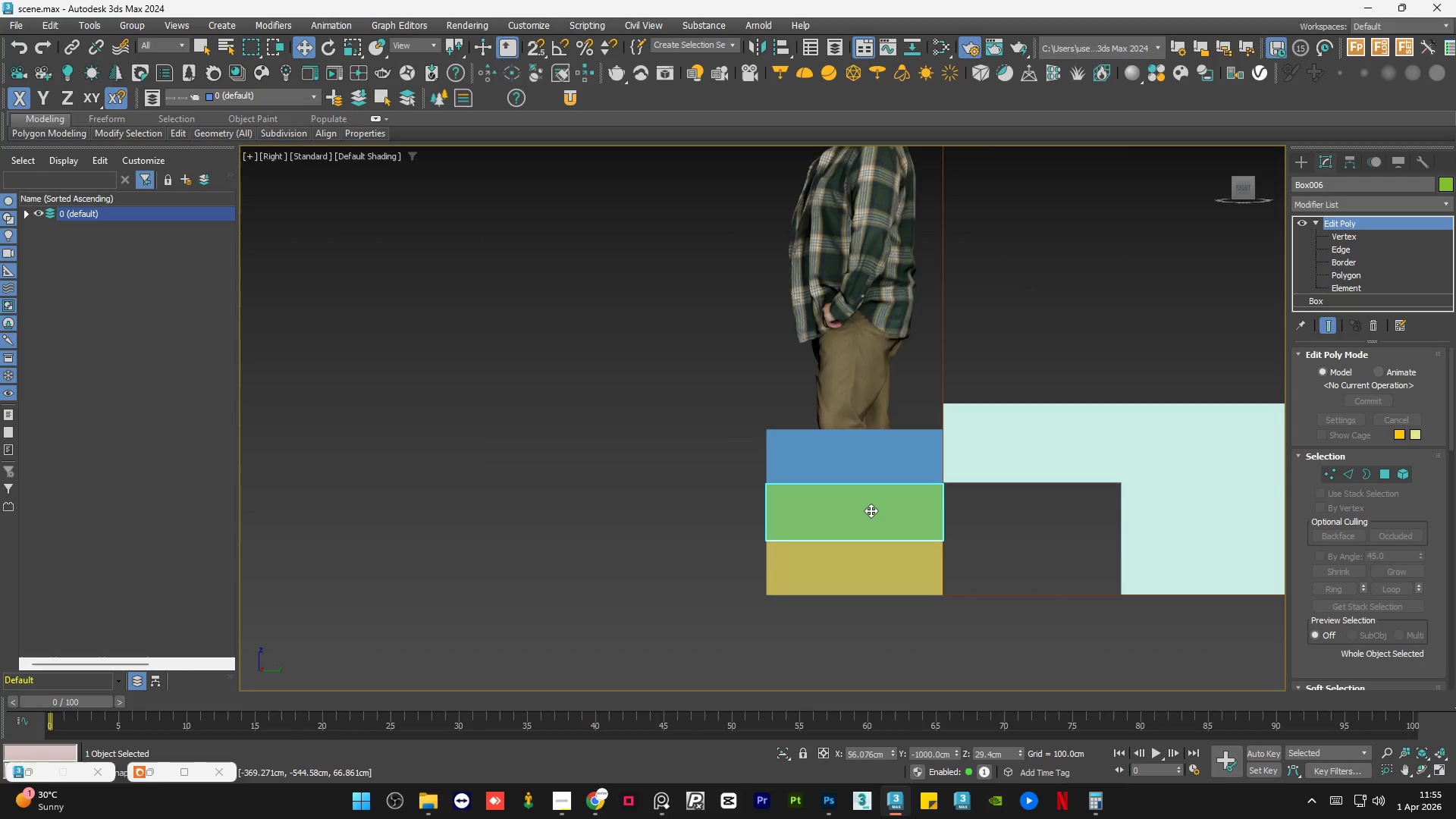 
key(W)
 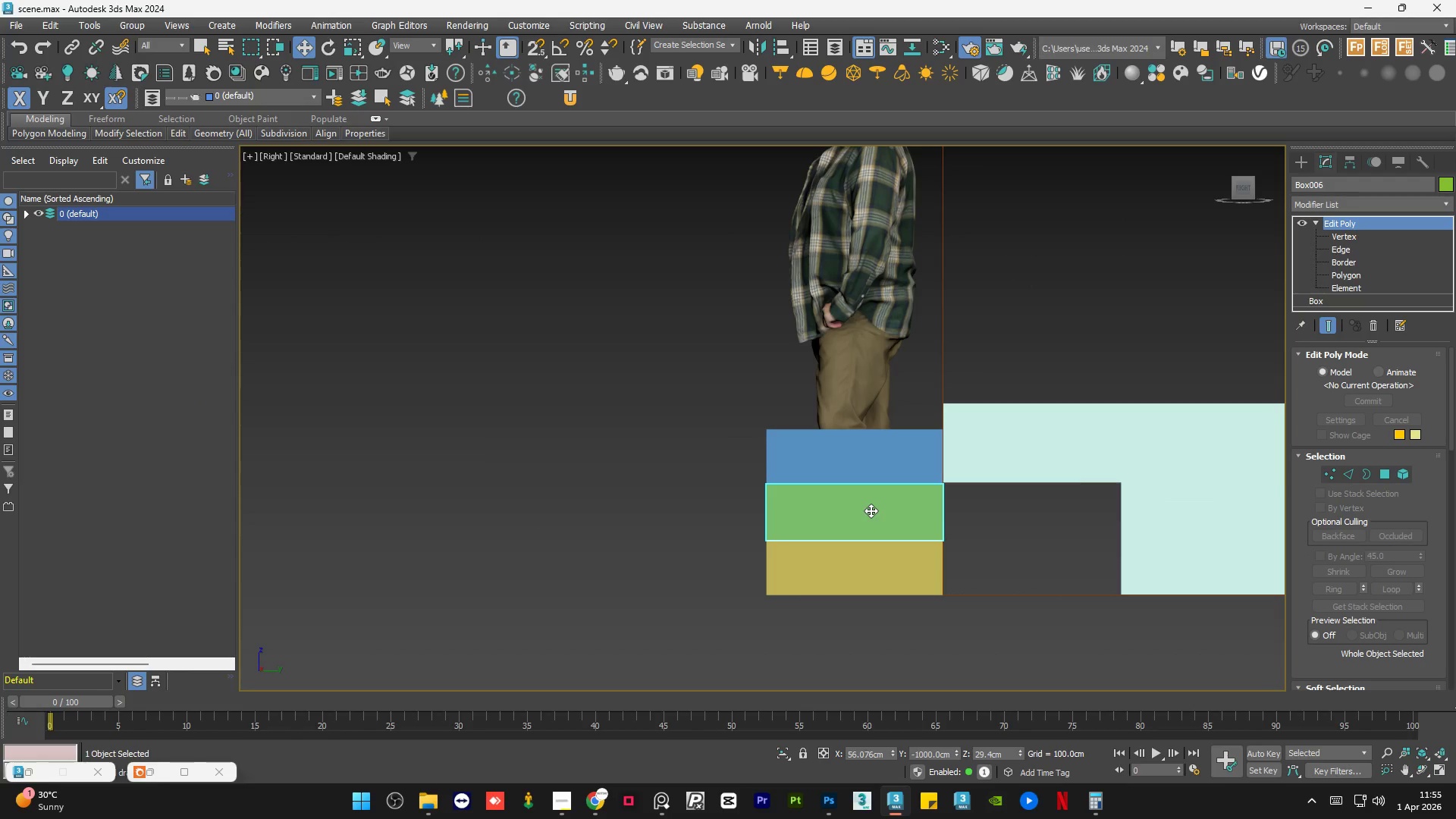 
scroll: coordinate [851, 520], scroll_direction: down, amount: 5.0
 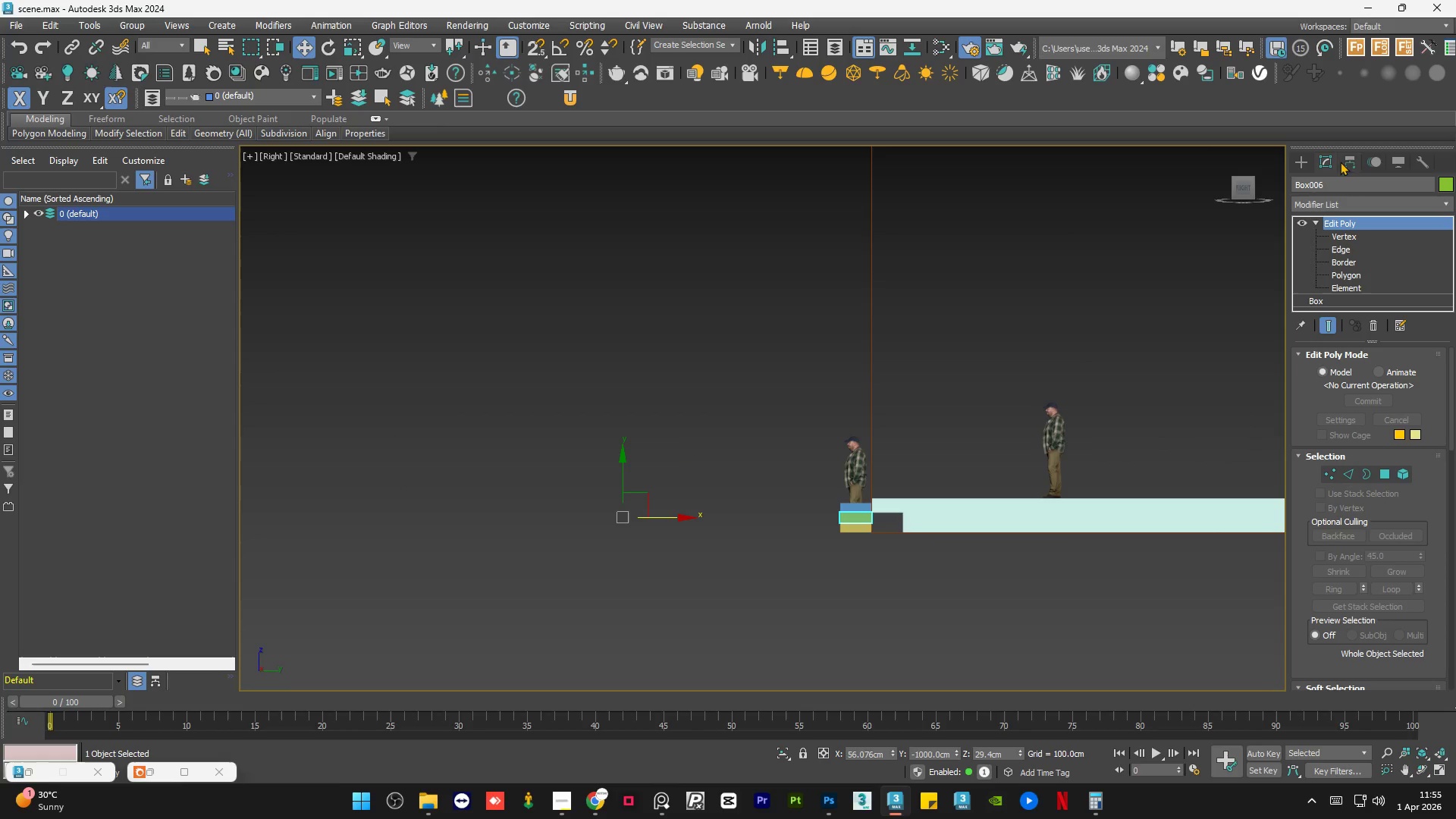 
left_click([1352, 162])
 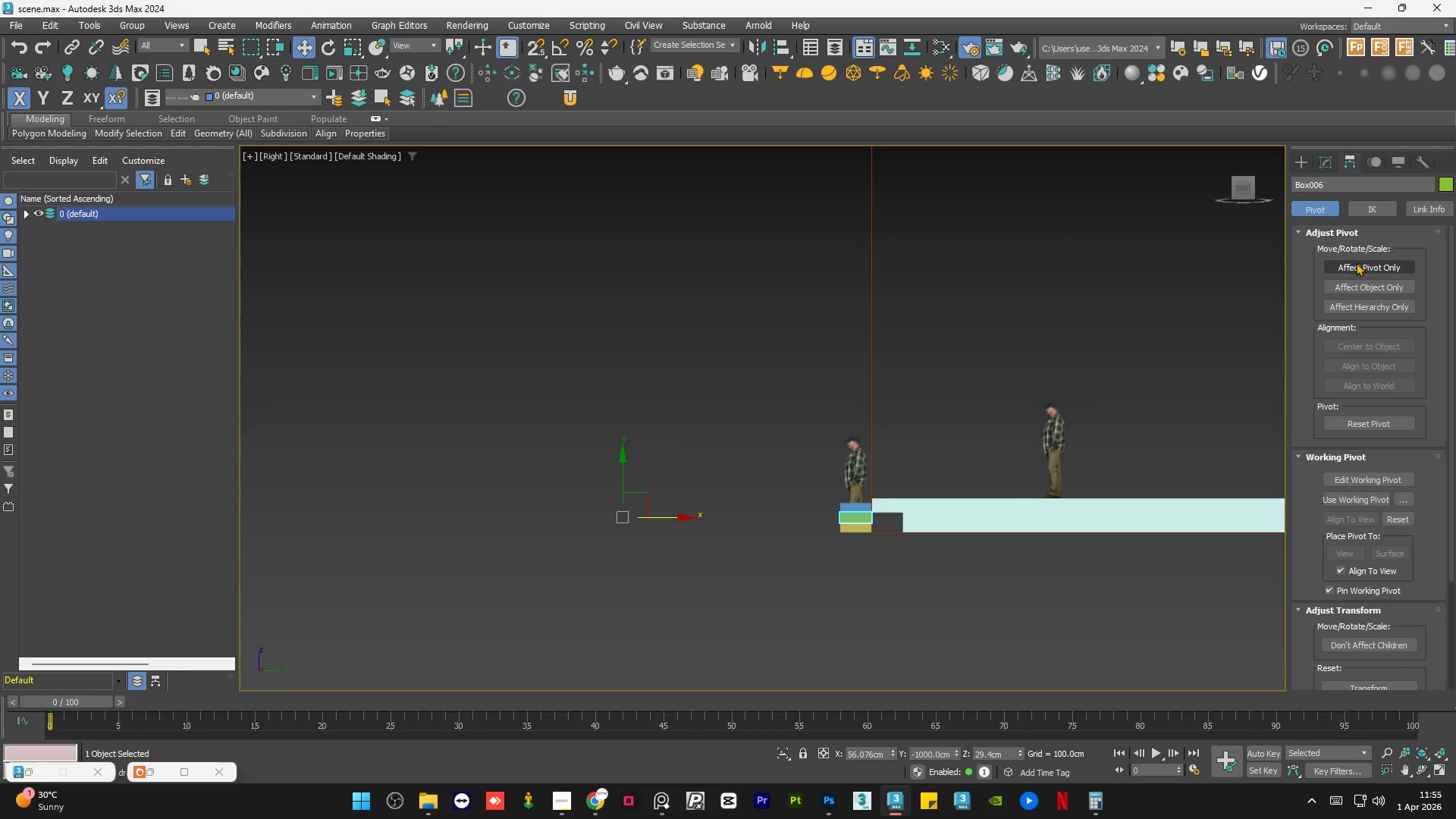 
left_click([1357, 265])
 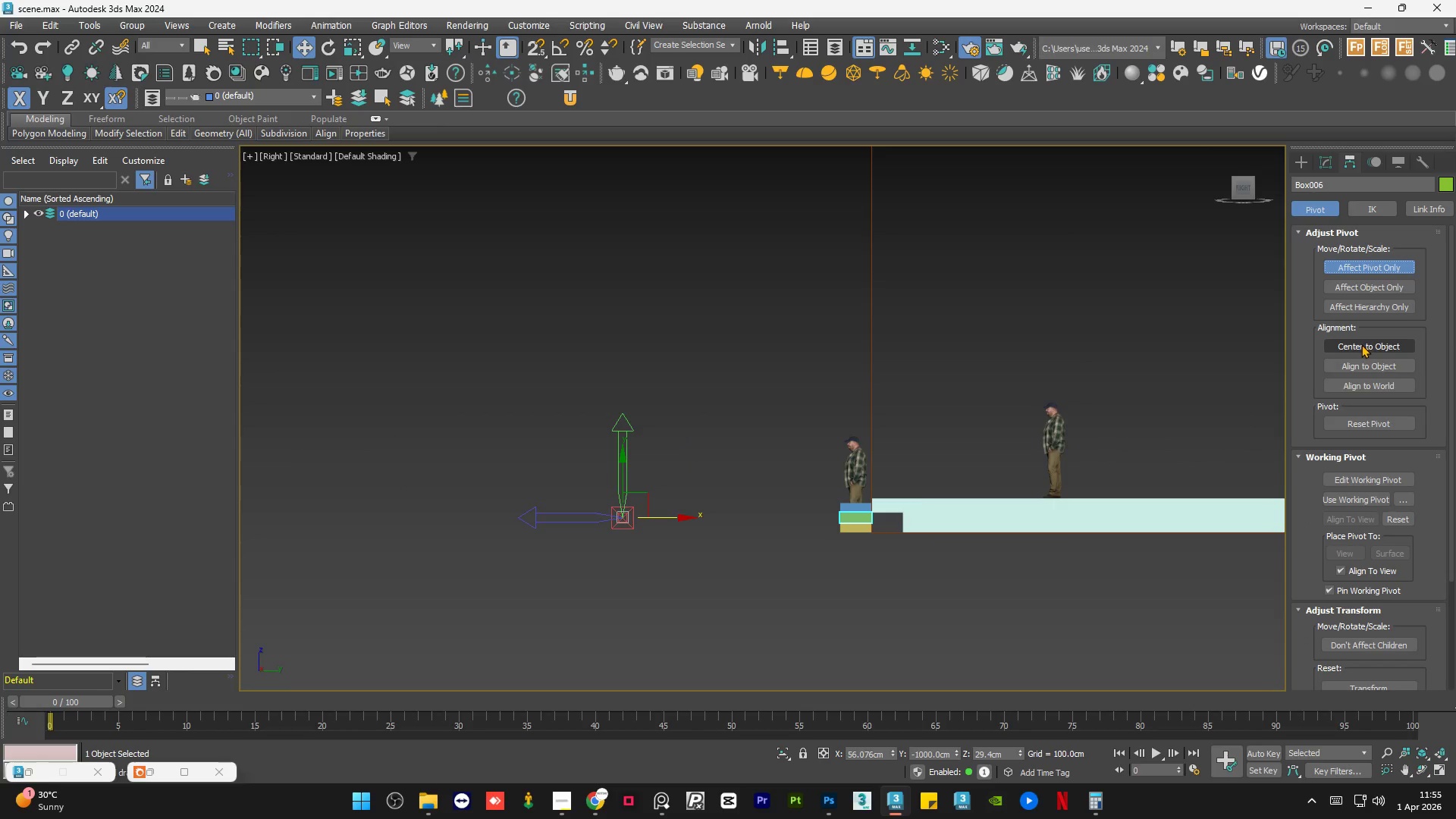 
left_click([1361, 345])
 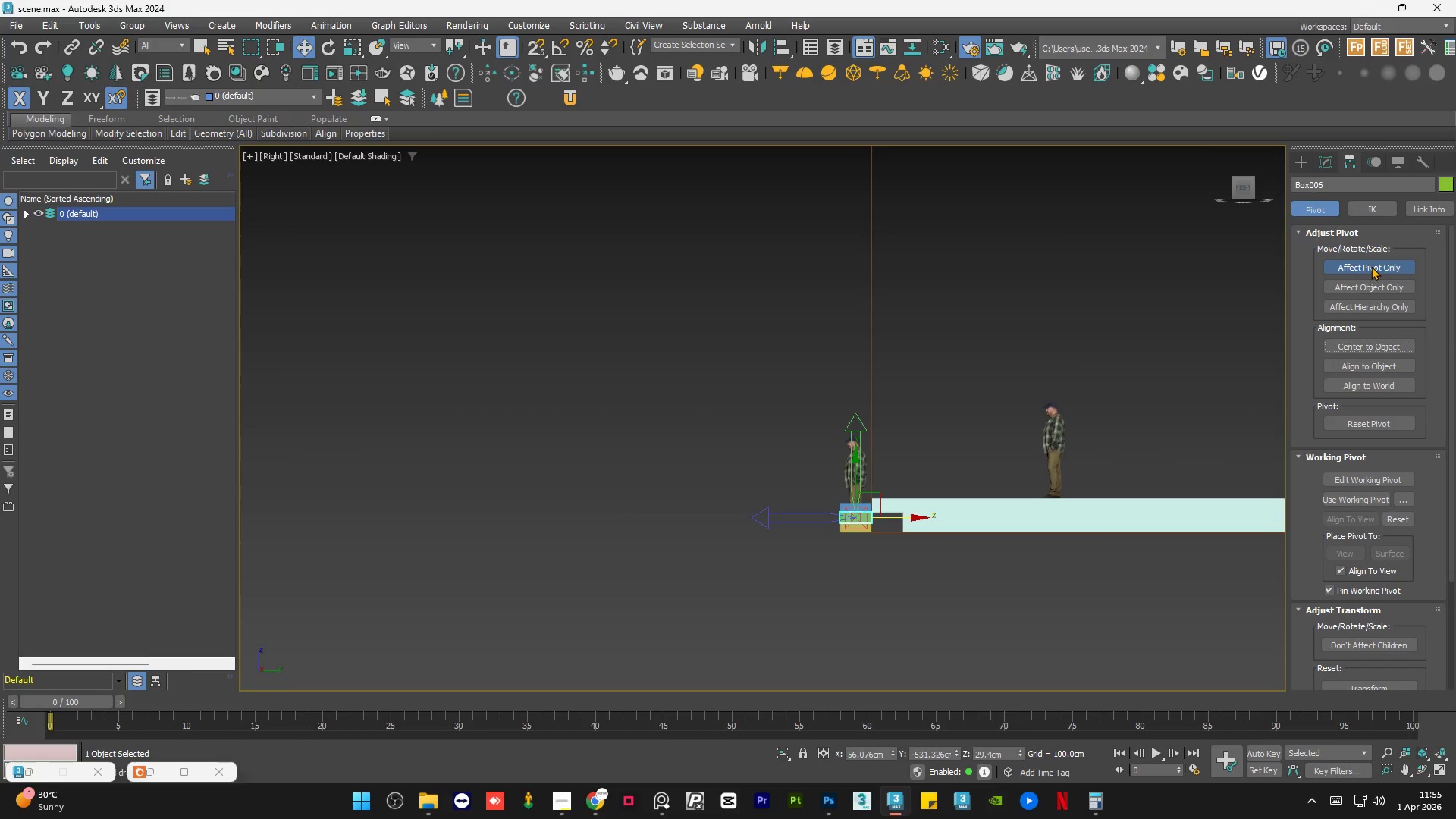 
left_click([1371, 266])
 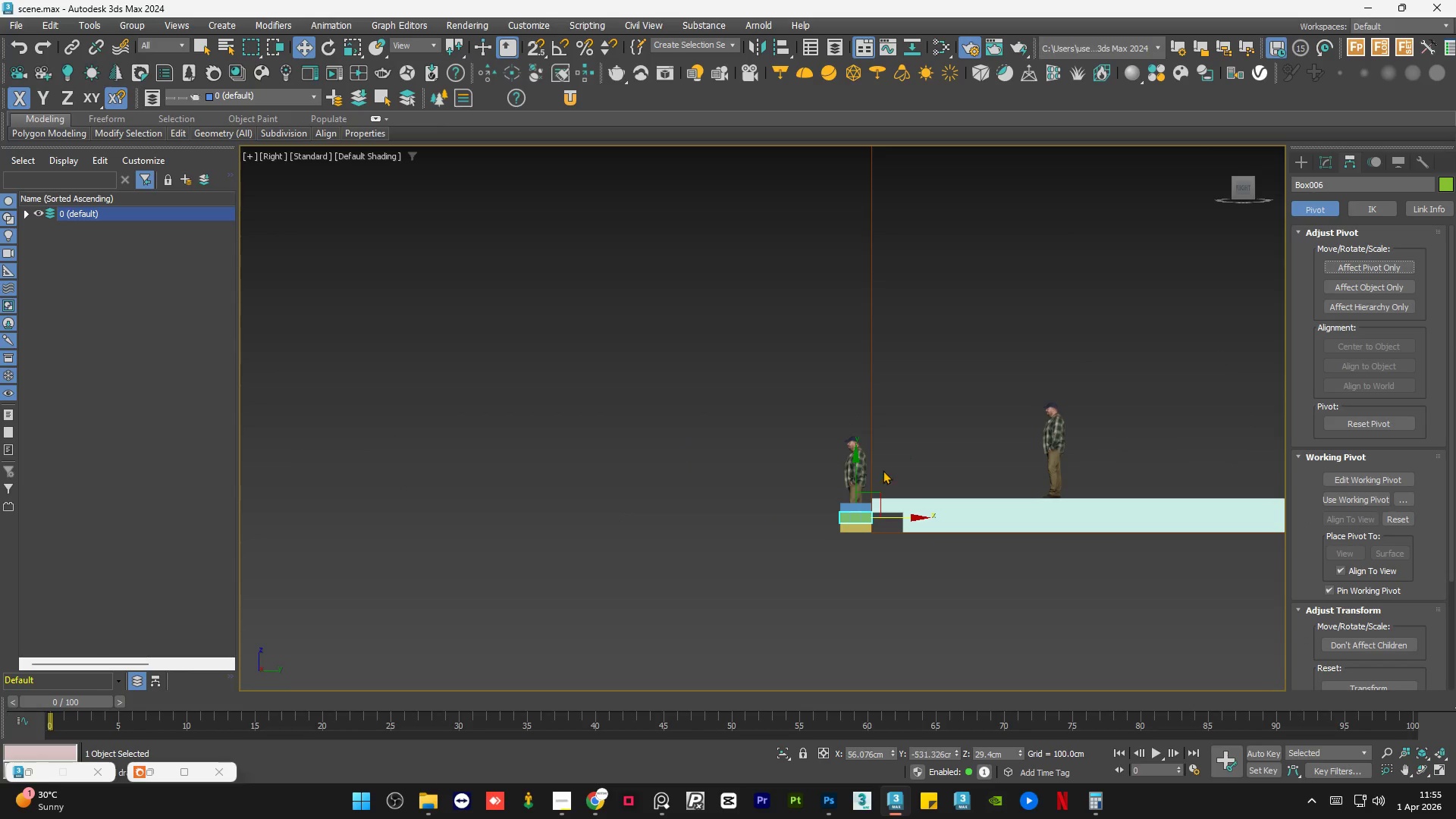 
scroll: coordinate [847, 519], scroll_direction: up, amount: 4.0
 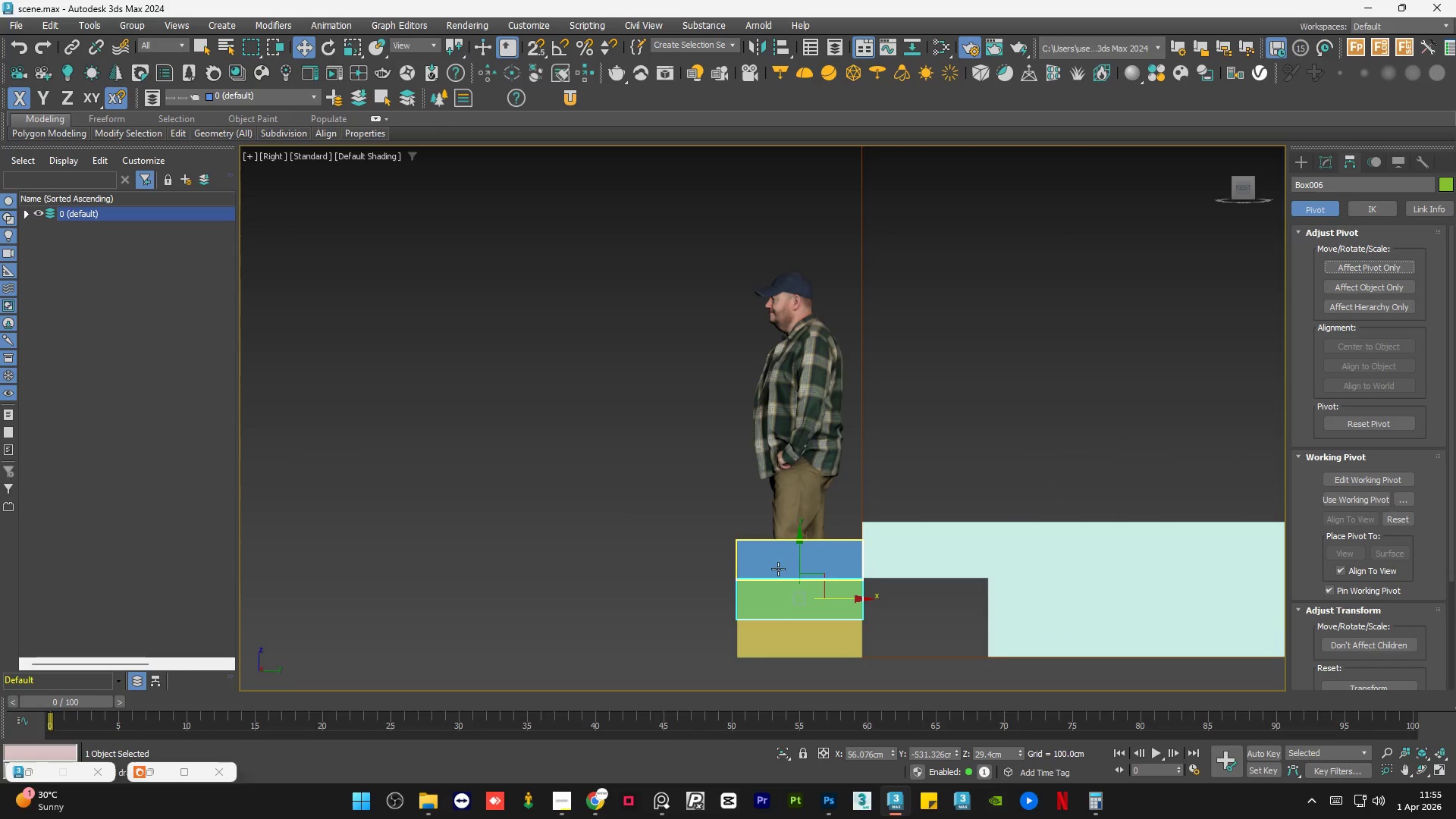 
left_click([777, 554])
 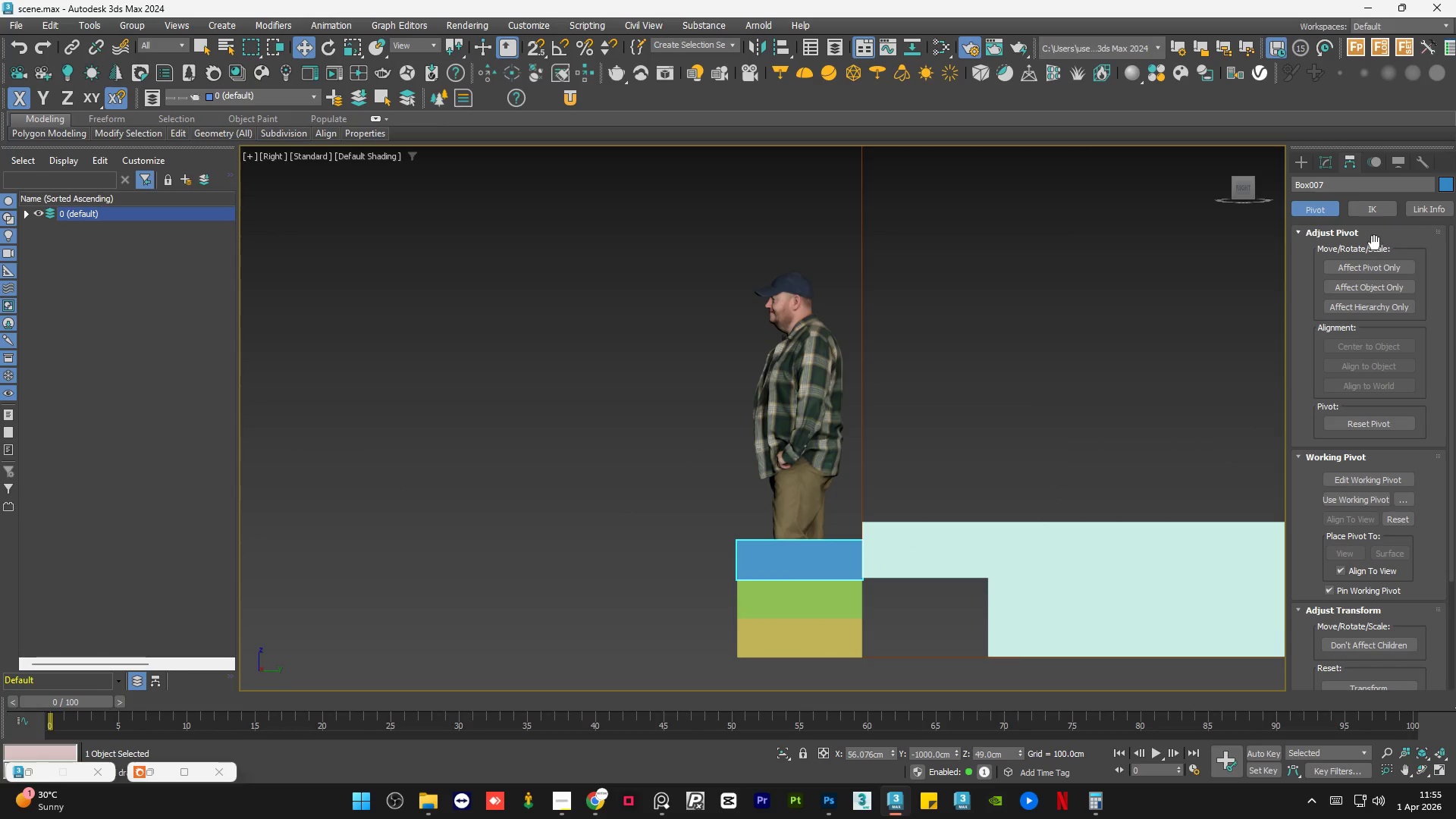 
left_click([1367, 267])
 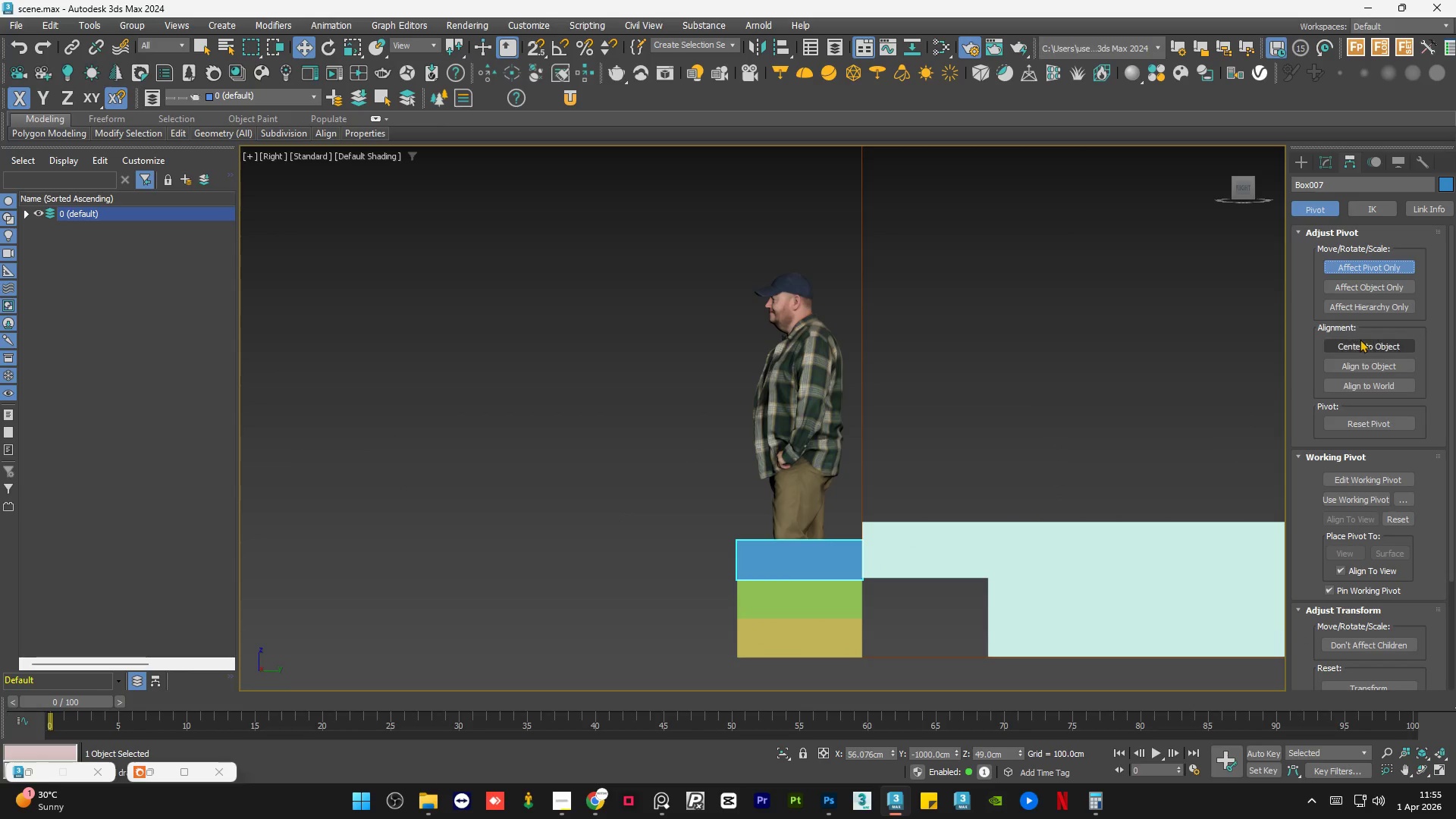 
left_click([1360, 339])
 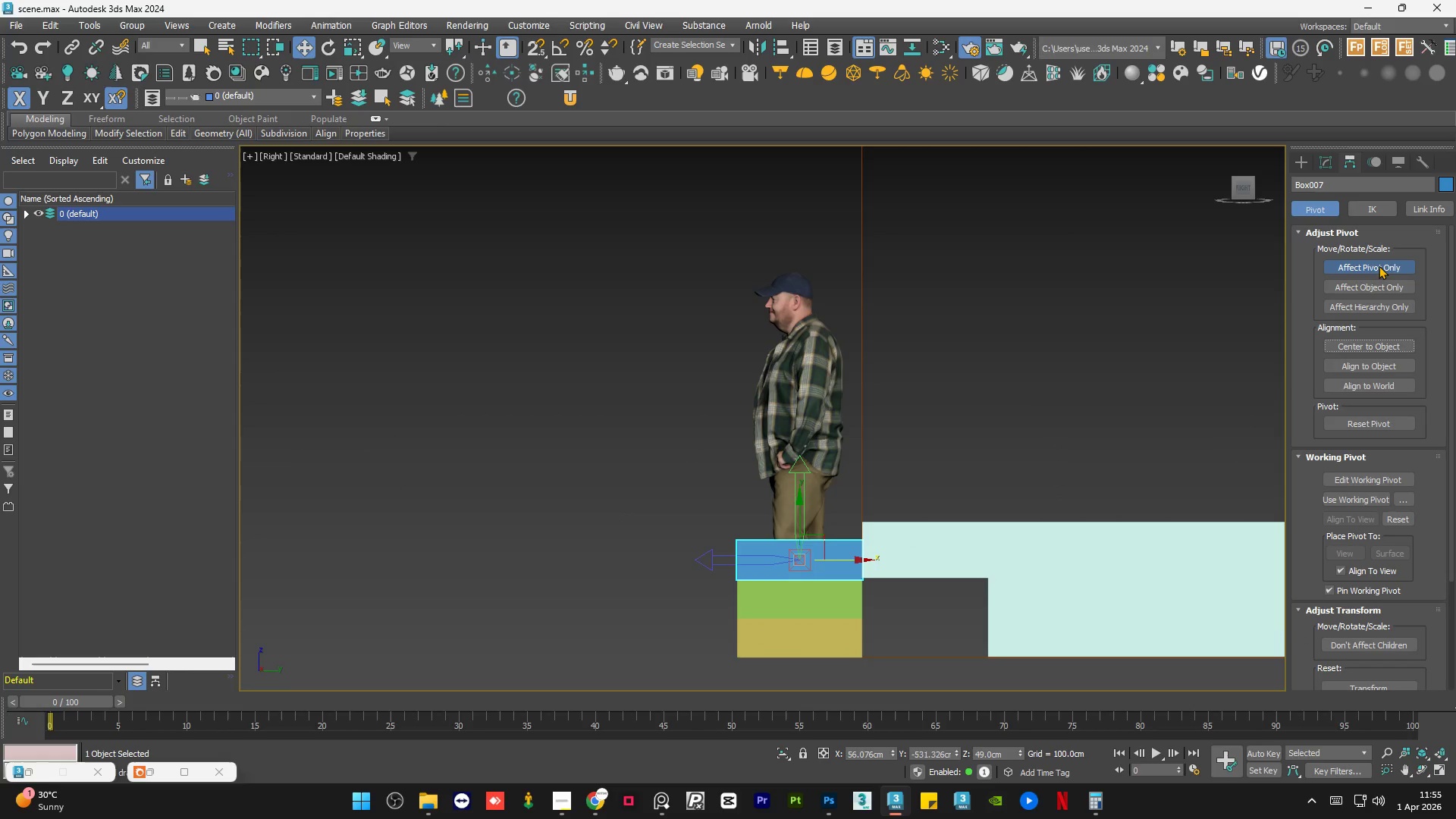 
left_click([1381, 260])
 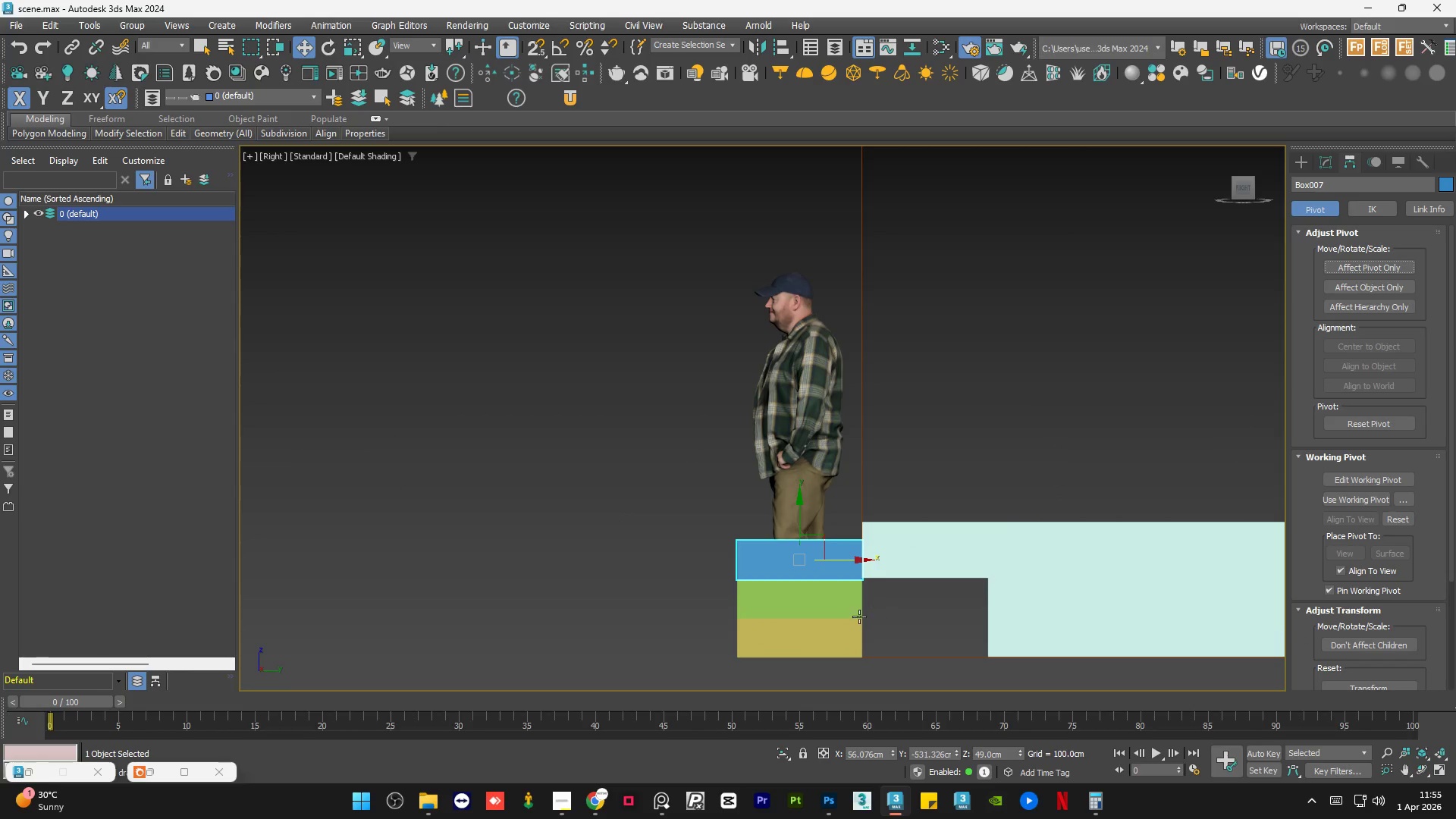 
left_click([821, 643])
 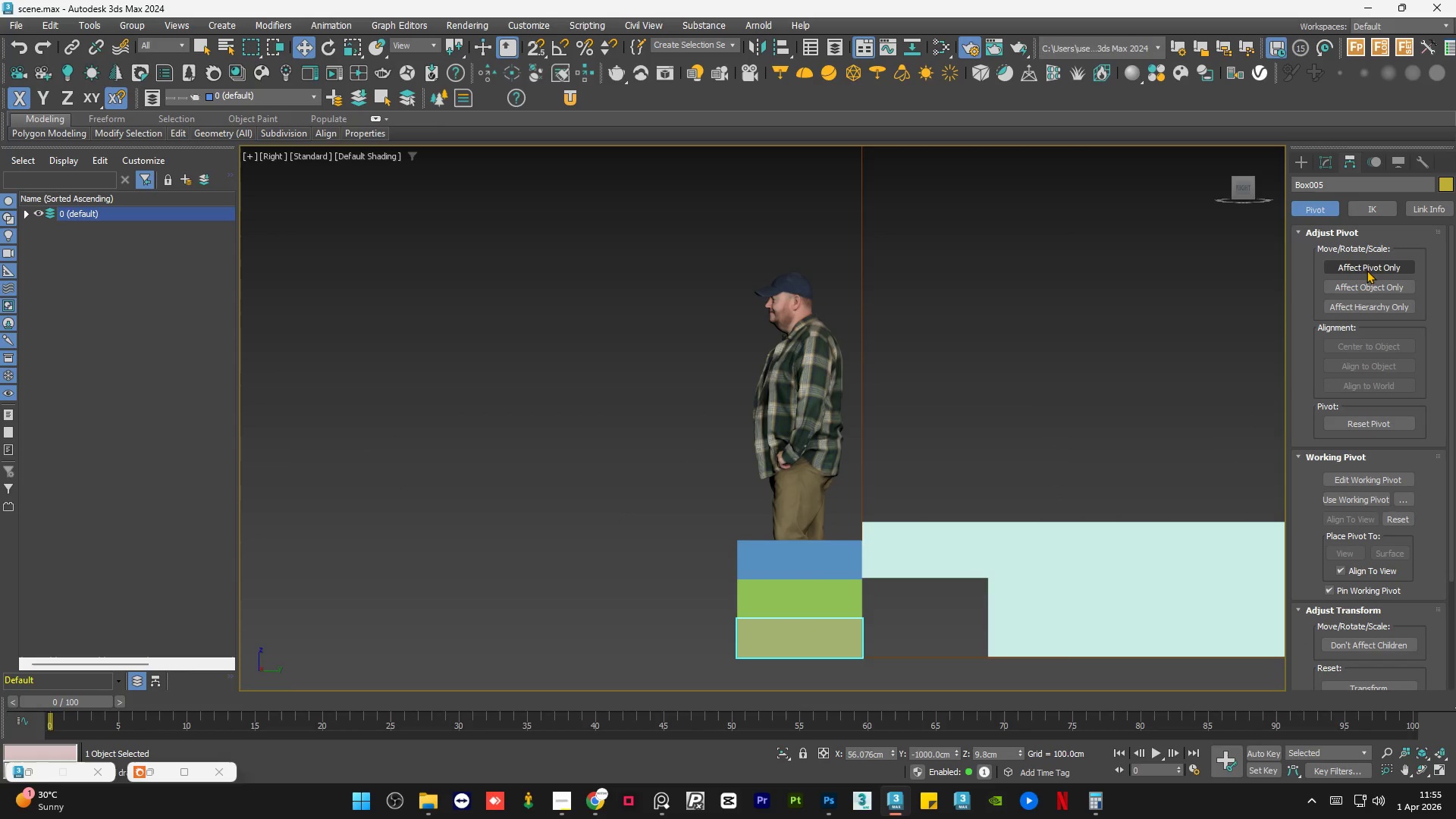 
left_click([1373, 262])
 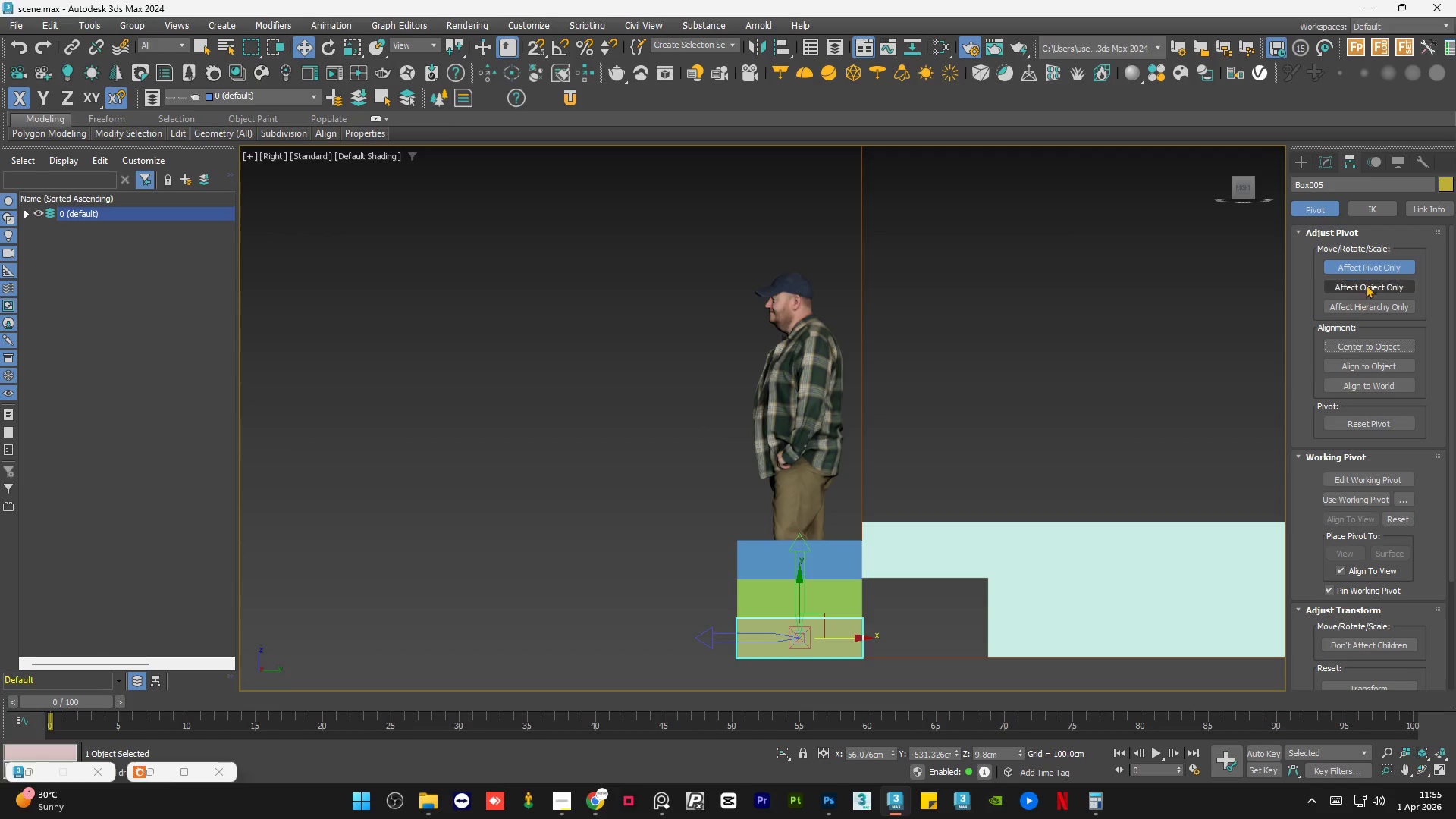 
left_click([1371, 269])
 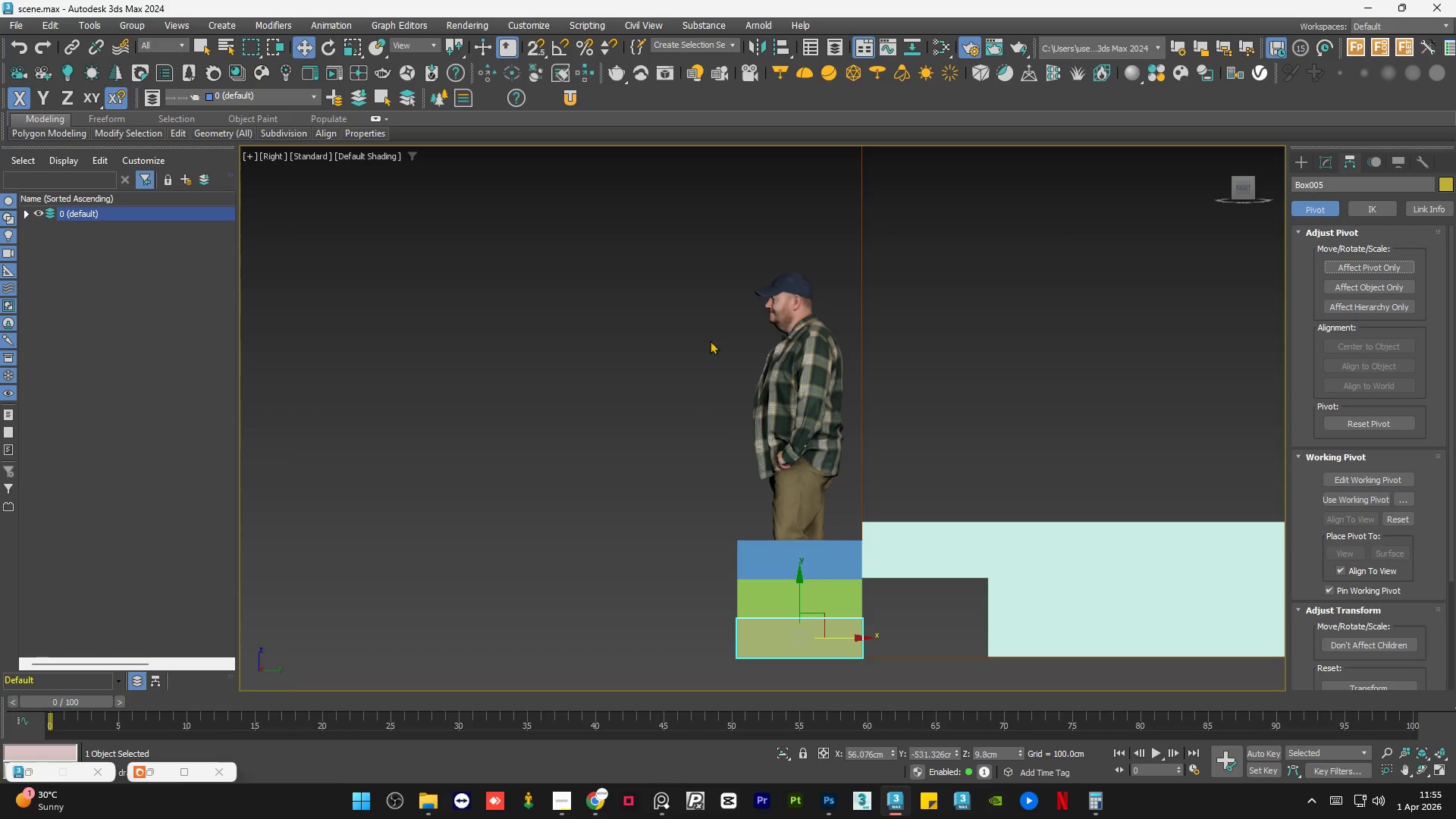 
scroll: coordinate [718, 340], scroll_direction: down, amount: 2.0
 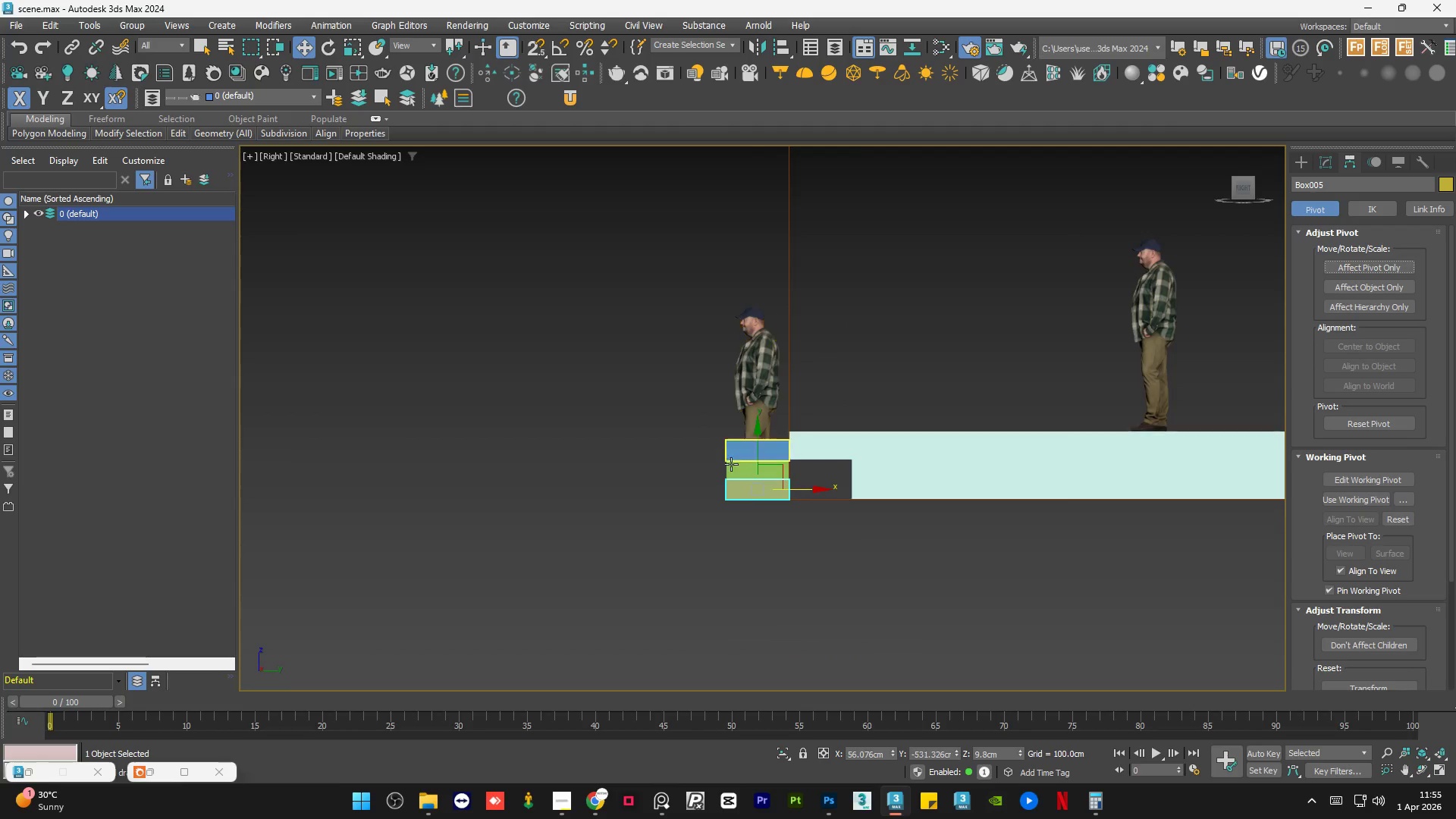 
left_click([703, 472])
 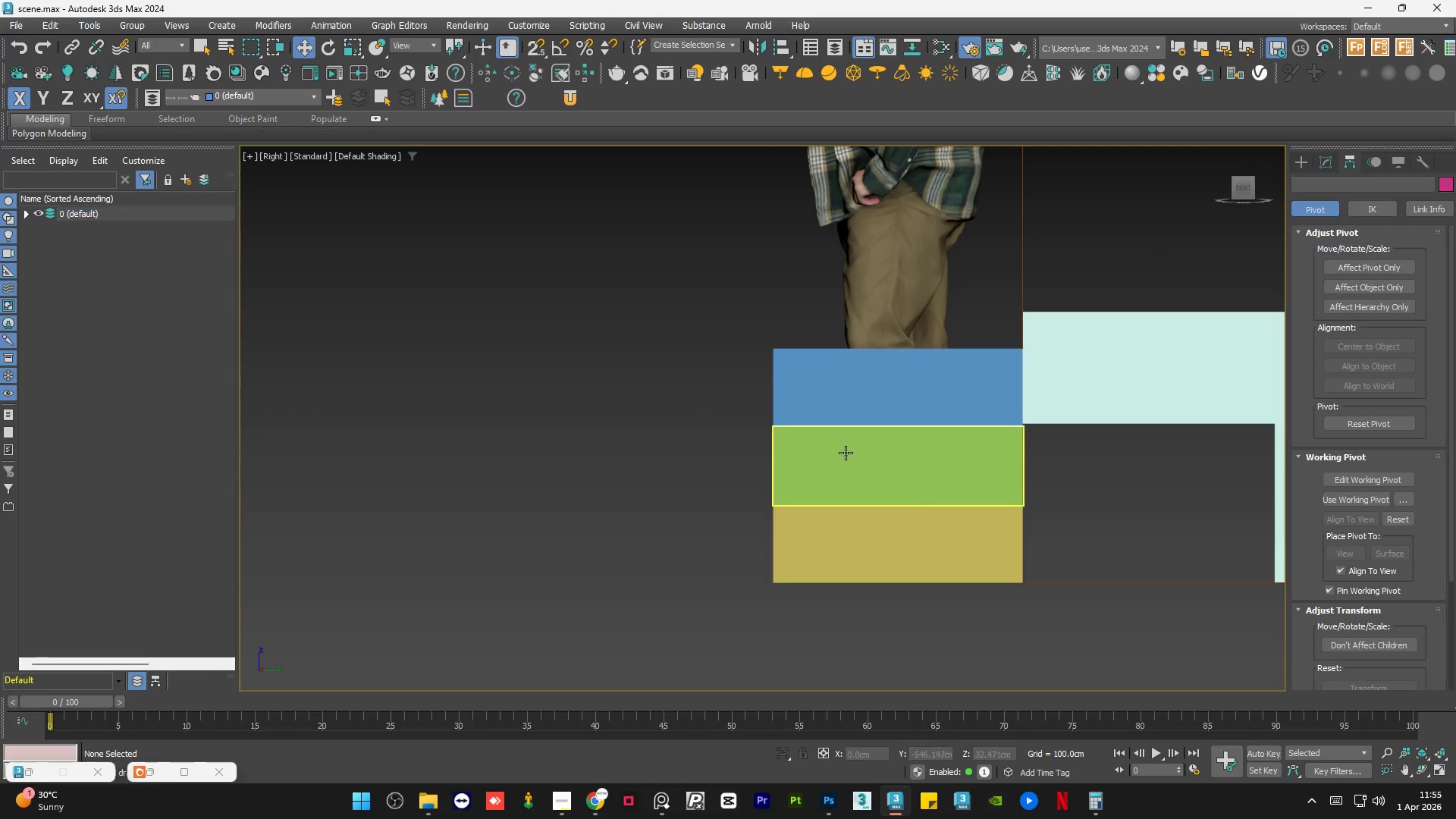 
scroll: coordinate [711, 471], scroll_direction: up, amount: 4.0
 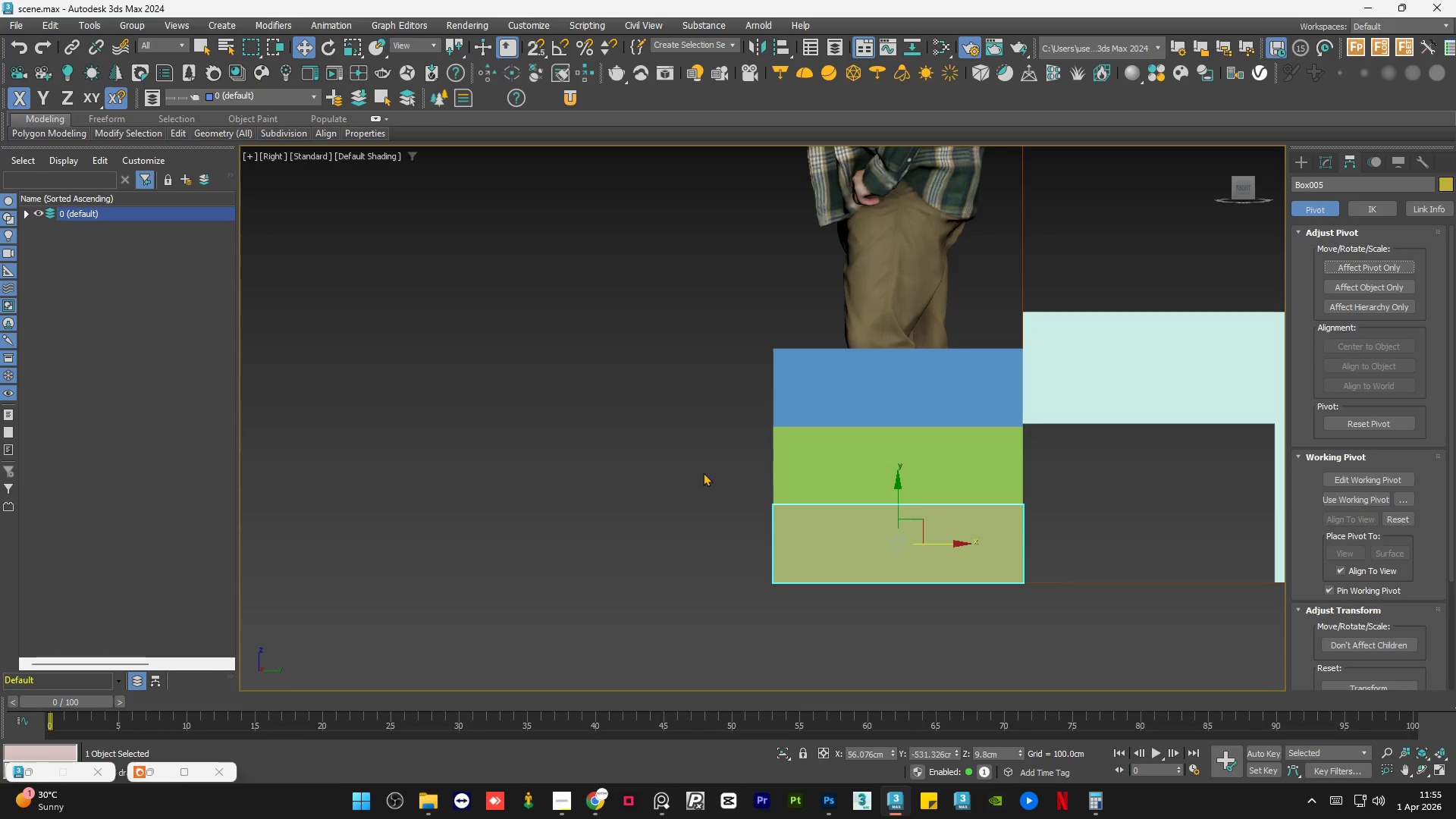 
double_click([850, 450])
 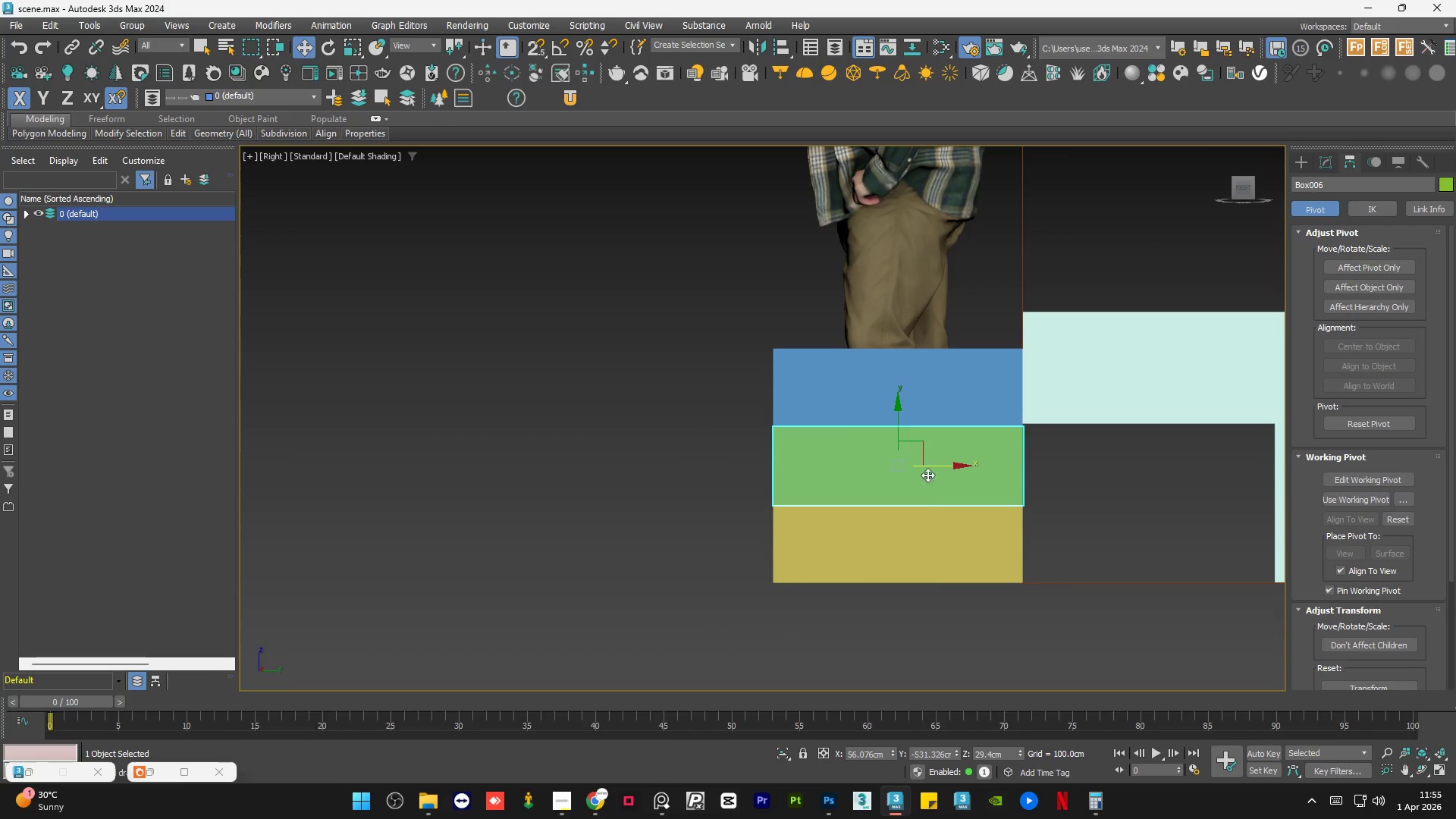 
scroll: coordinate [935, 498], scroll_direction: down, amount: 1.0
 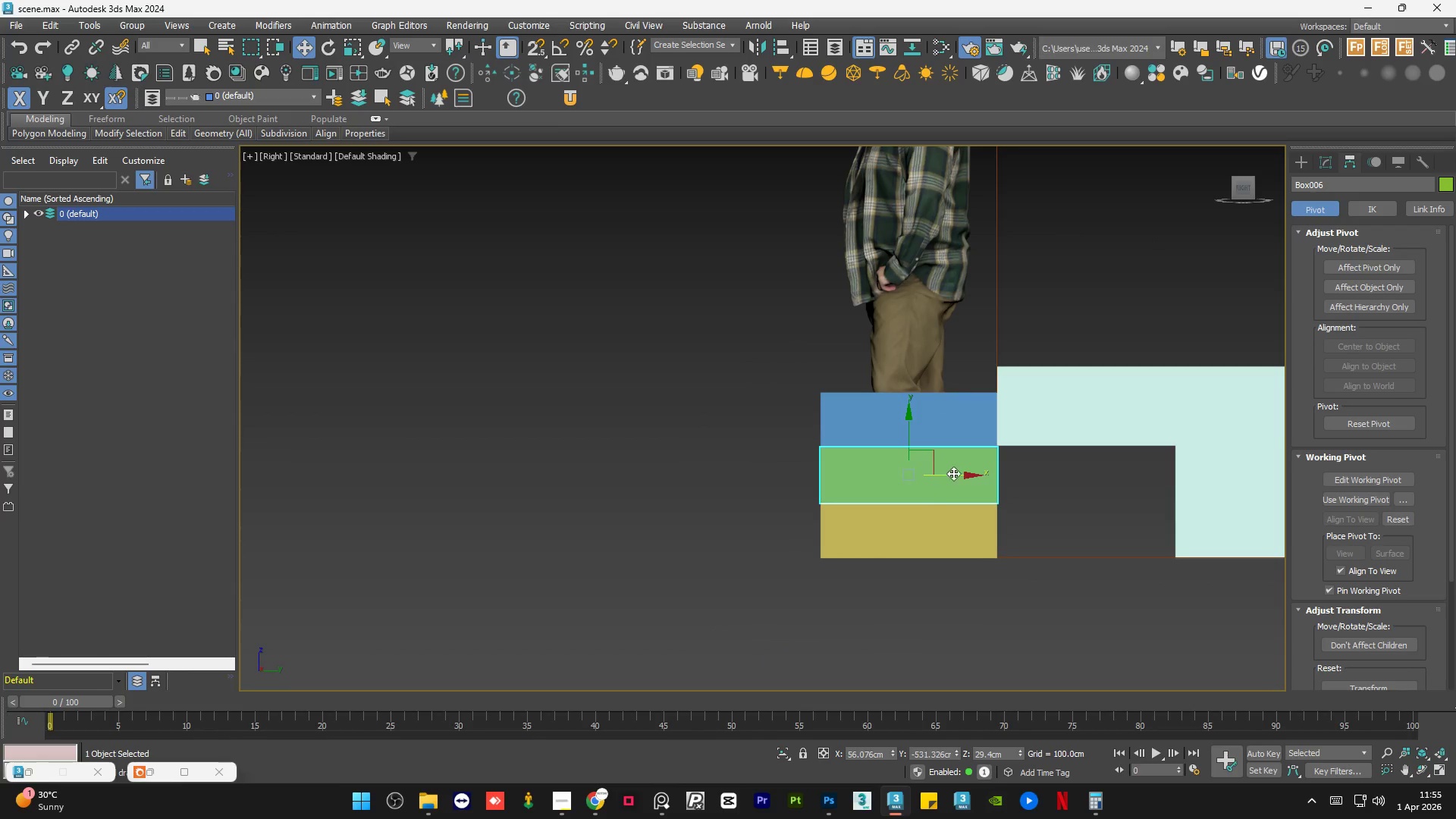 
left_click_drag(start_coordinate=[953, 473], to_coordinate=[777, 479])
 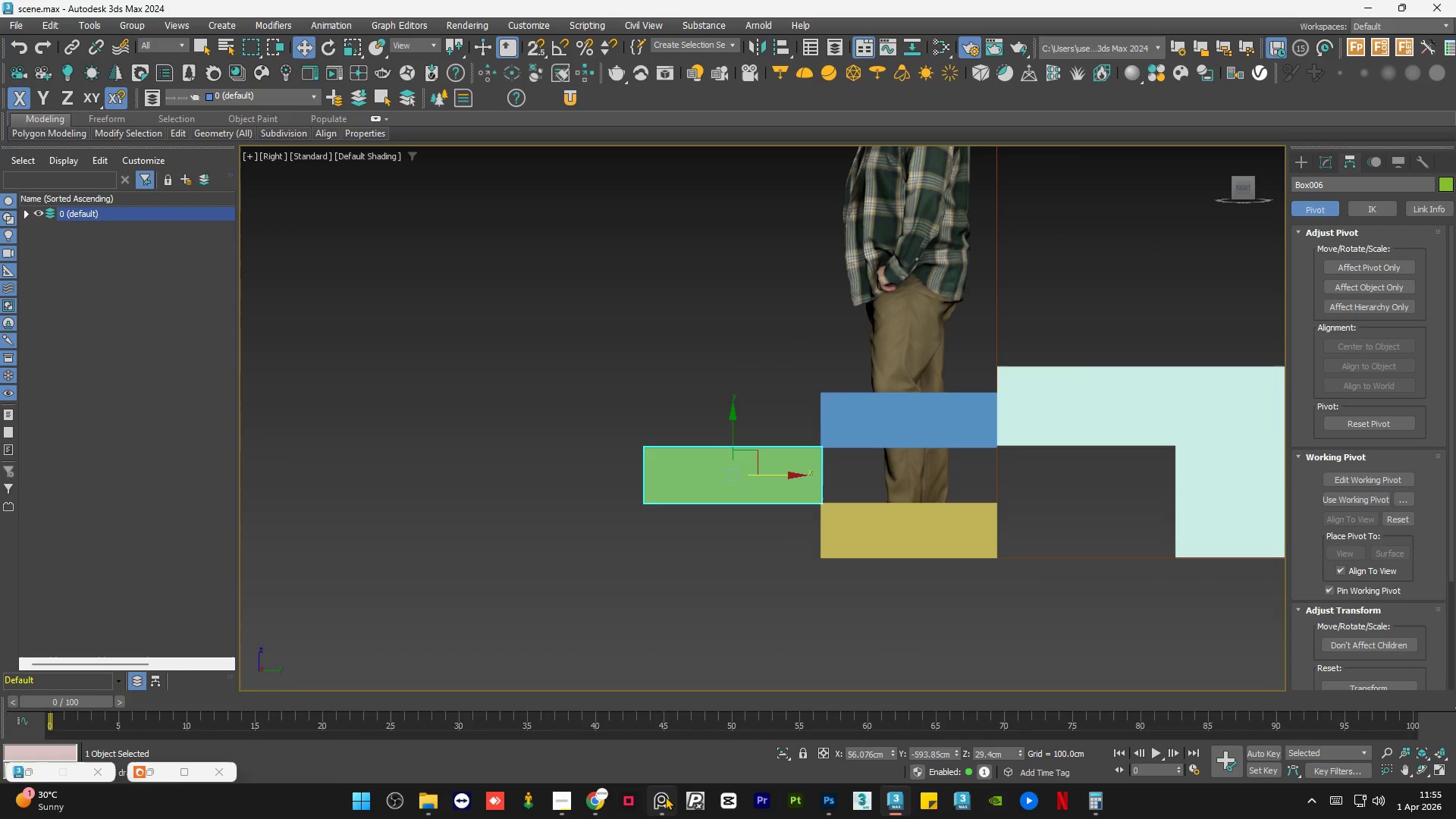 
left_click([661, 800])
 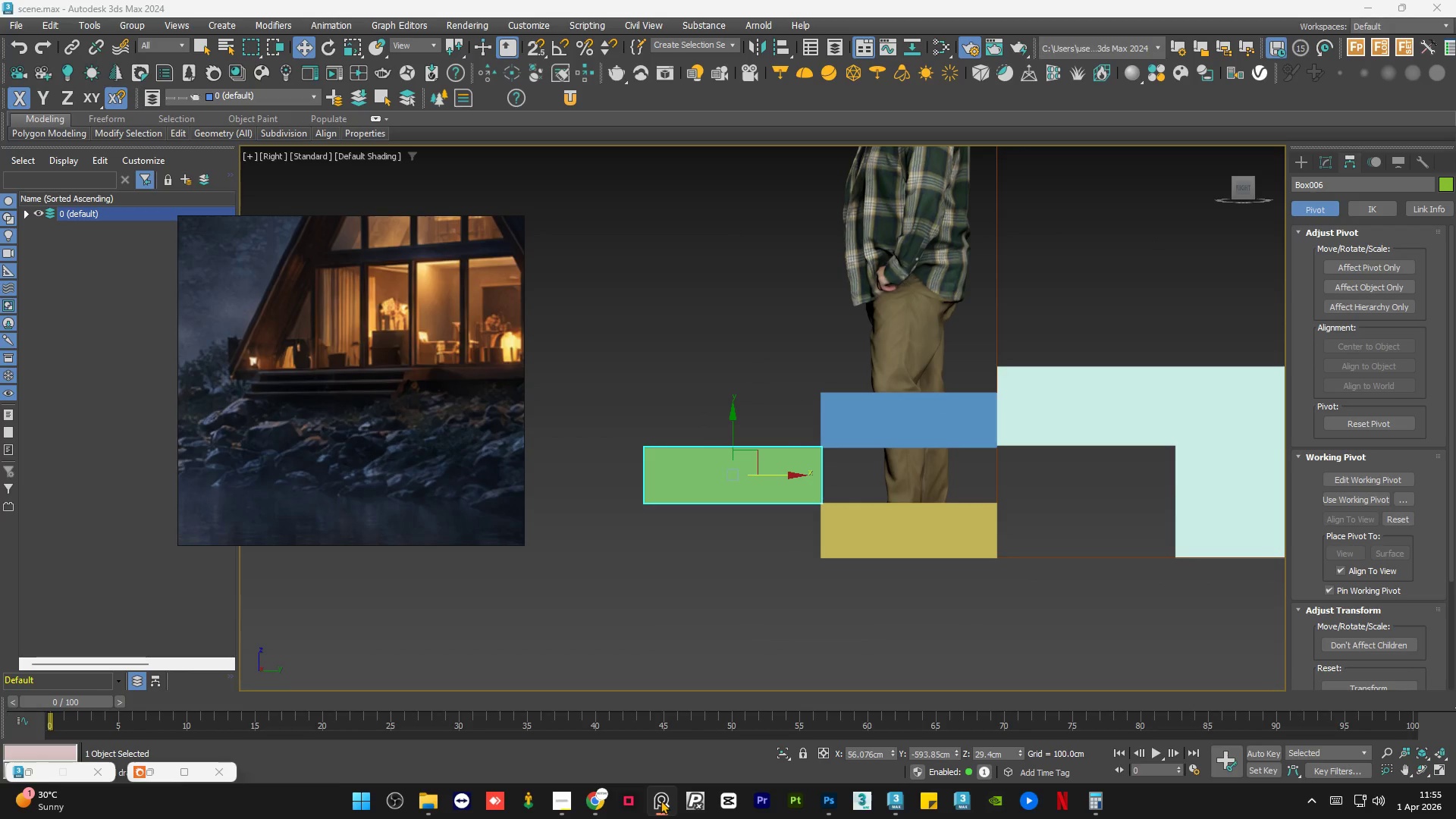 
wait(6.0)
 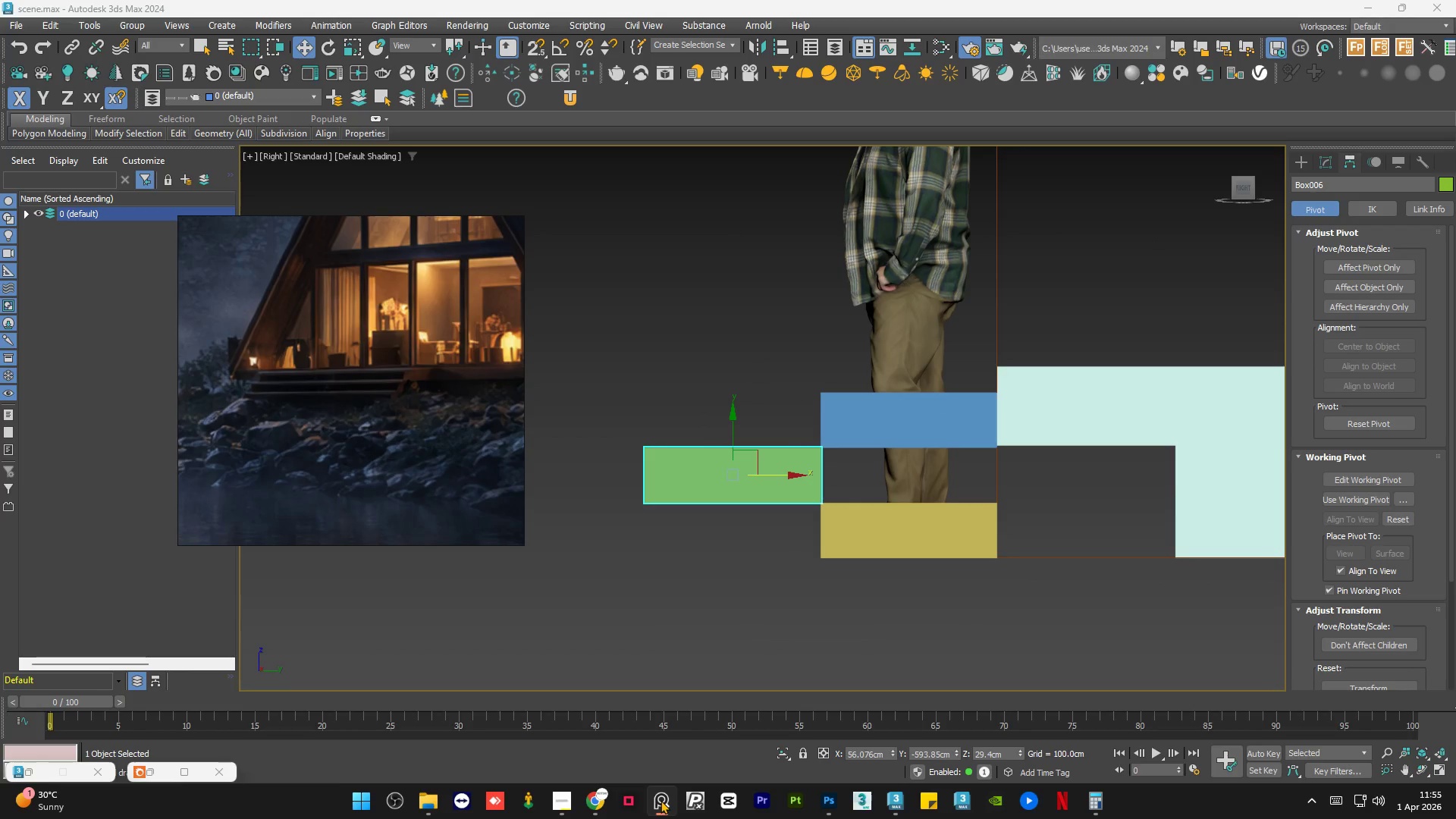 
left_click([661, 800])
 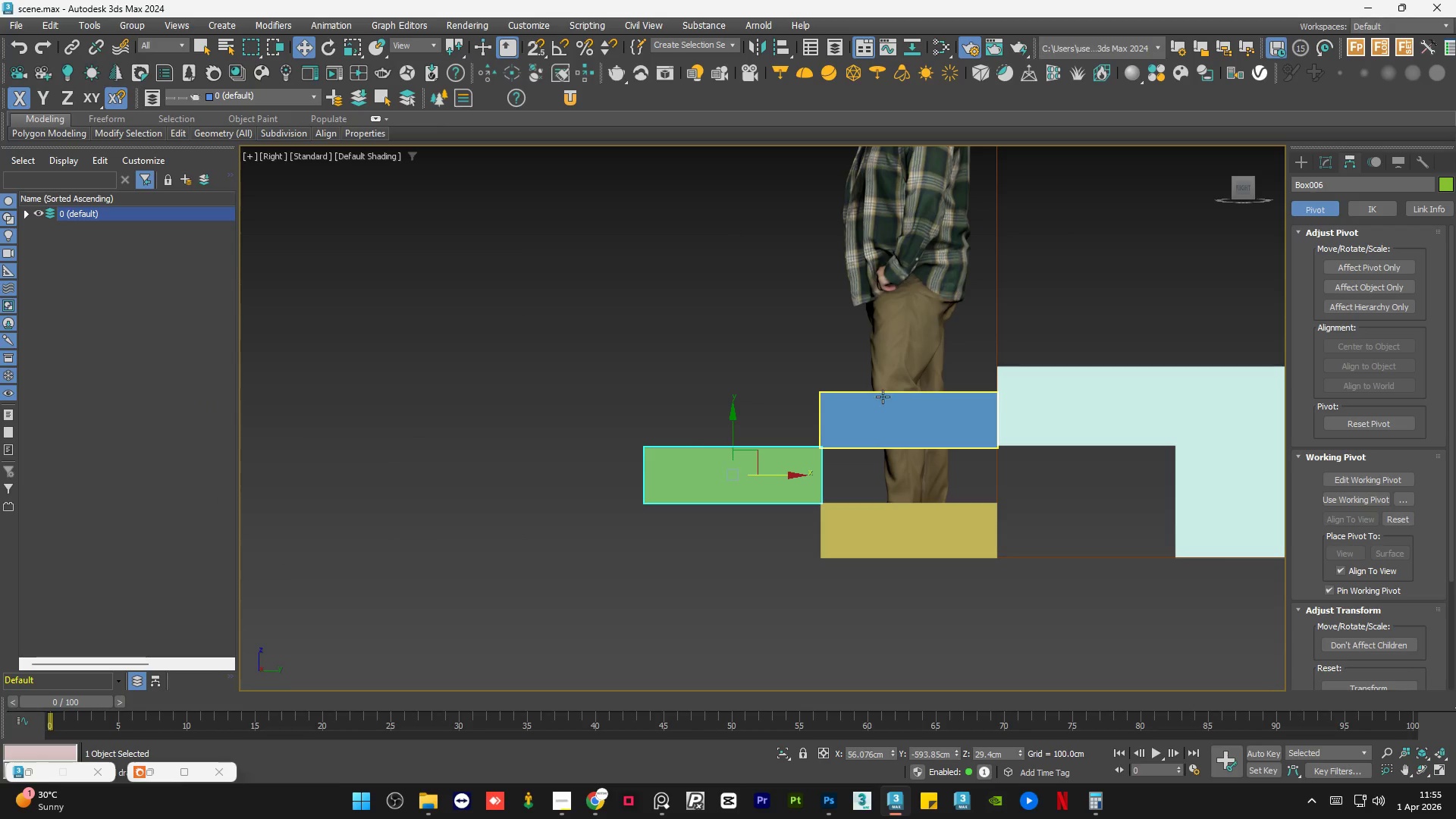 
scroll: coordinate [865, 404], scroll_direction: up, amount: 1.0
 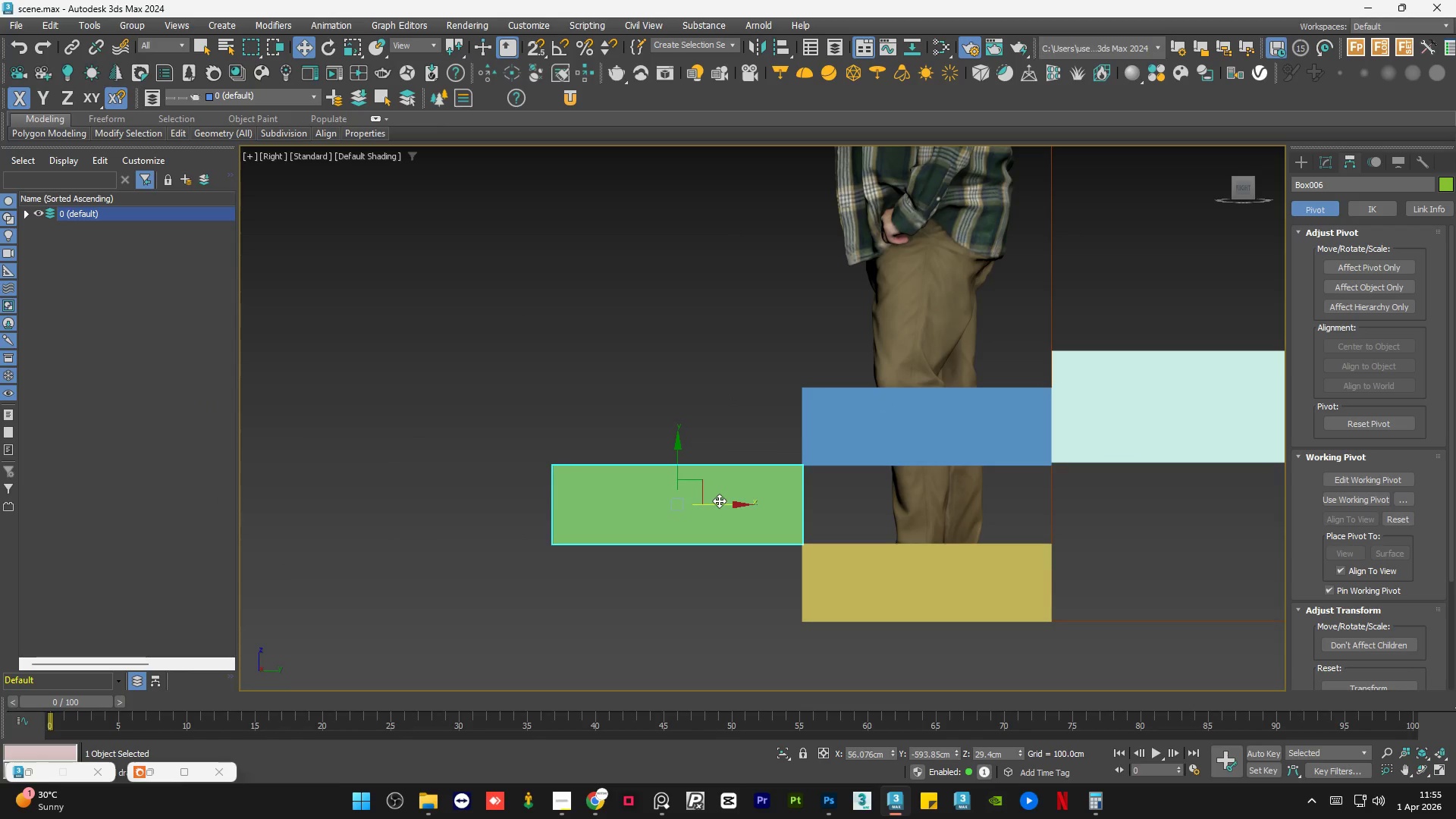 
left_click_drag(start_coordinate=[717, 504], to_coordinate=[754, 510])
 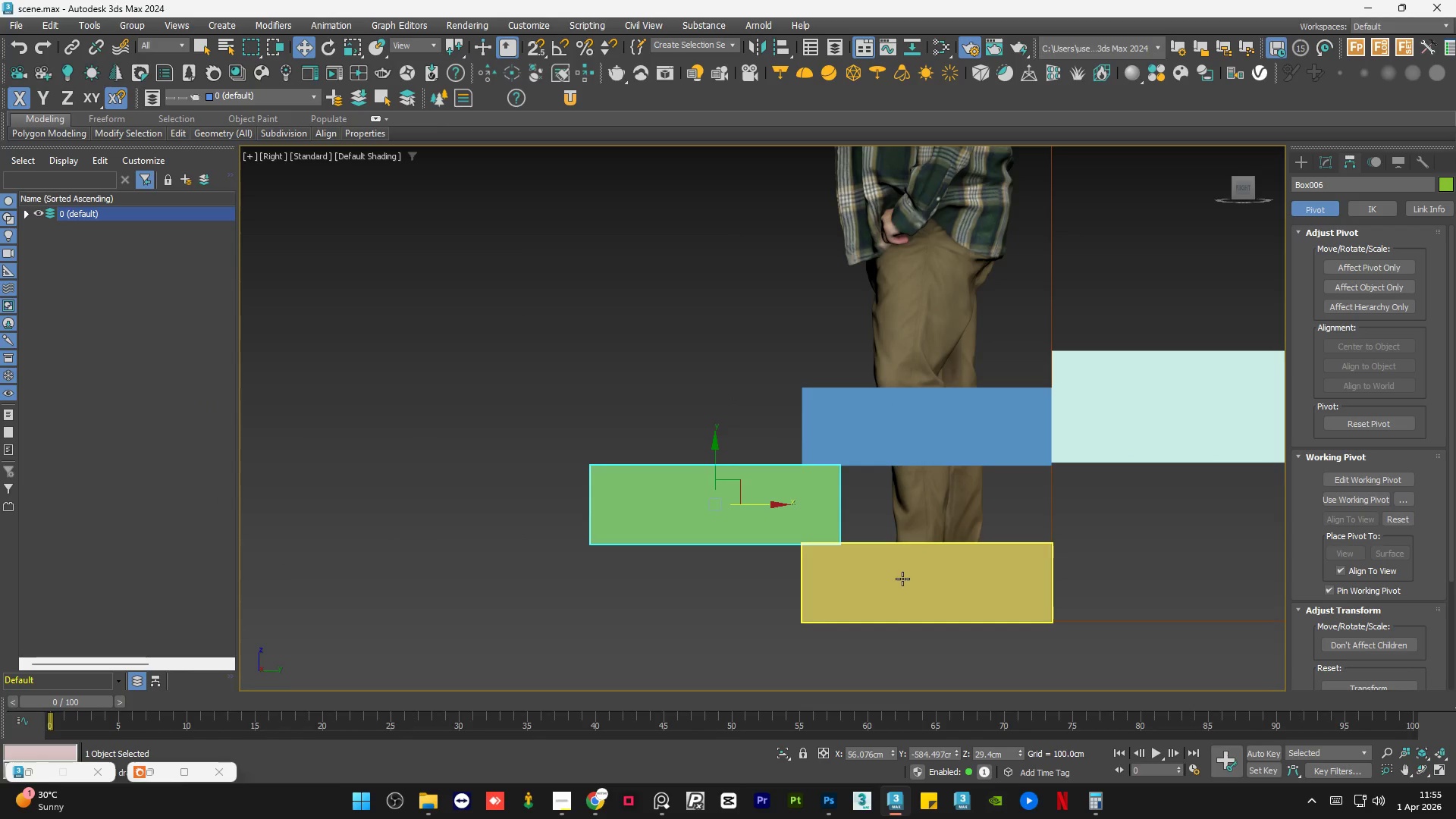 
left_click([903, 579])
 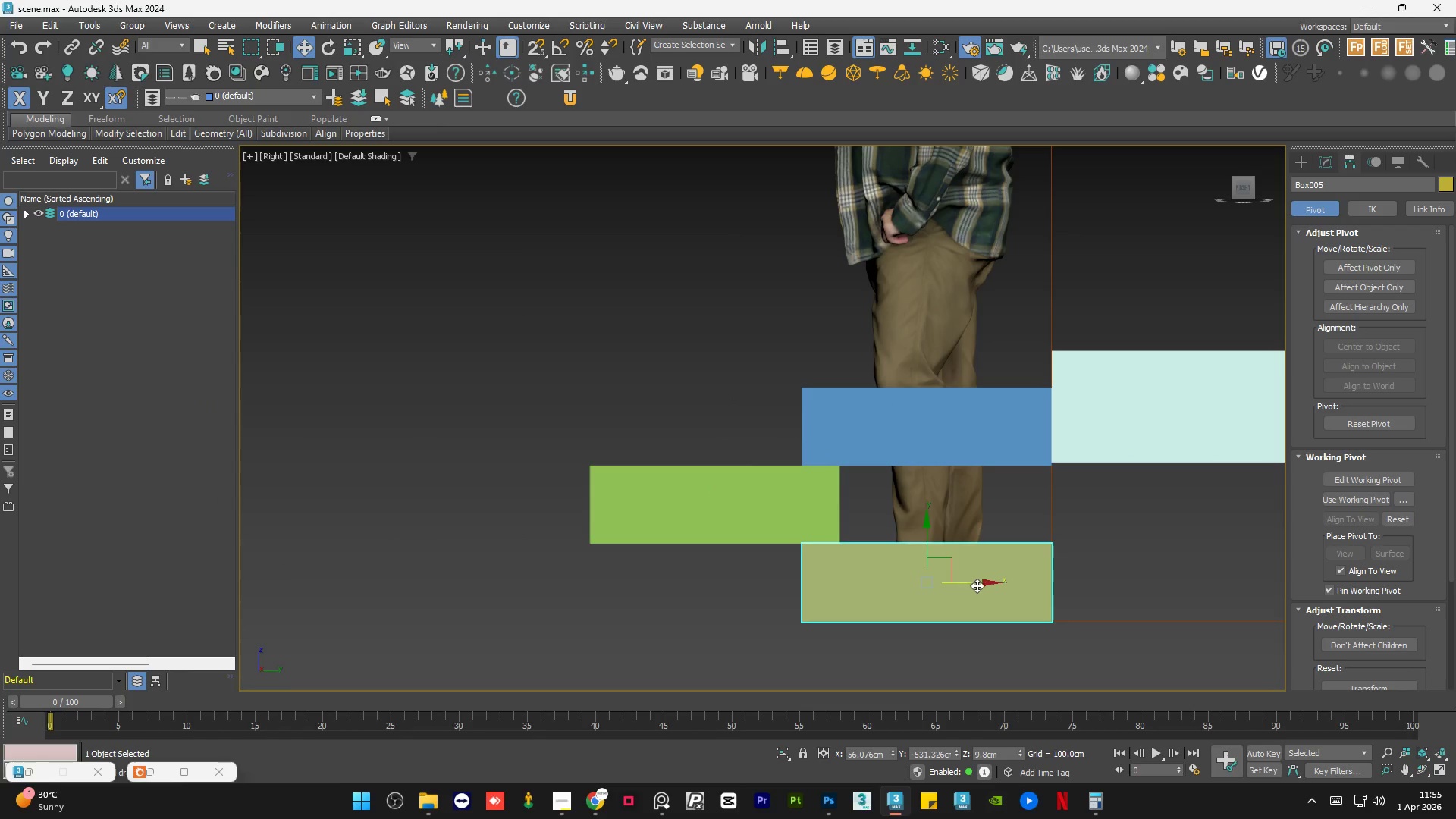 
left_click_drag(start_coordinate=[979, 585], to_coordinate=[554, 587])
 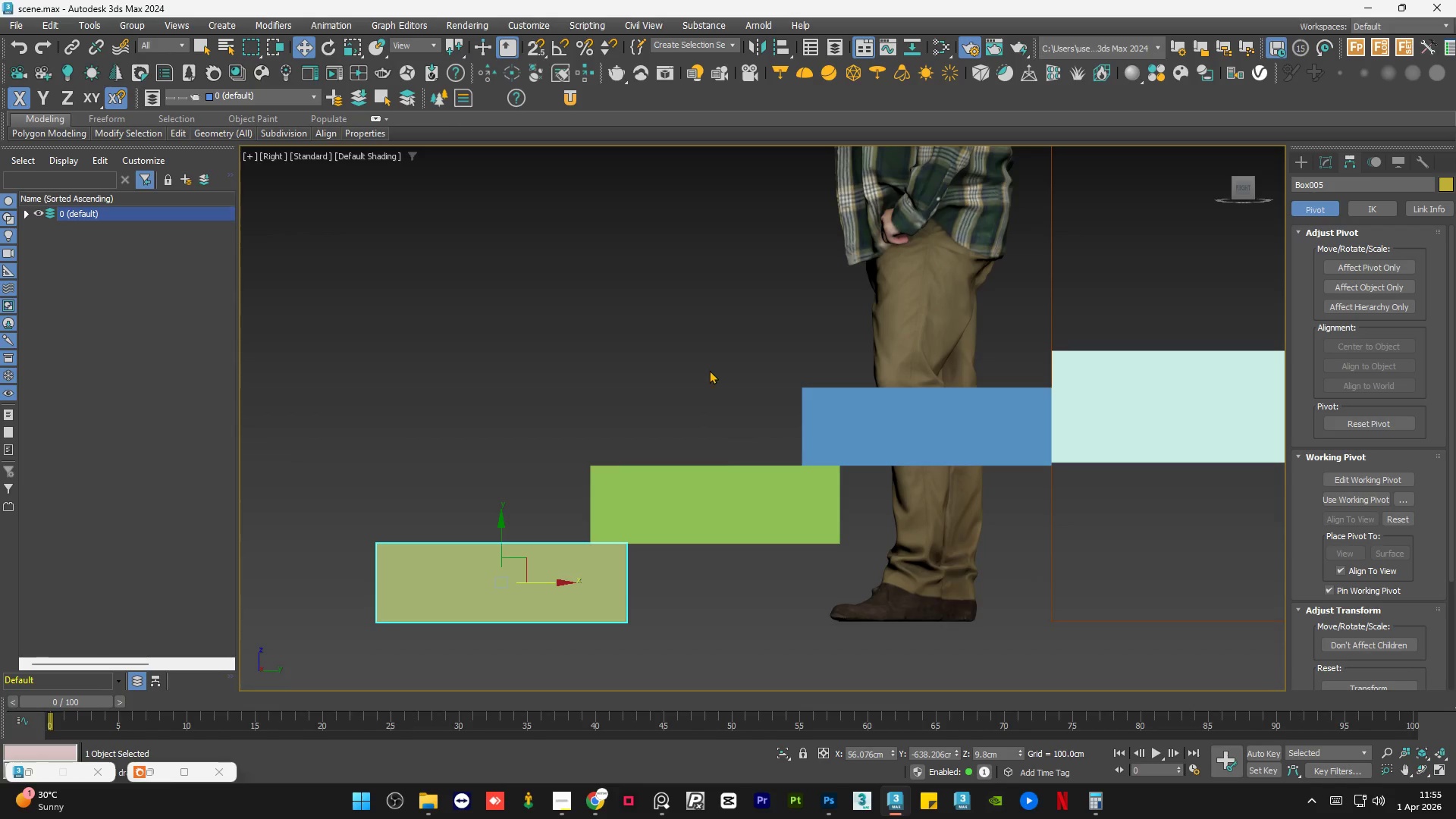 
left_click([709, 370])
 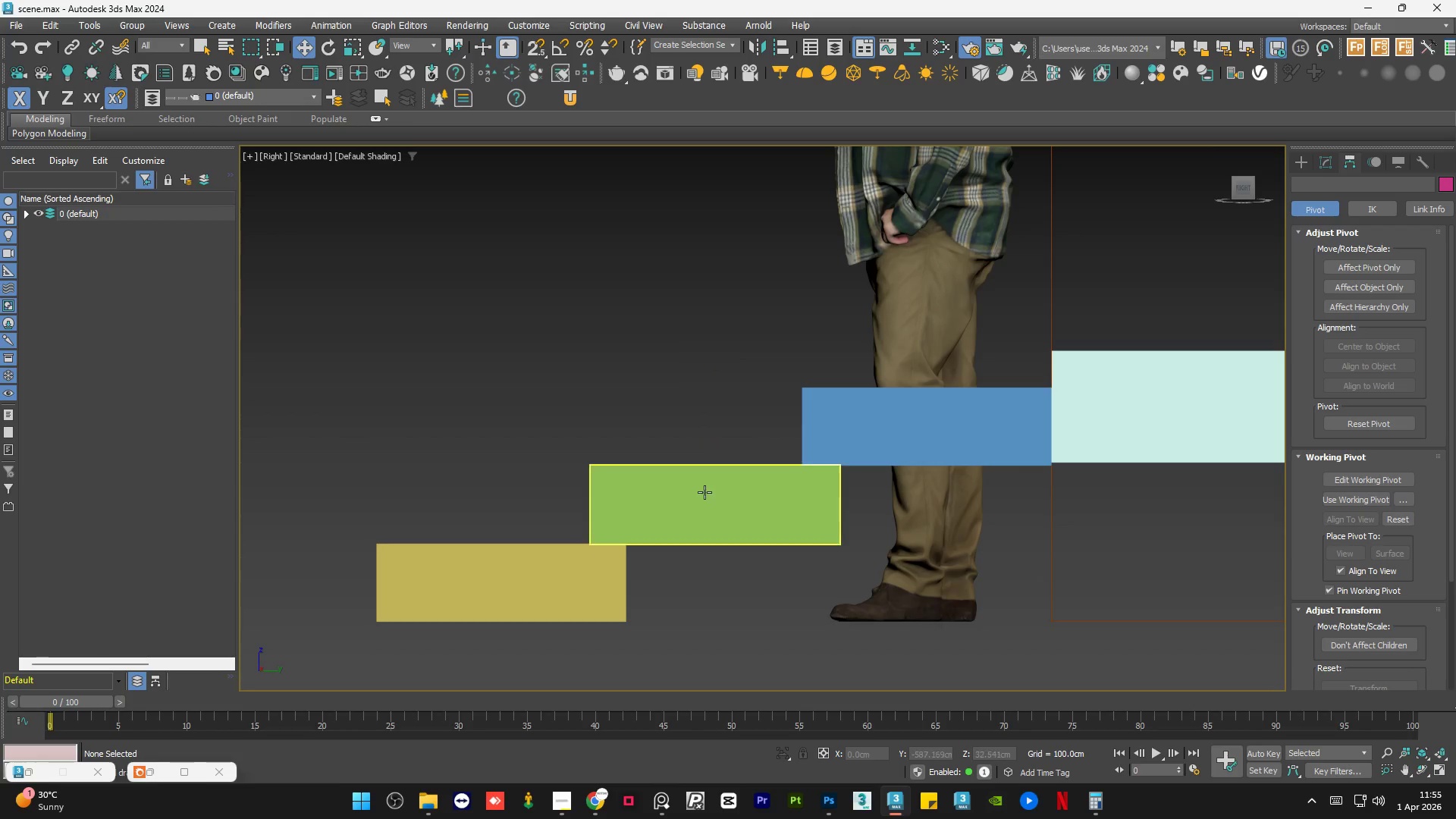 
scroll: coordinate [705, 483], scroll_direction: down, amount: 4.0
 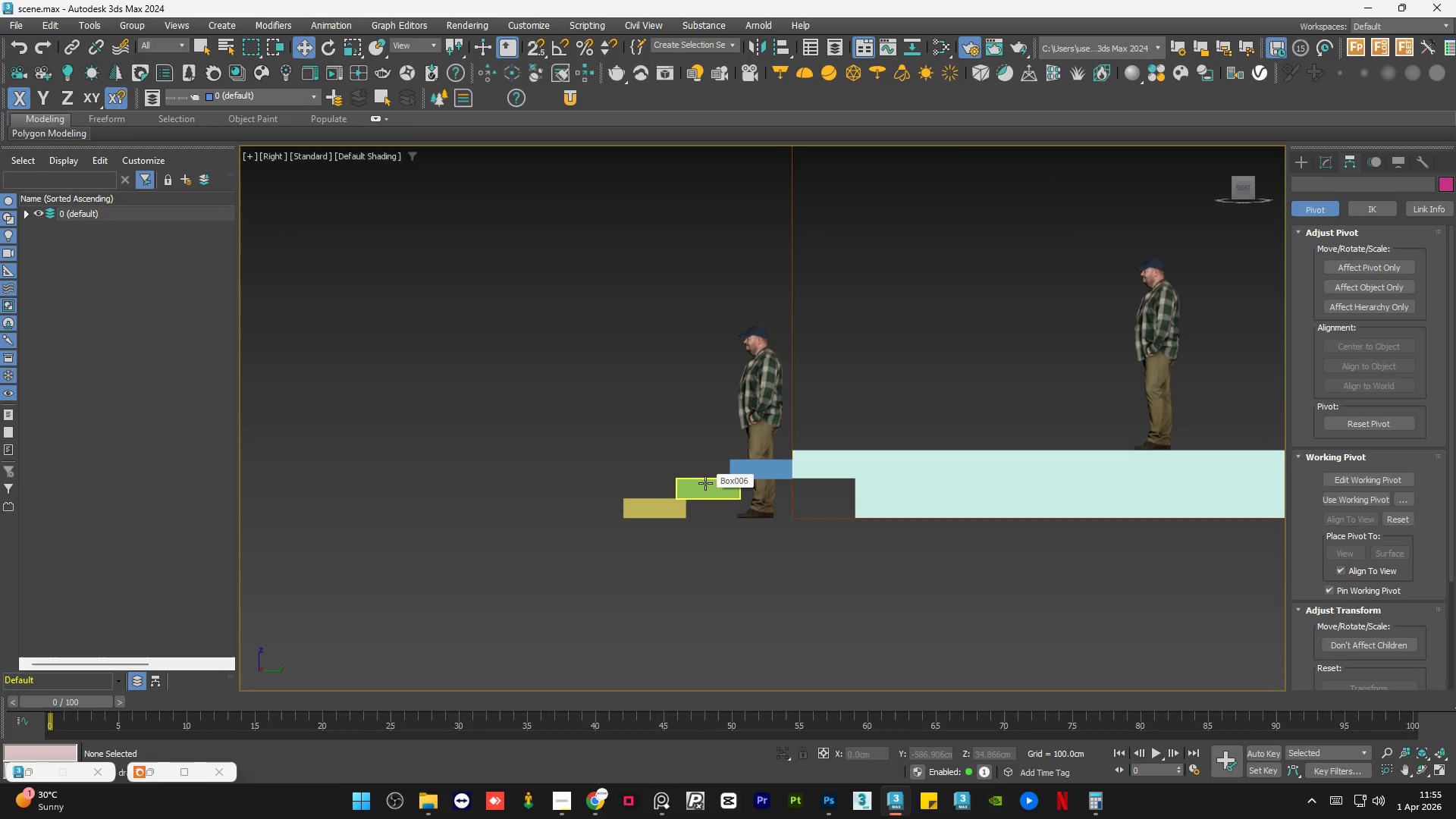 
scroll: coordinate [632, 506], scroll_direction: up, amount: 4.0
 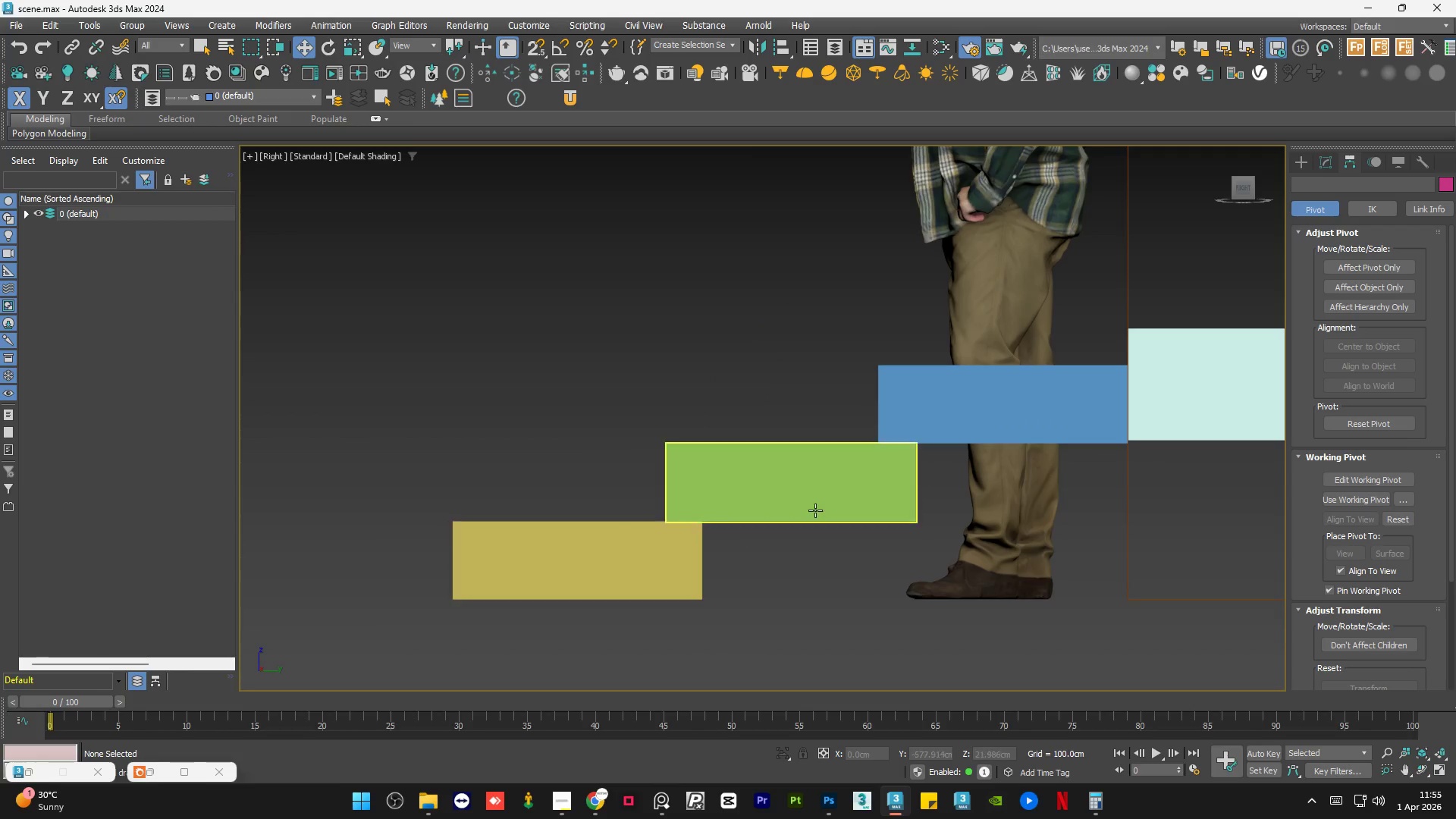 
hold_key(key=AltLeft, duration=0.67)
 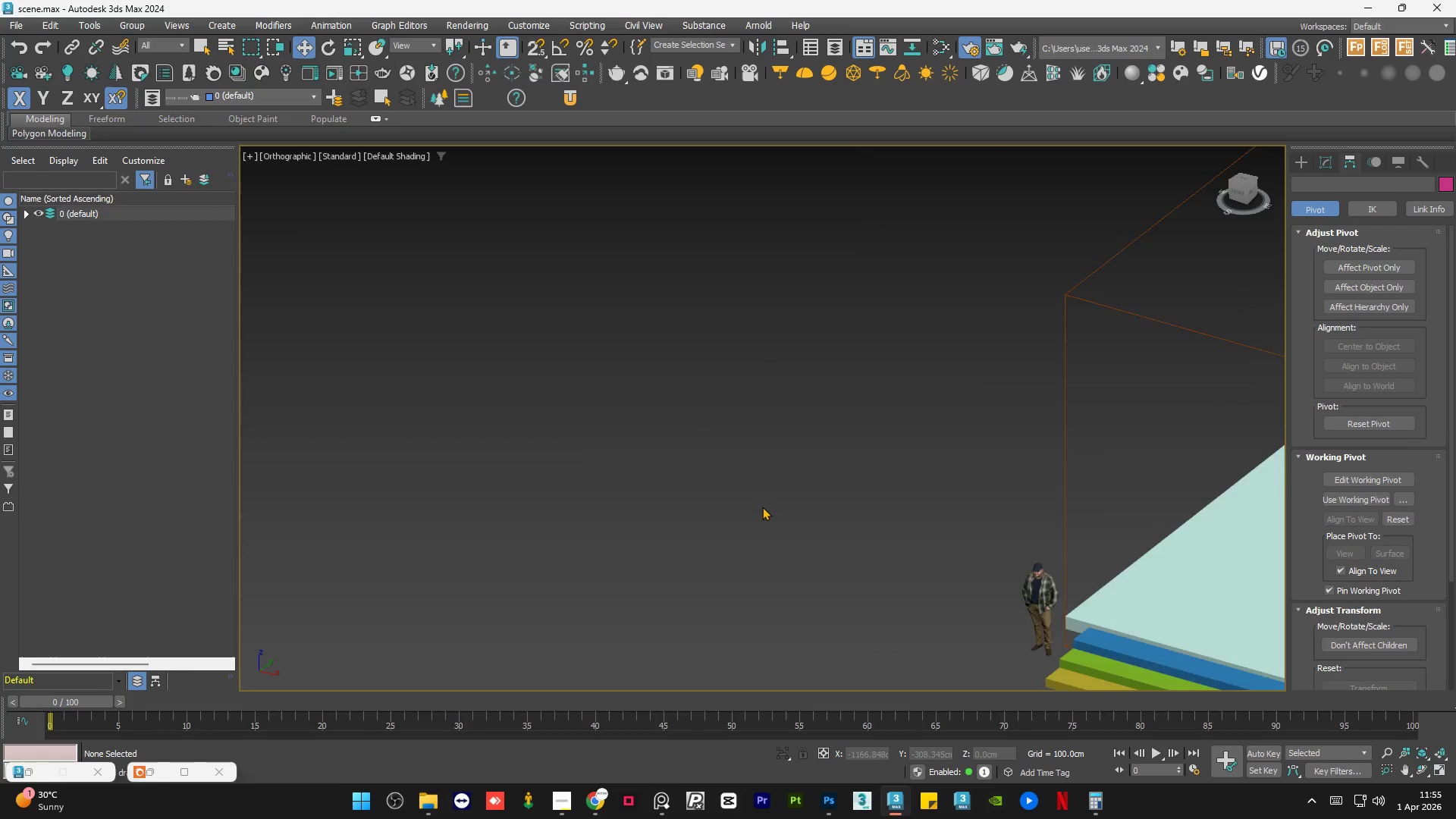 
scroll: coordinate [796, 504], scroll_direction: down, amount: 6.0
 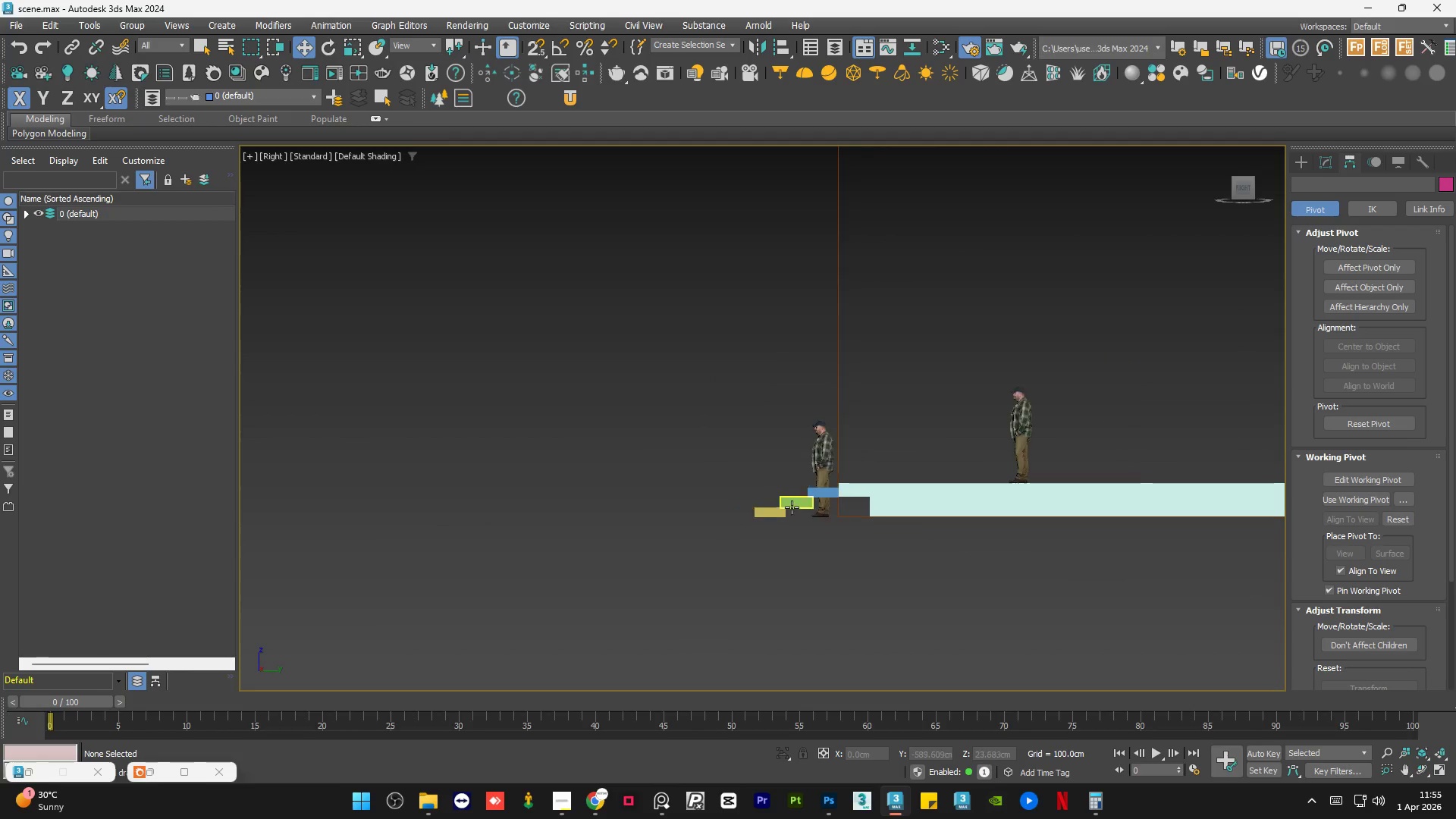 
hold_key(key=AltLeft, duration=0.55)
 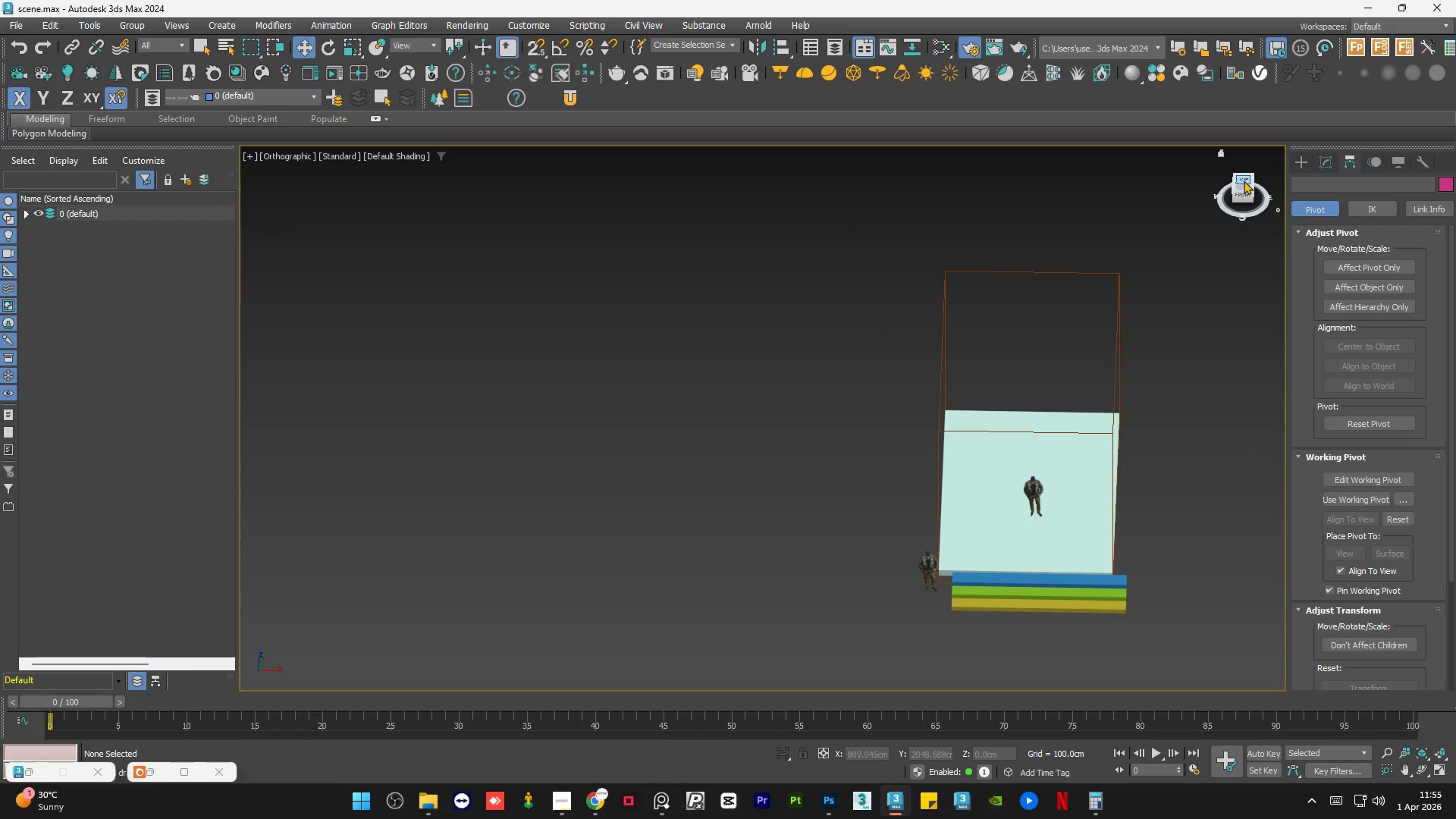 
scroll: coordinate [760, 505], scroll_direction: down, amount: 2.0
 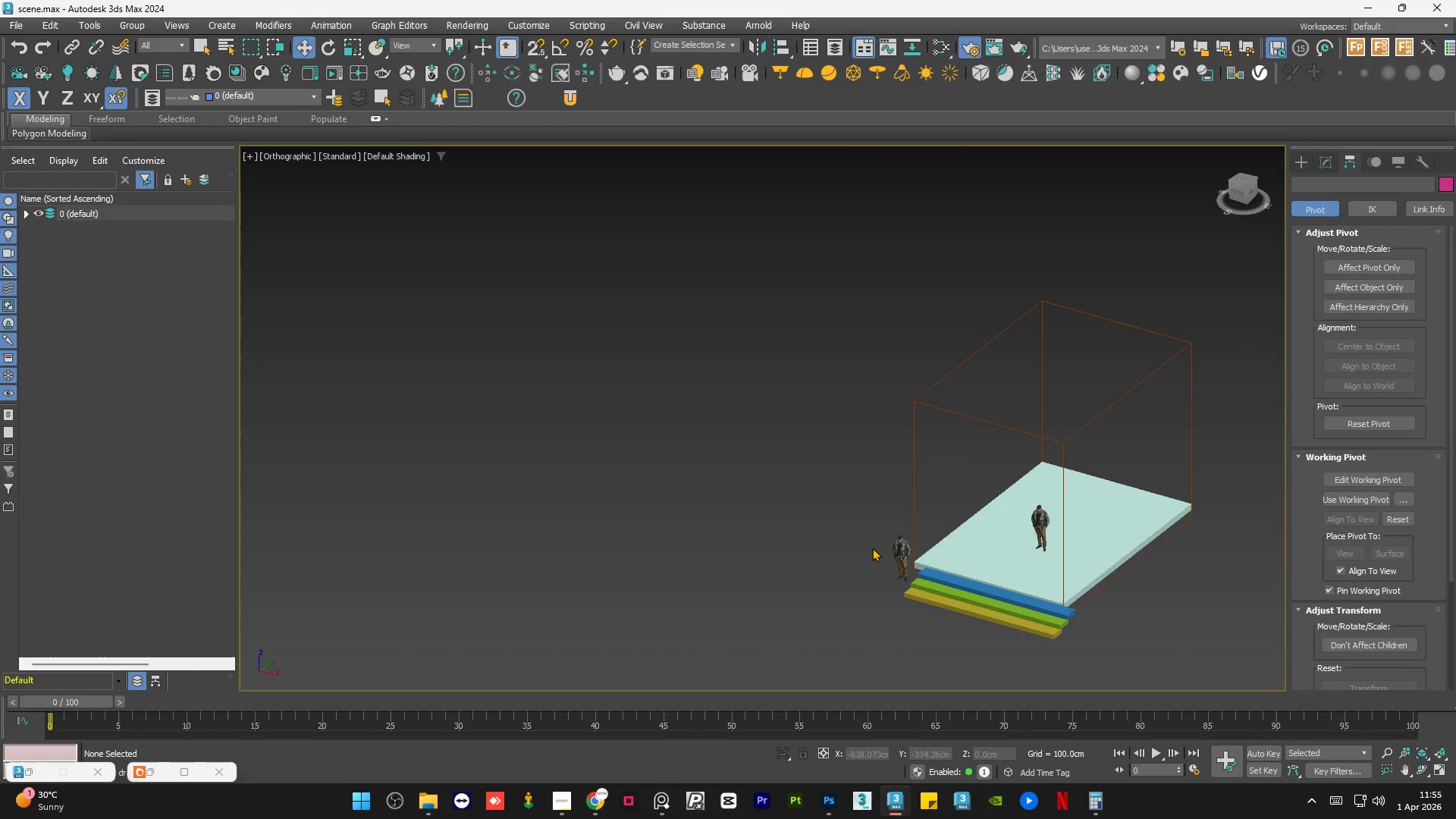 
left_click([1244, 180])
 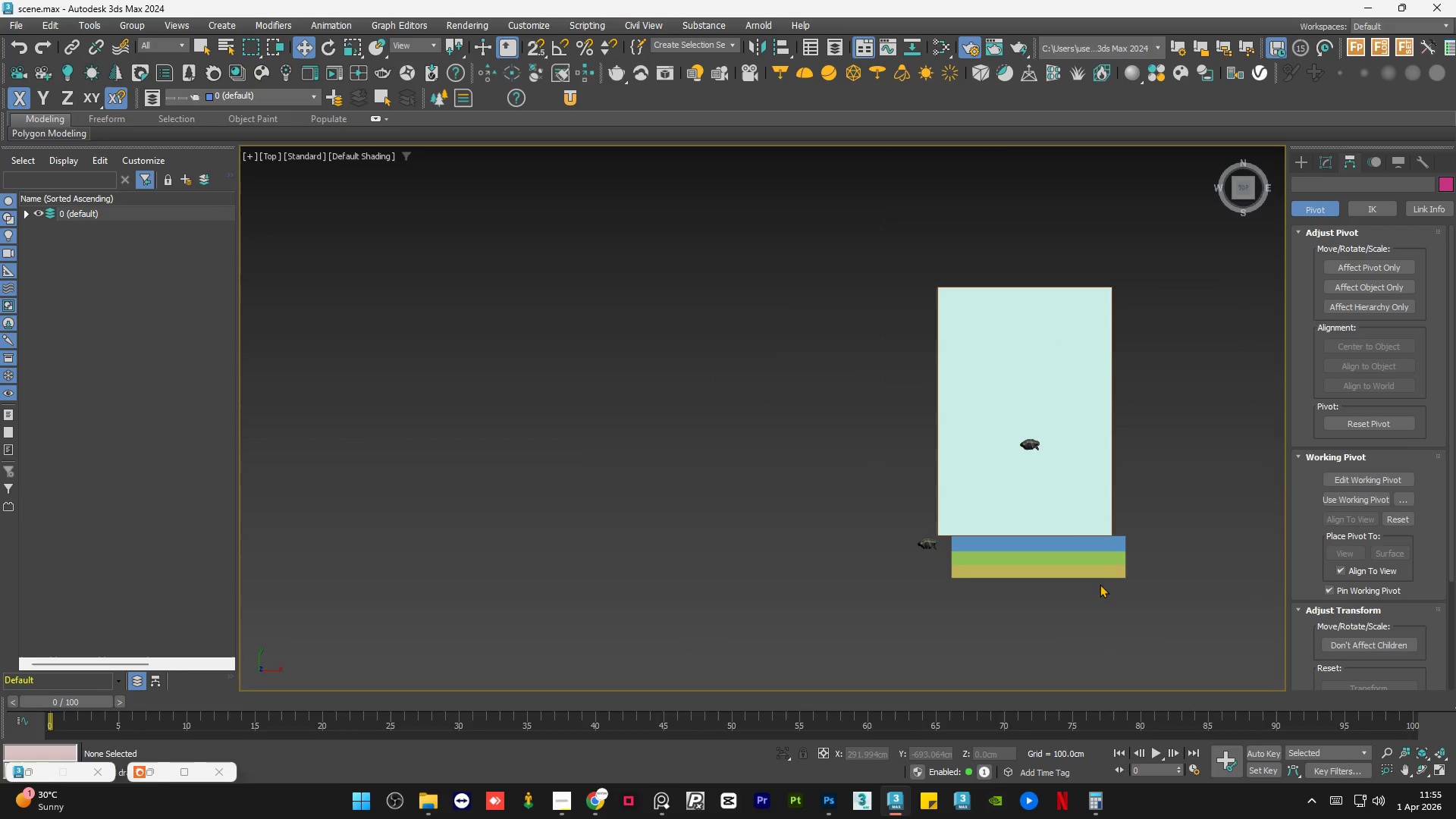 
scroll: coordinate [1116, 564], scroll_direction: up, amount: 3.0
 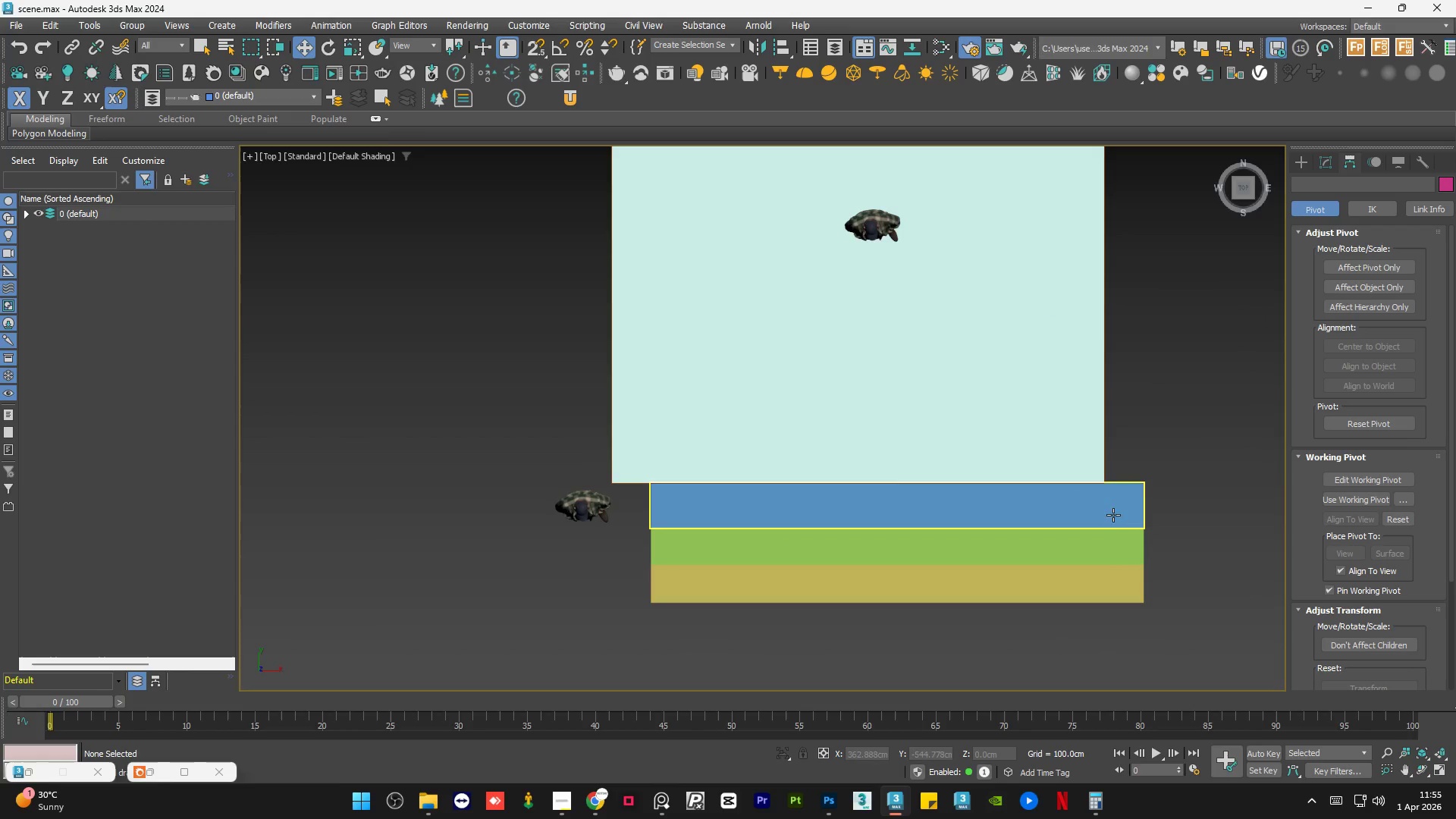 
left_click([1113, 514])
 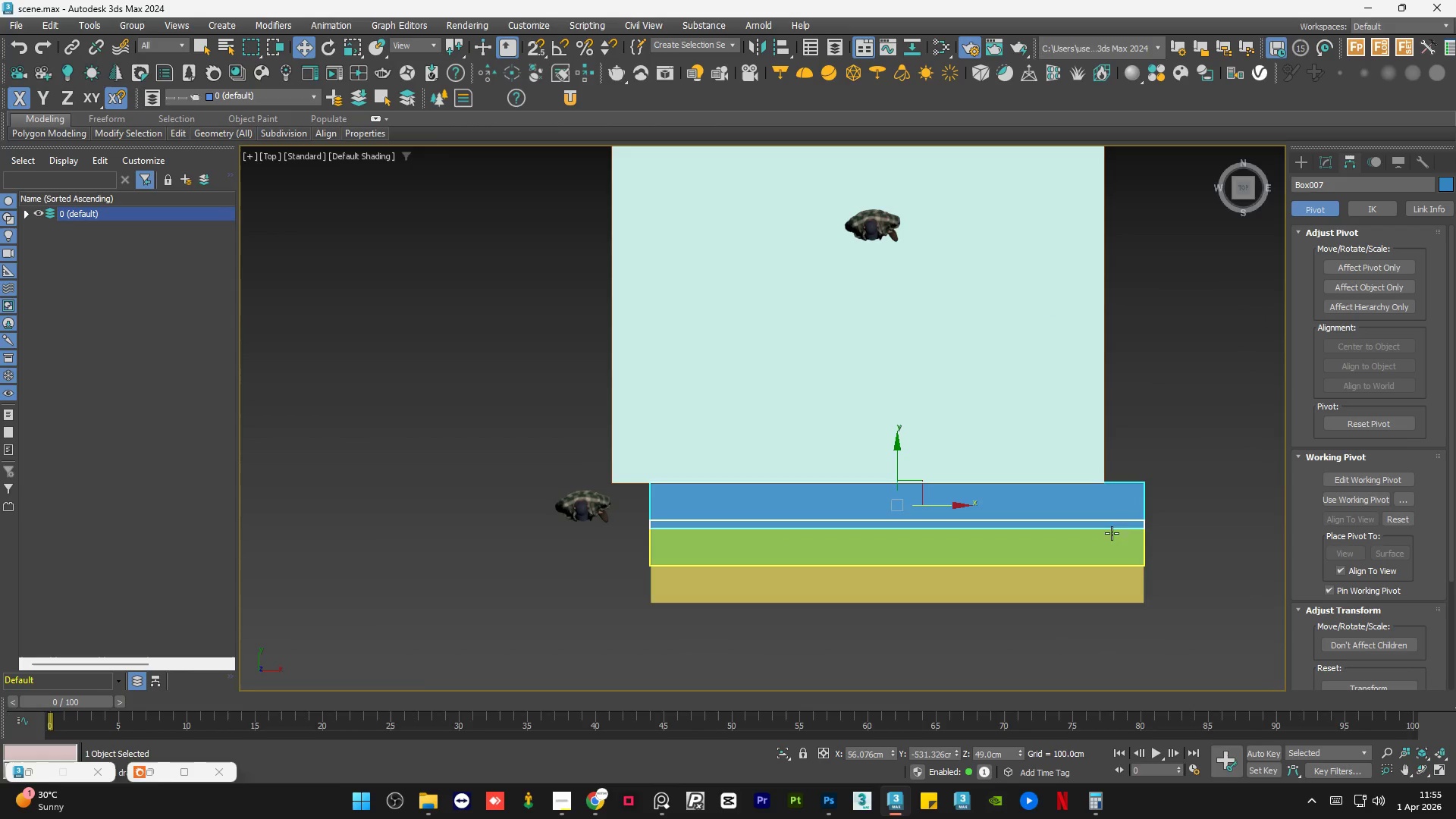 
hold_key(key=ControlLeft, duration=0.38)
left_click([1110, 551])
 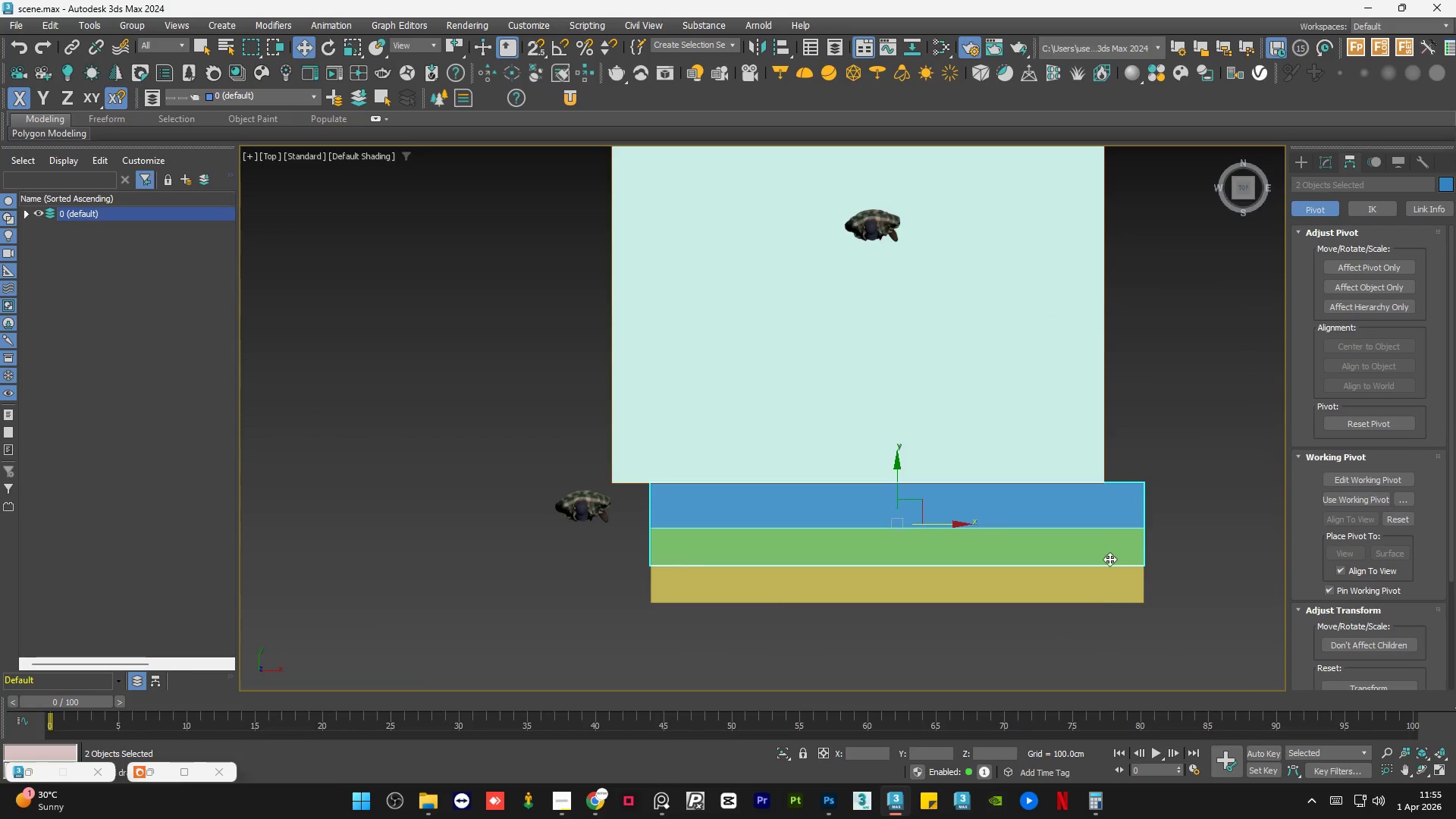 
hold_key(key=ControlLeft, duration=0.34)
double_click([1100, 594])
 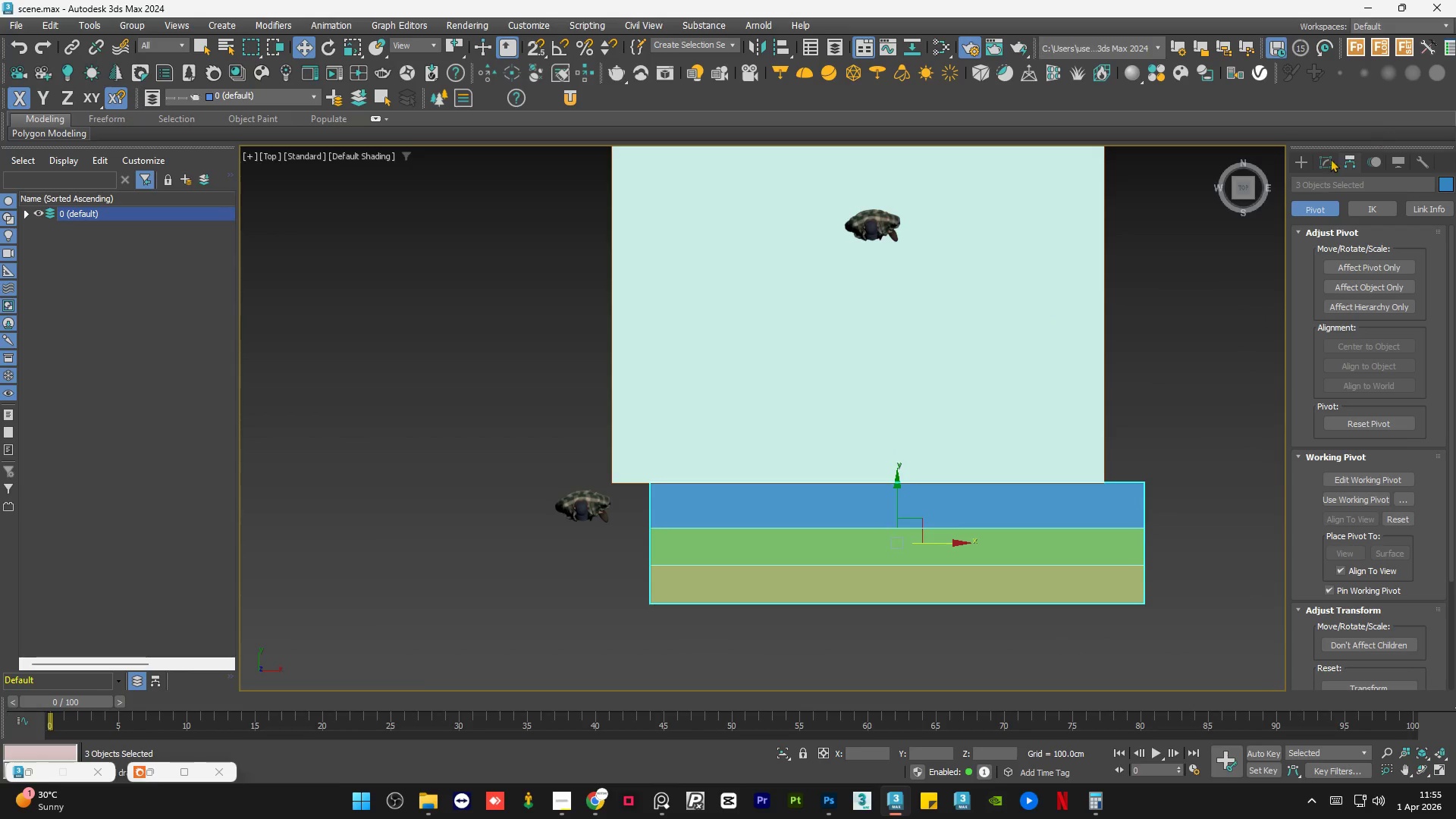 
left_click([1322, 168])
 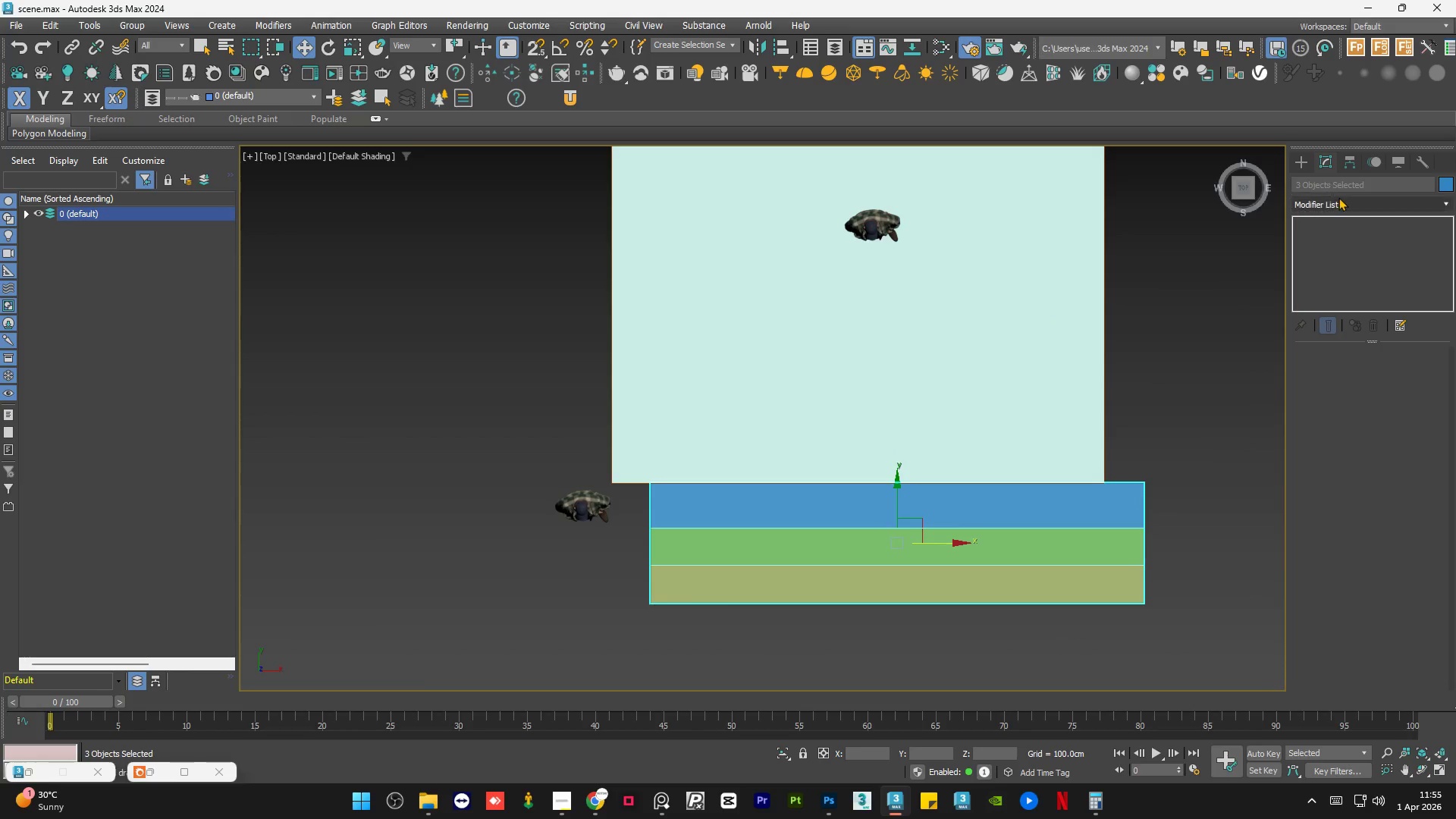 
left_click([1338, 198])
 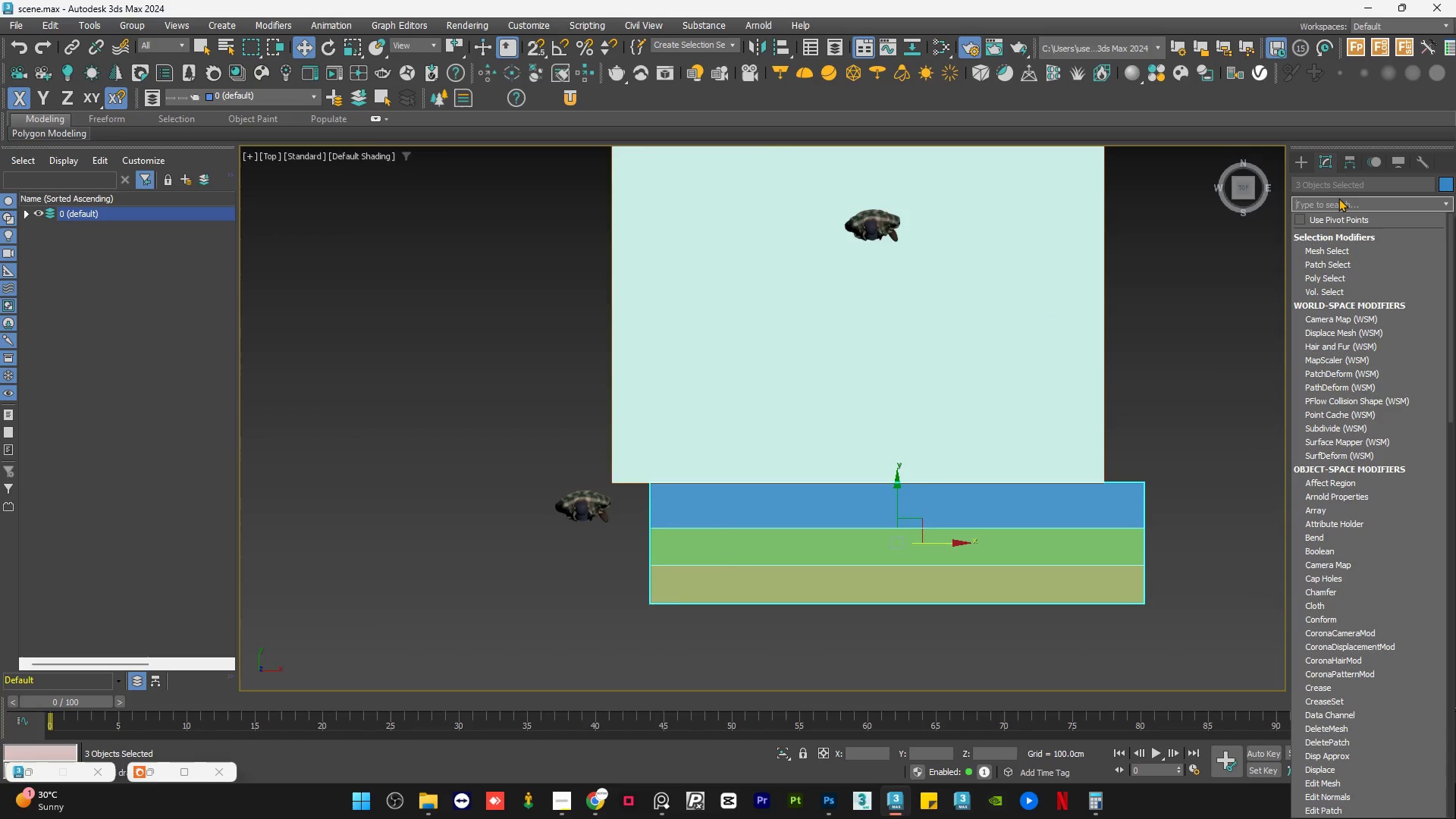 
type(ed)
 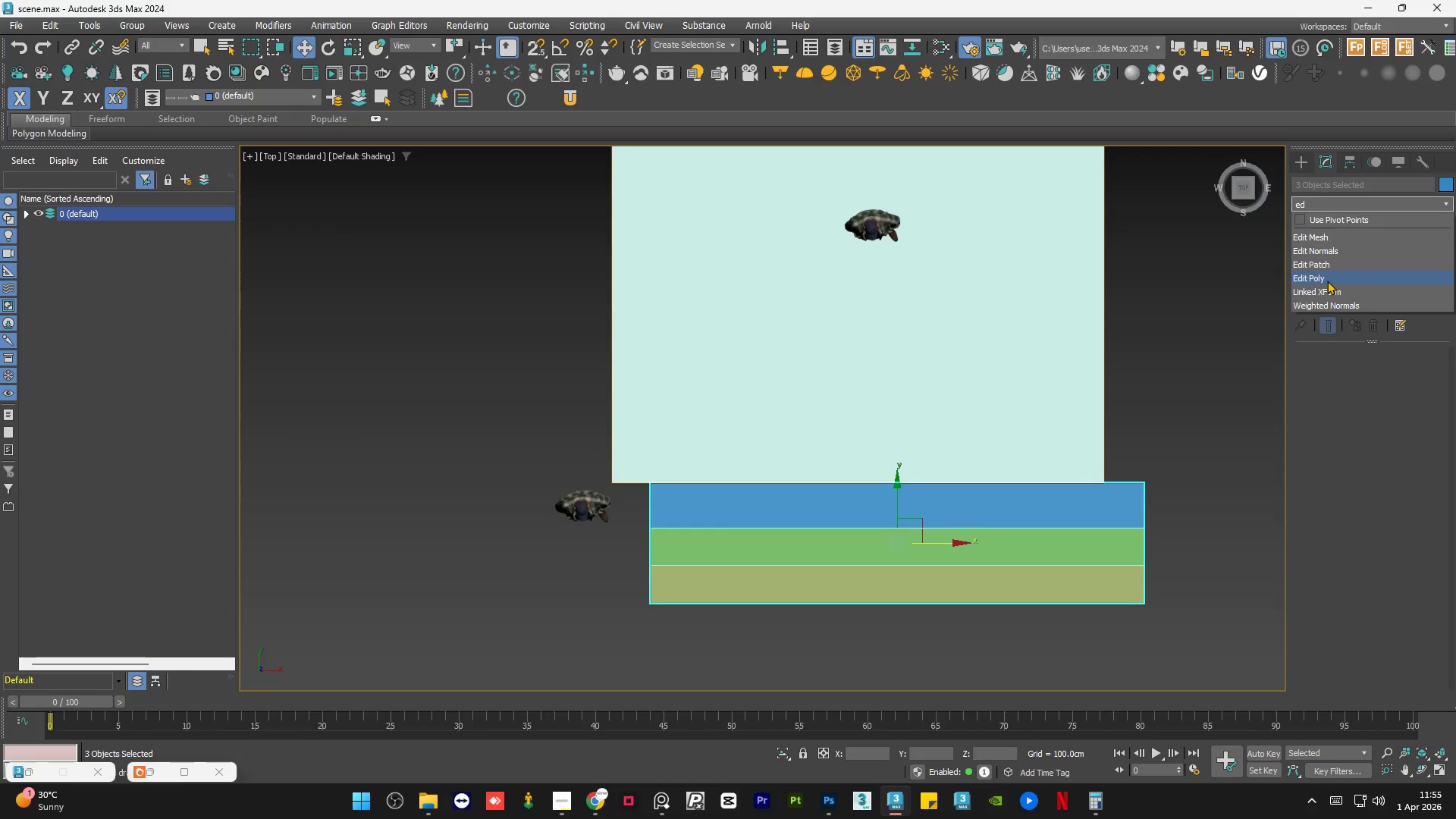 
left_click([1331, 273])
 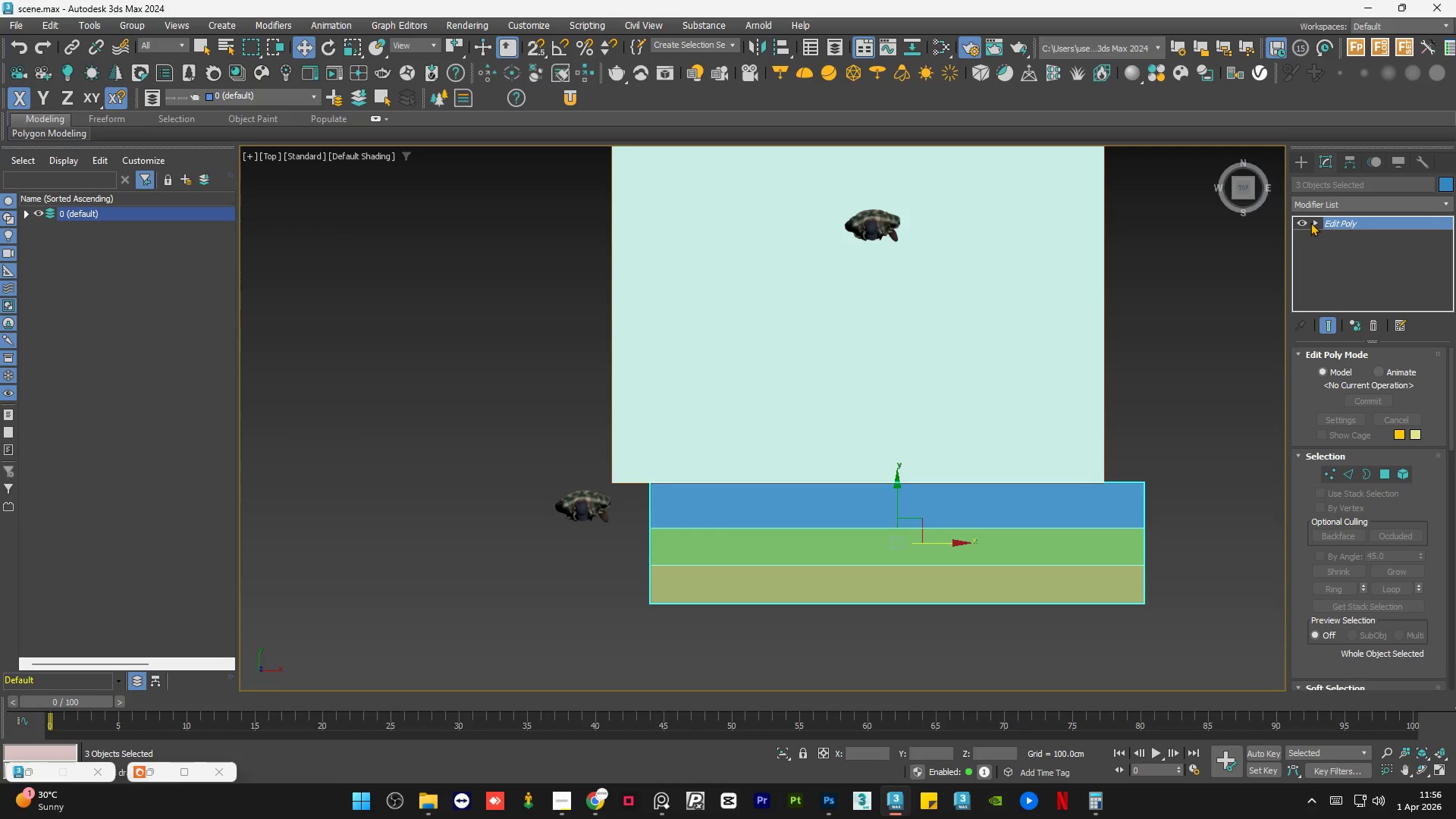 
left_click([1318, 221])
 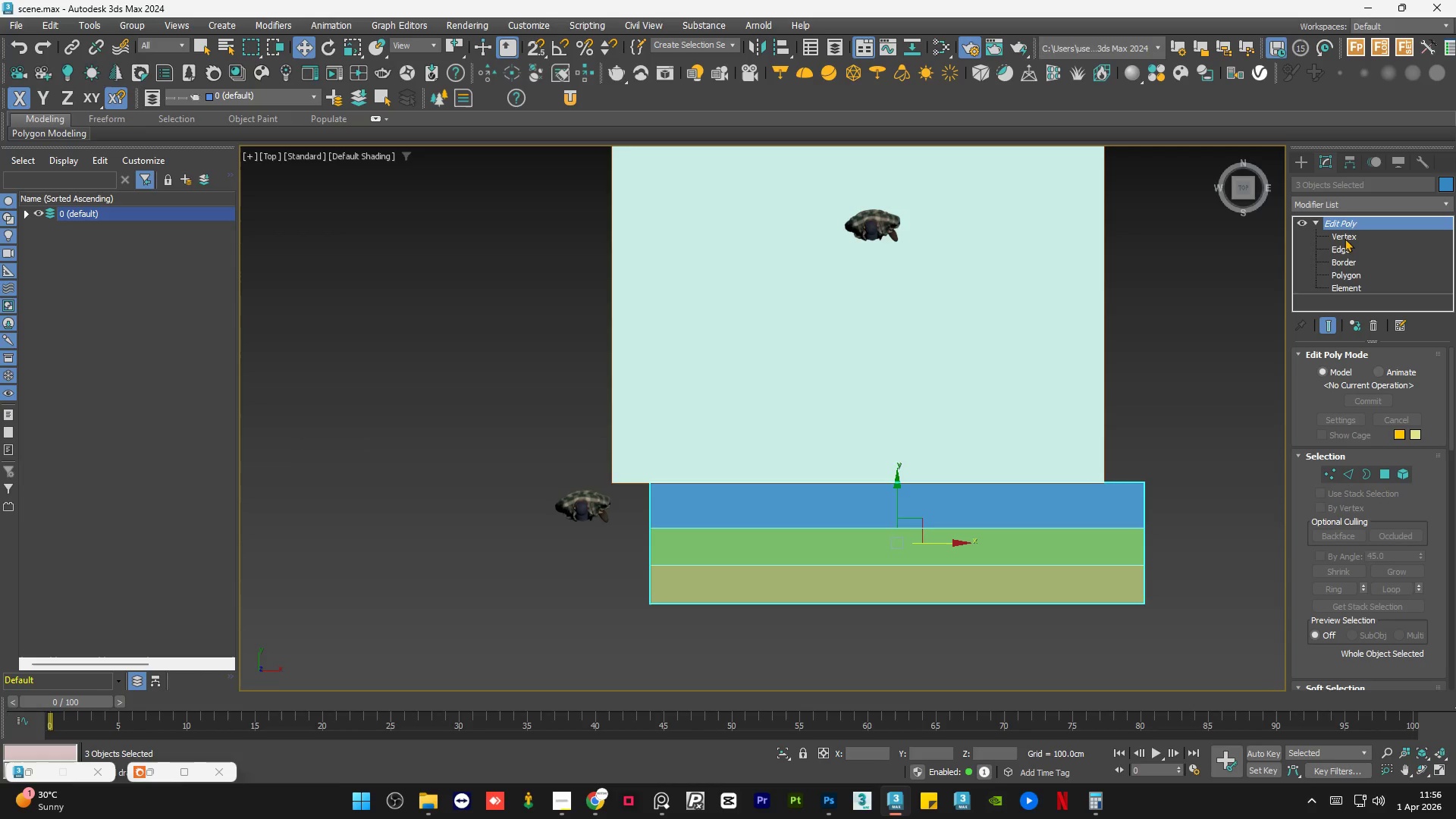 
left_click([1345, 231])
 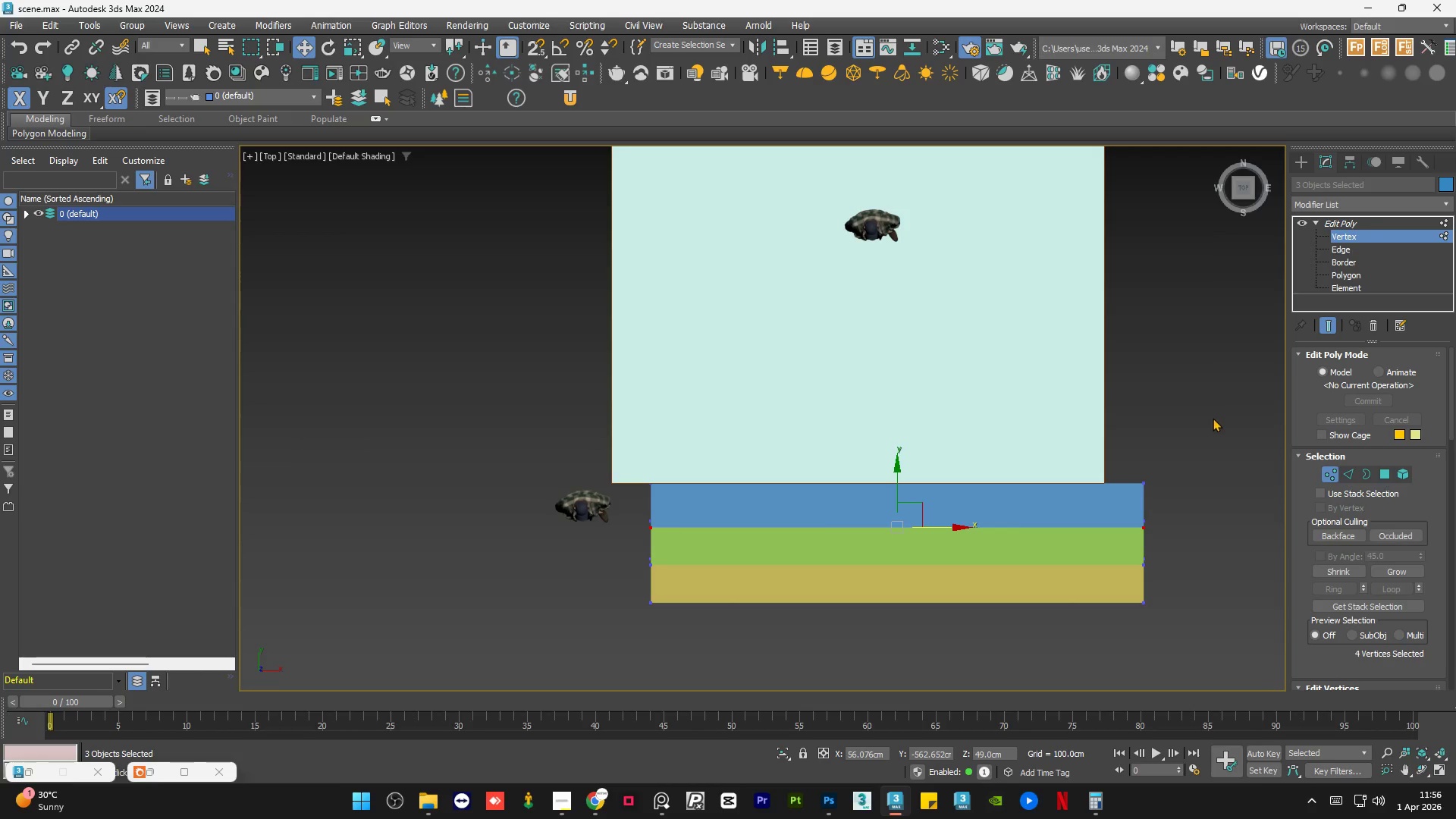 
left_click_drag(start_coordinate=[1213, 418], to_coordinate=[1065, 710])
 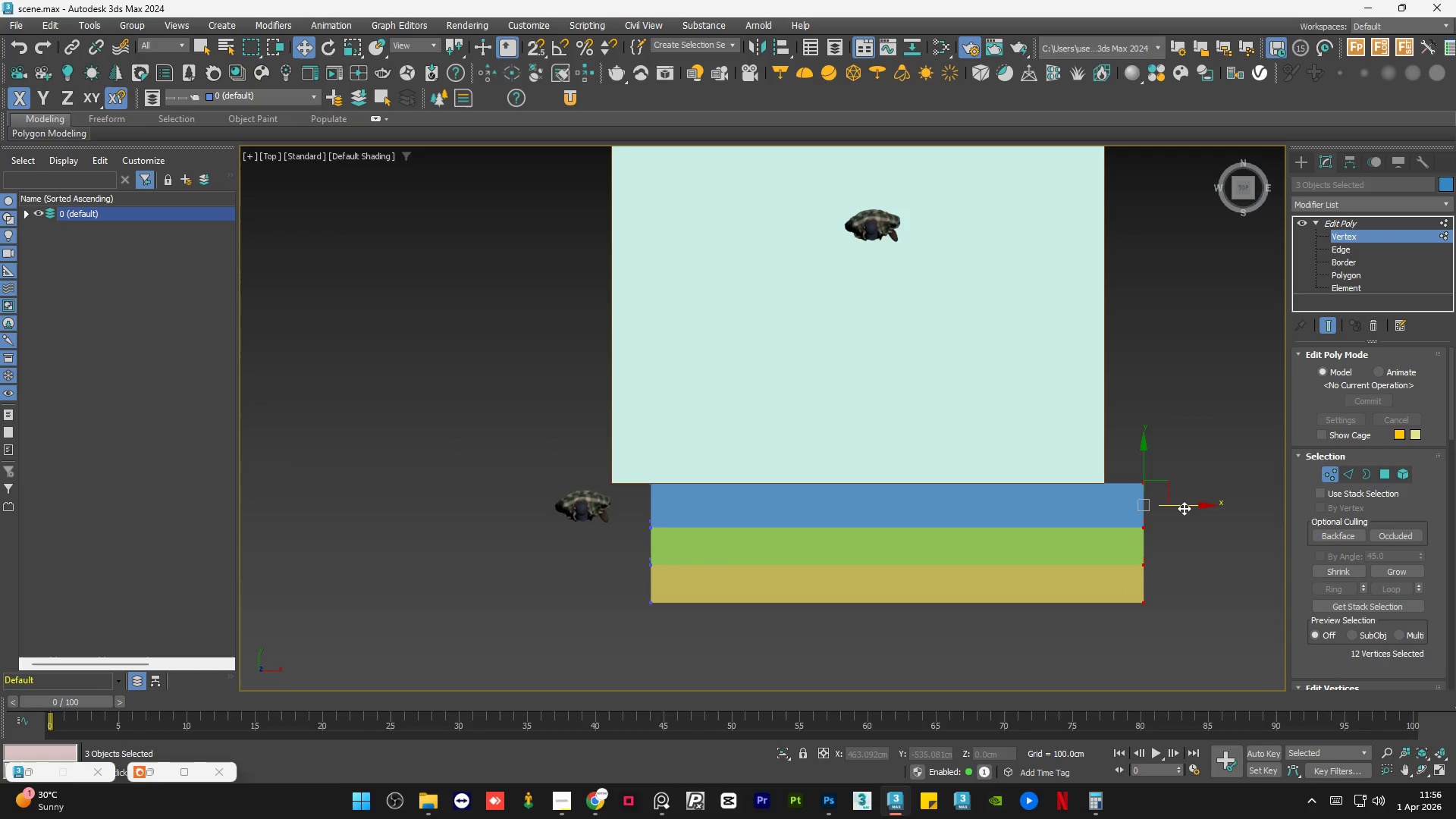 
left_click_drag(start_coordinate=[1191, 503], to_coordinate=[914, 518])
 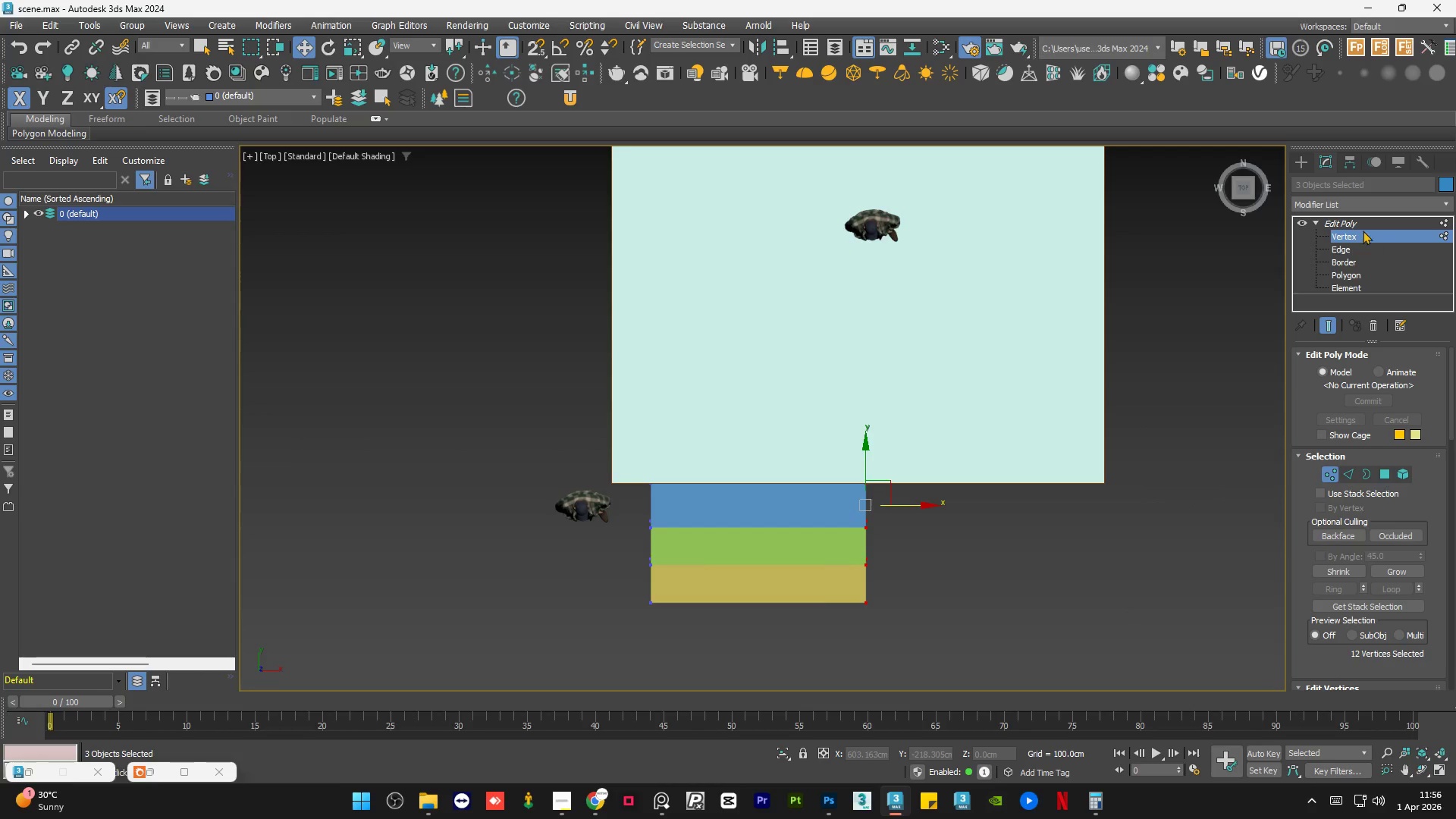 
left_click([1356, 222])
 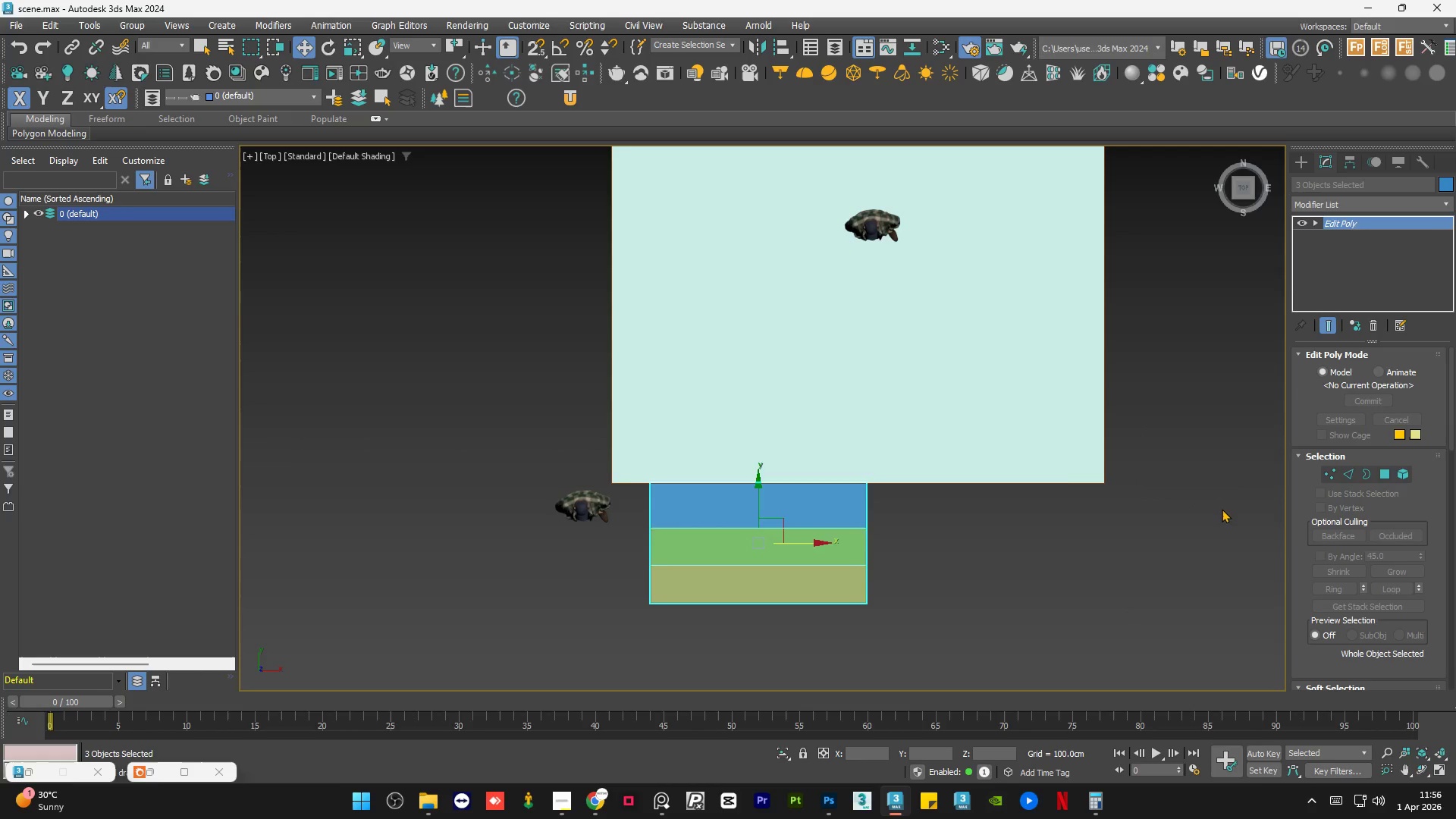 
hold_key(key=AltLeft, duration=1.03)
 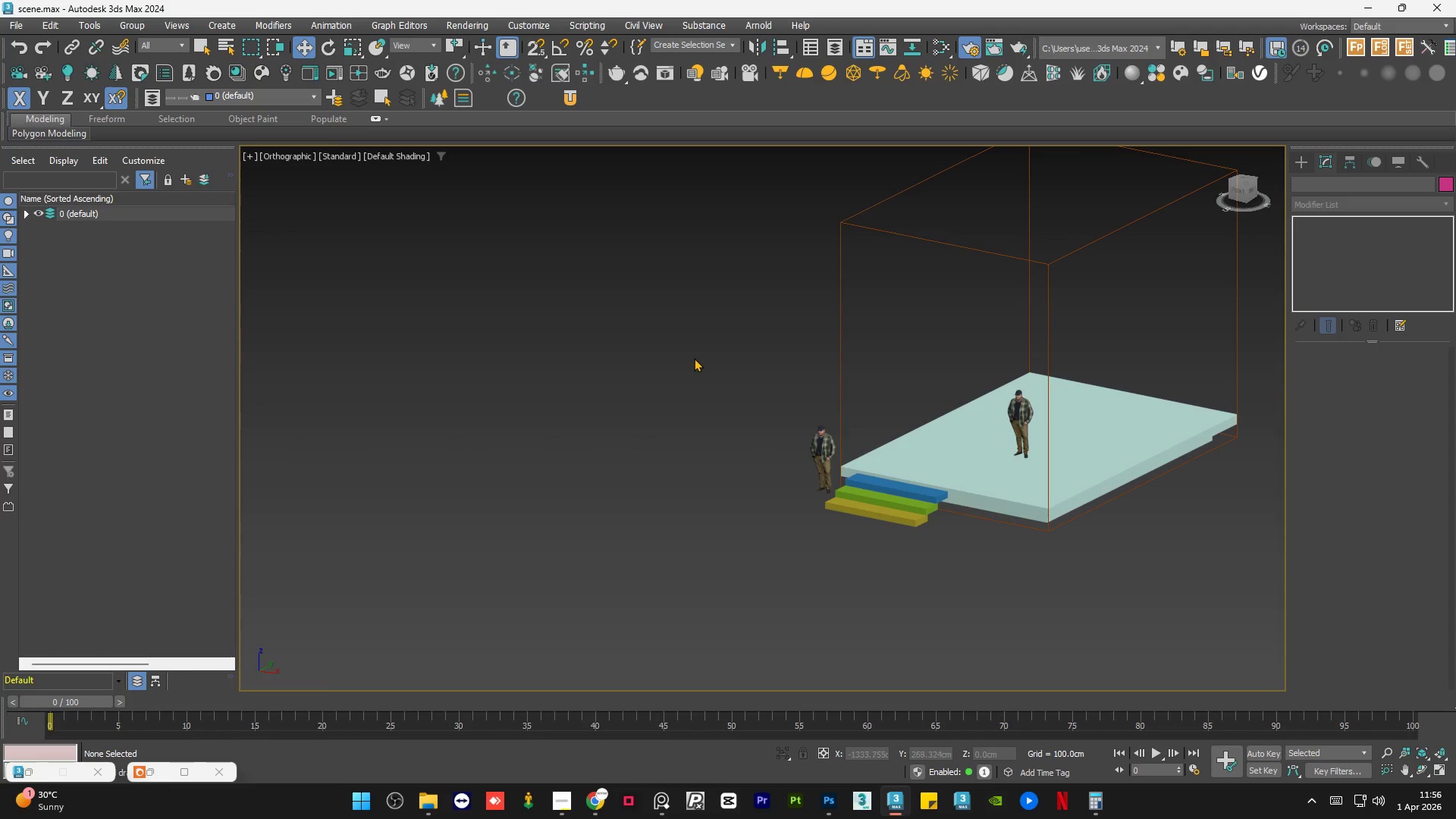 
scroll: coordinate [934, 444], scroll_direction: down, amount: 2.0
 